 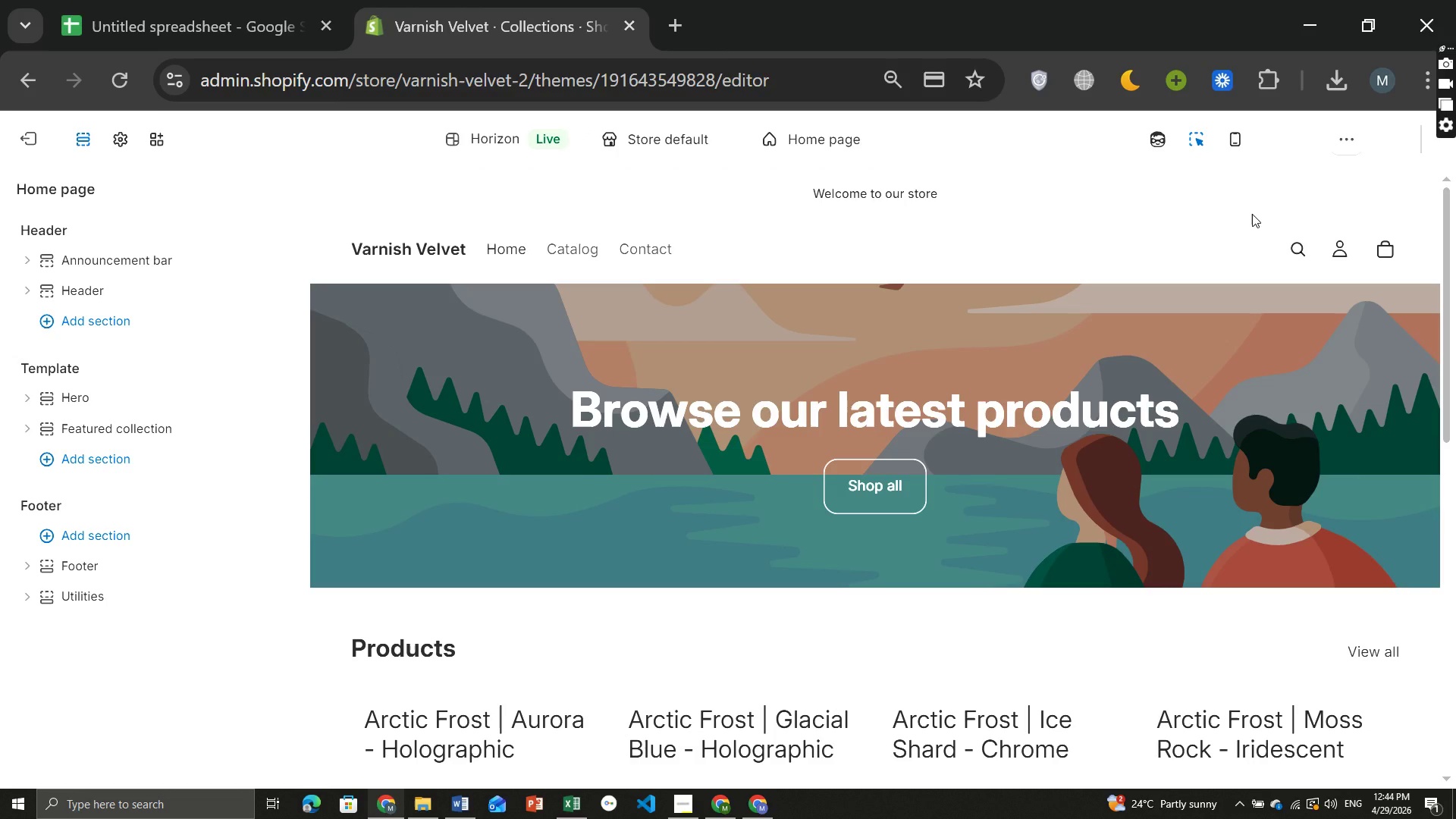 
left_click([1128, 98])
 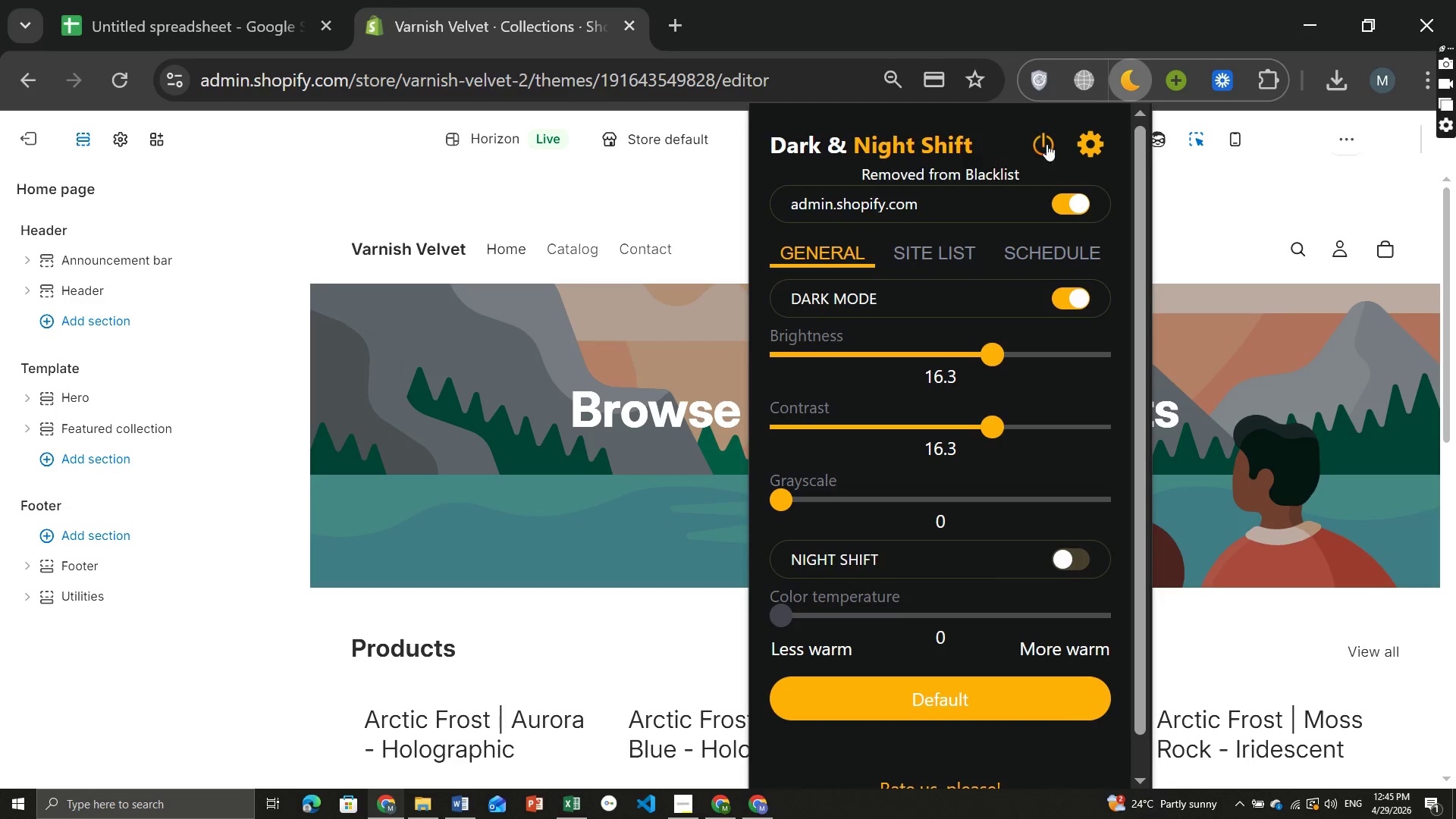 
left_click([1044, 143])
 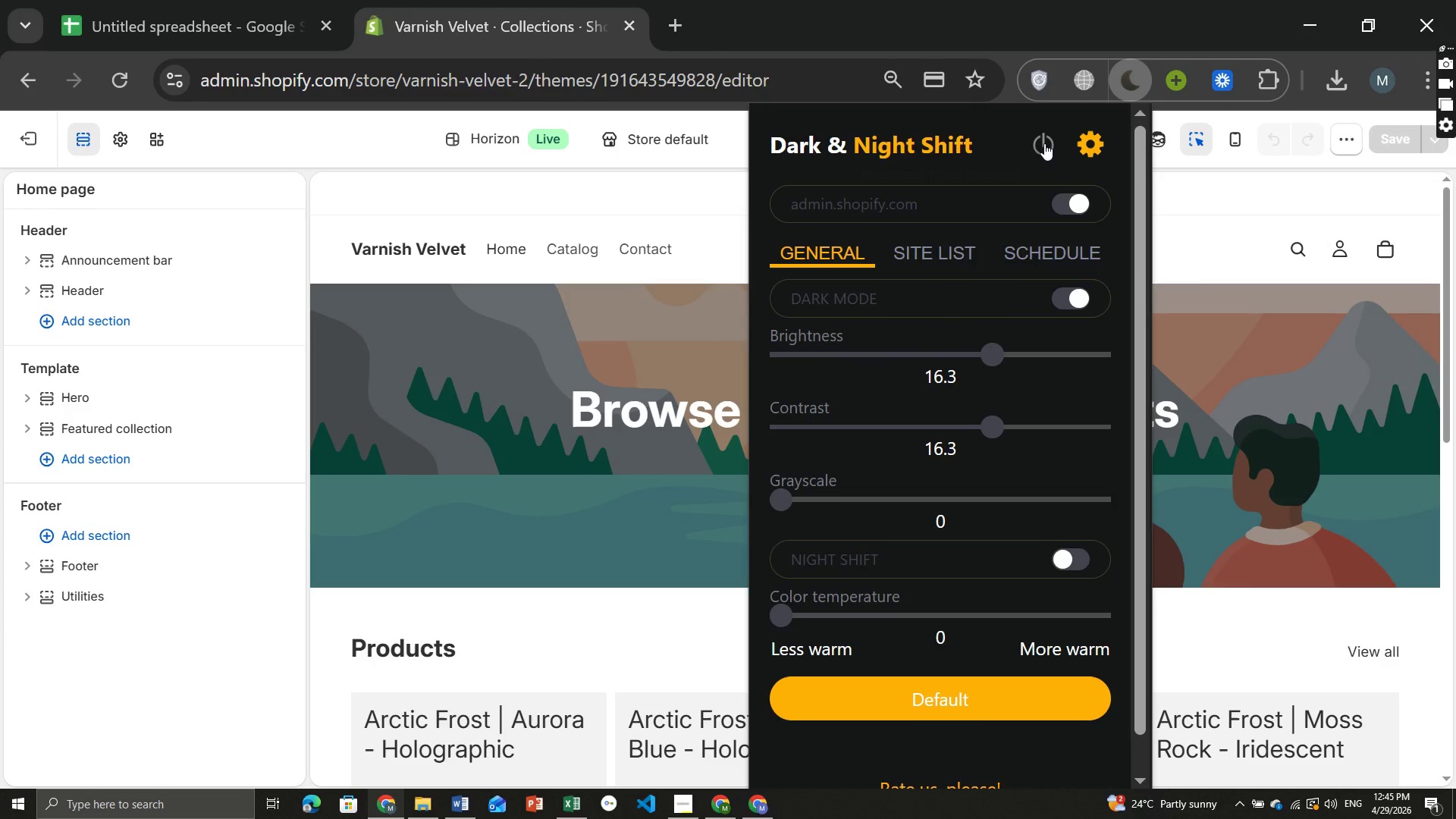 
left_click([1044, 143])
 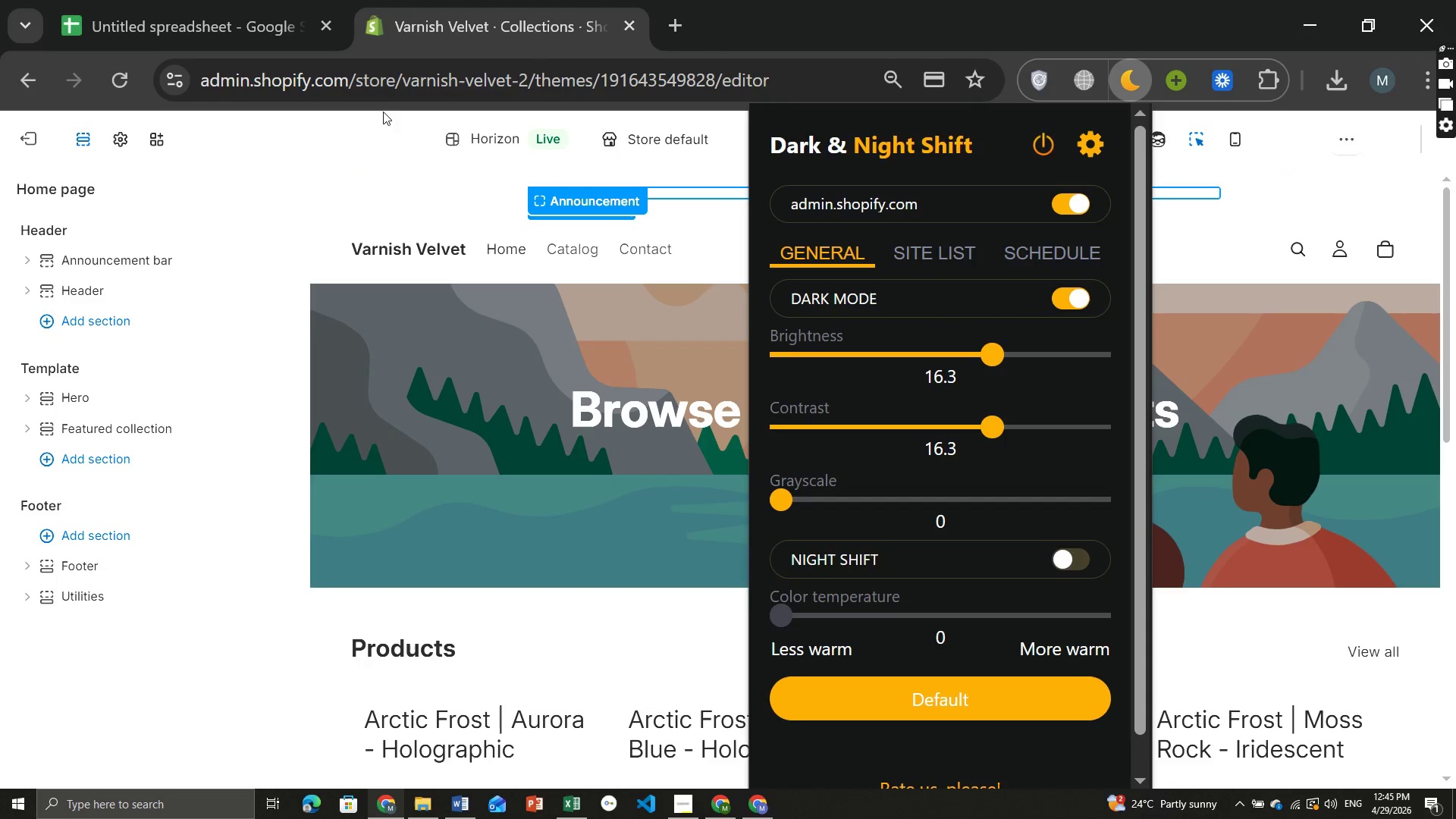 
left_click([389, 132])
 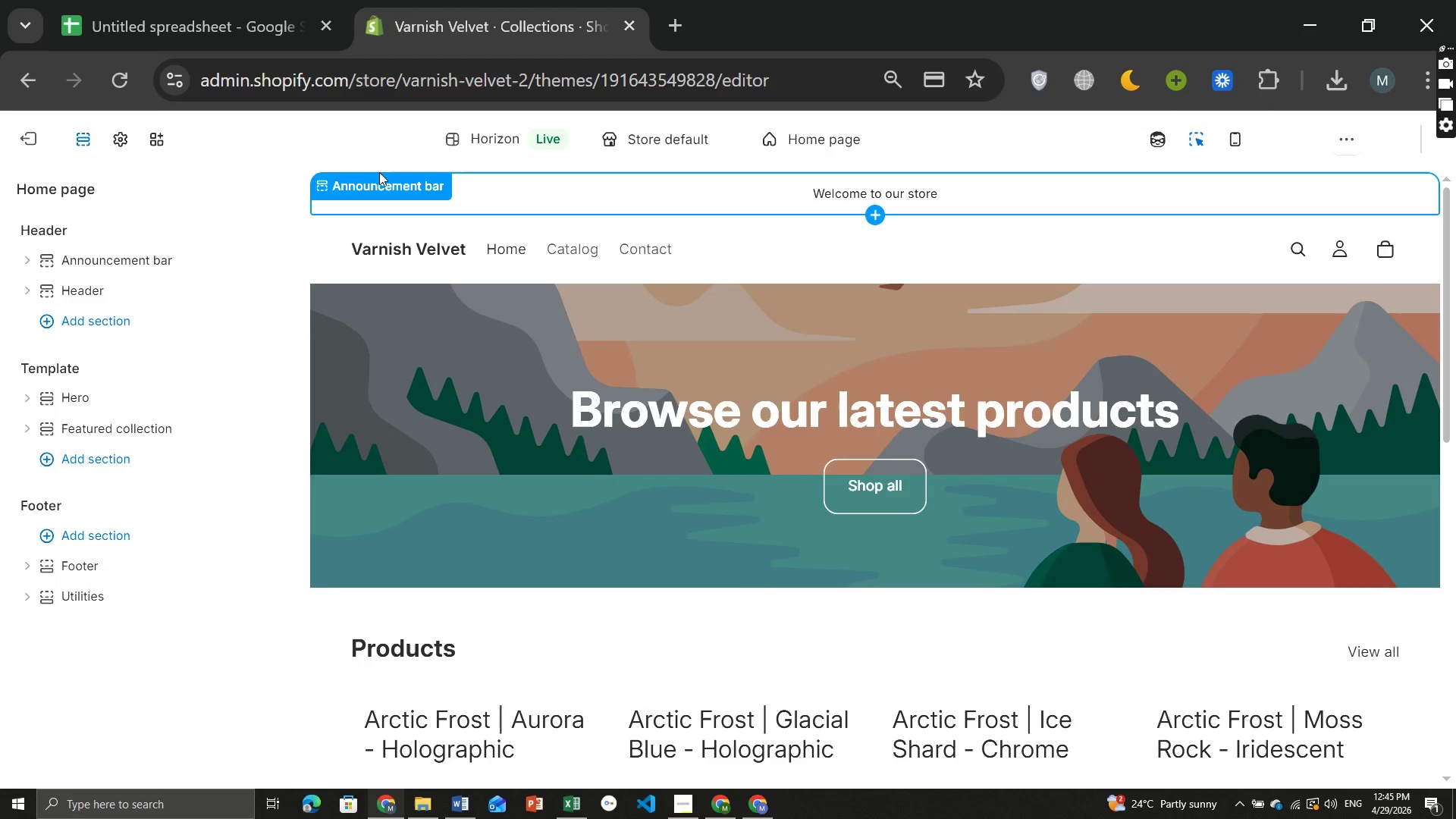 
left_click([375, 146])
 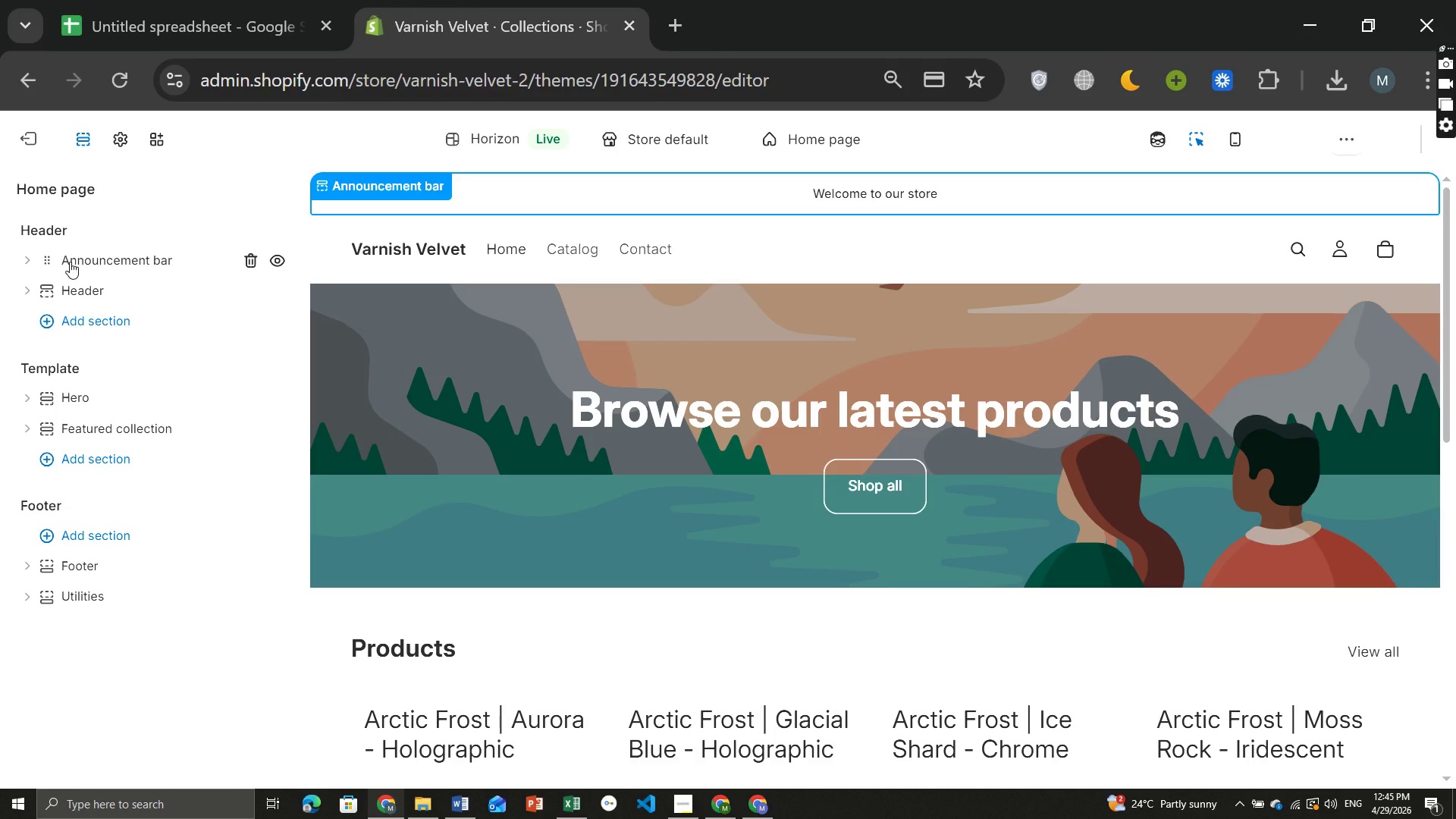 
wait(13.91)
 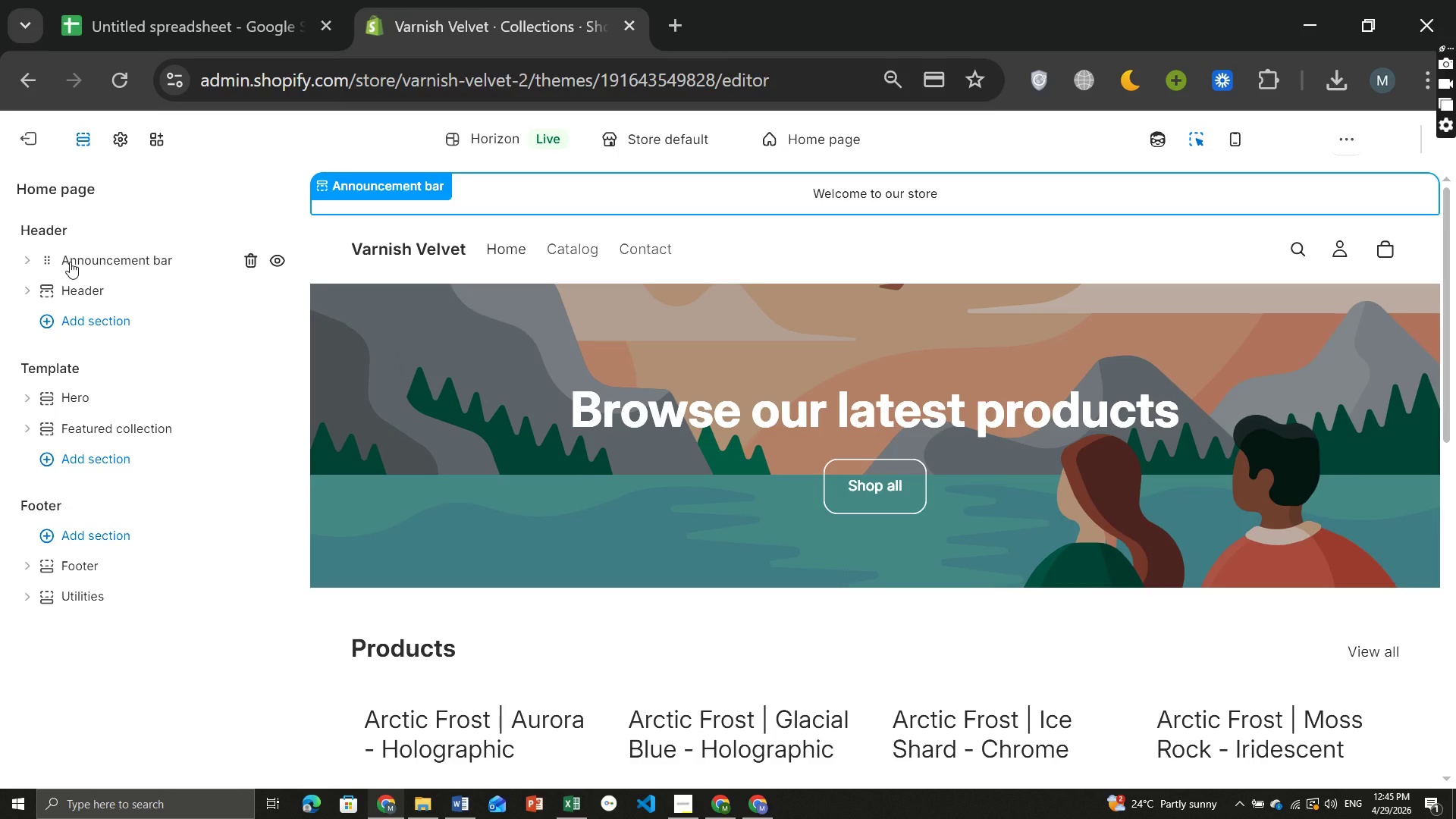 
left_click([799, 134])
 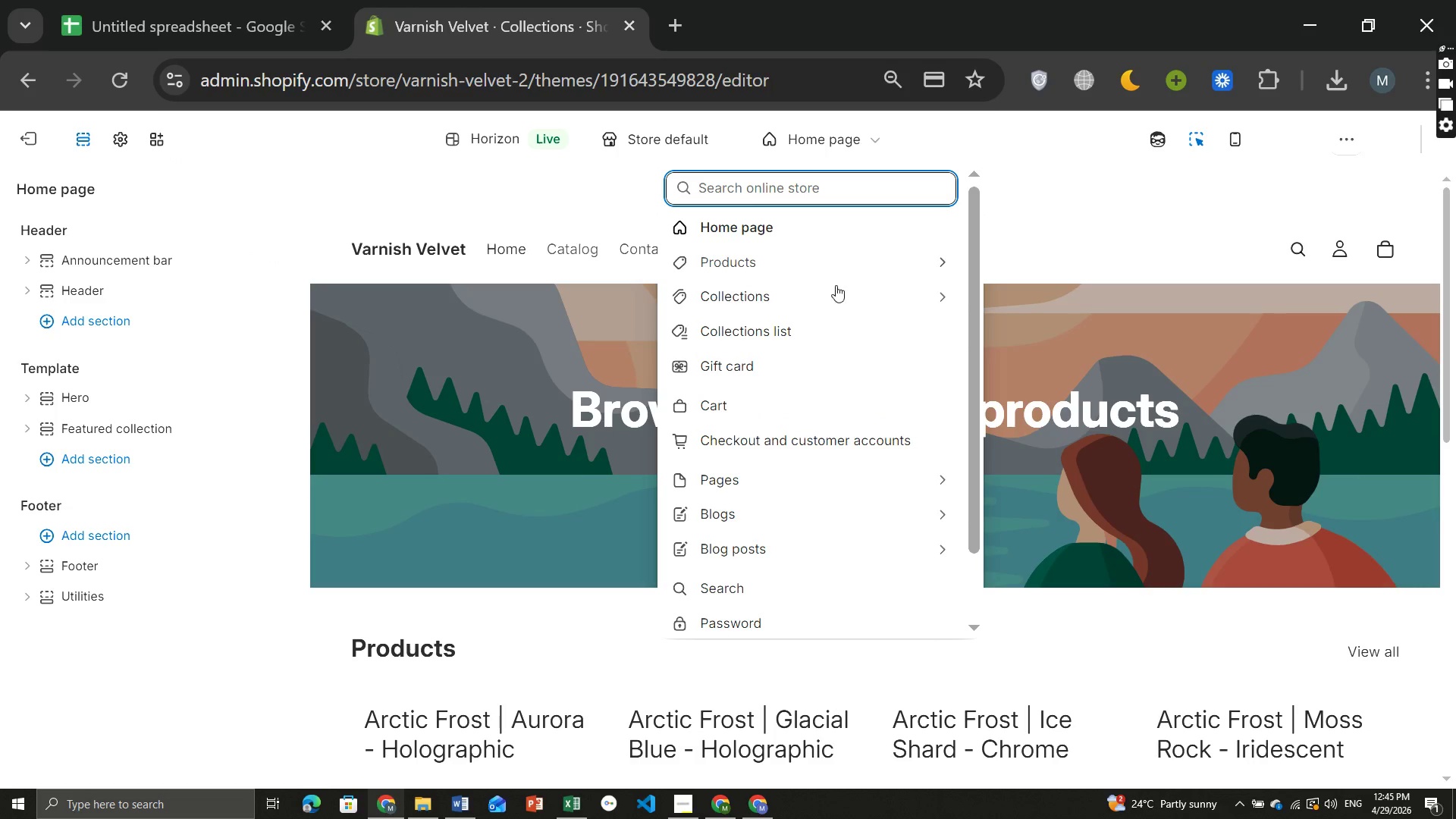 
left_click([836, 293])
 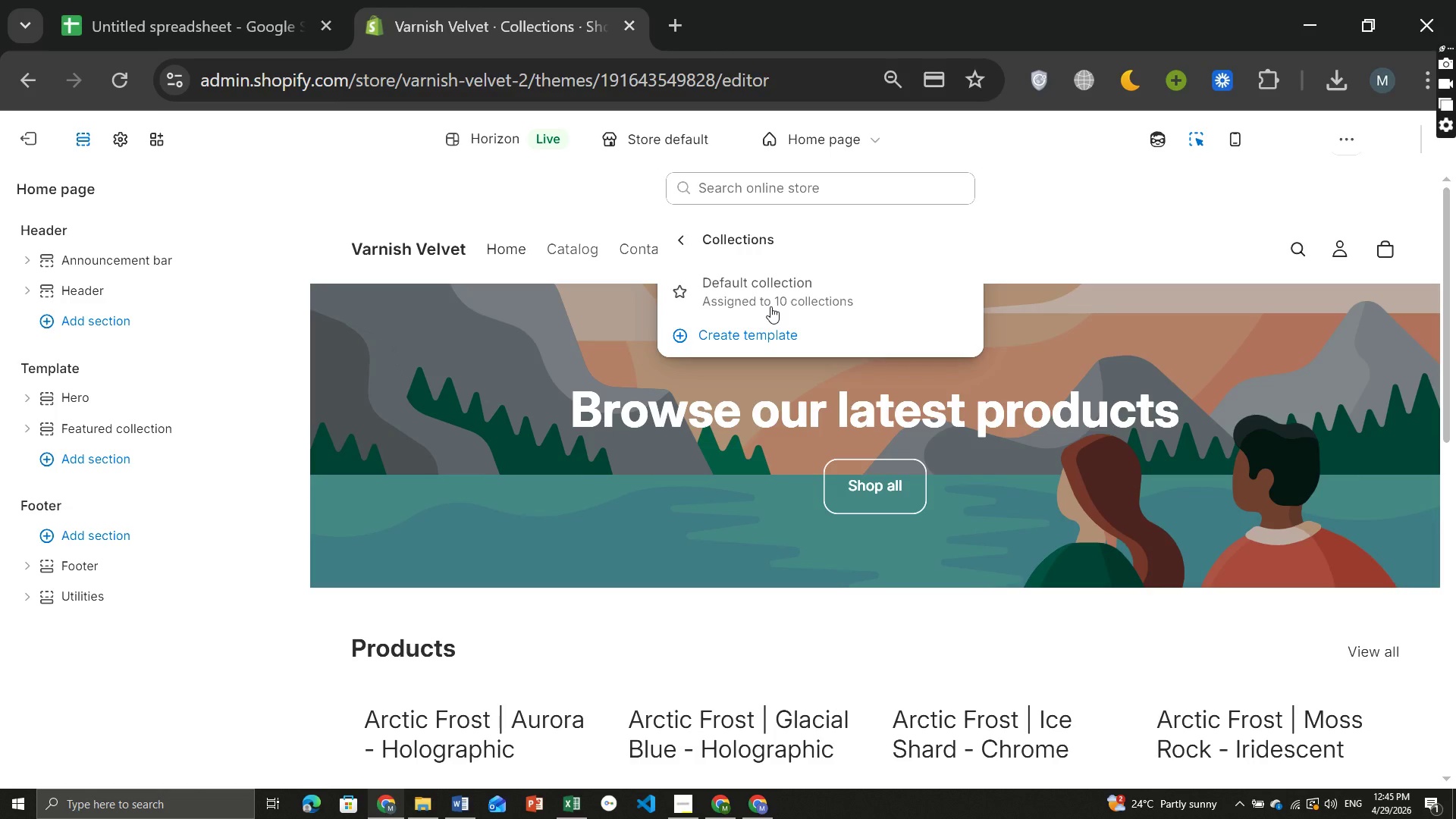 
wait(6.58)
 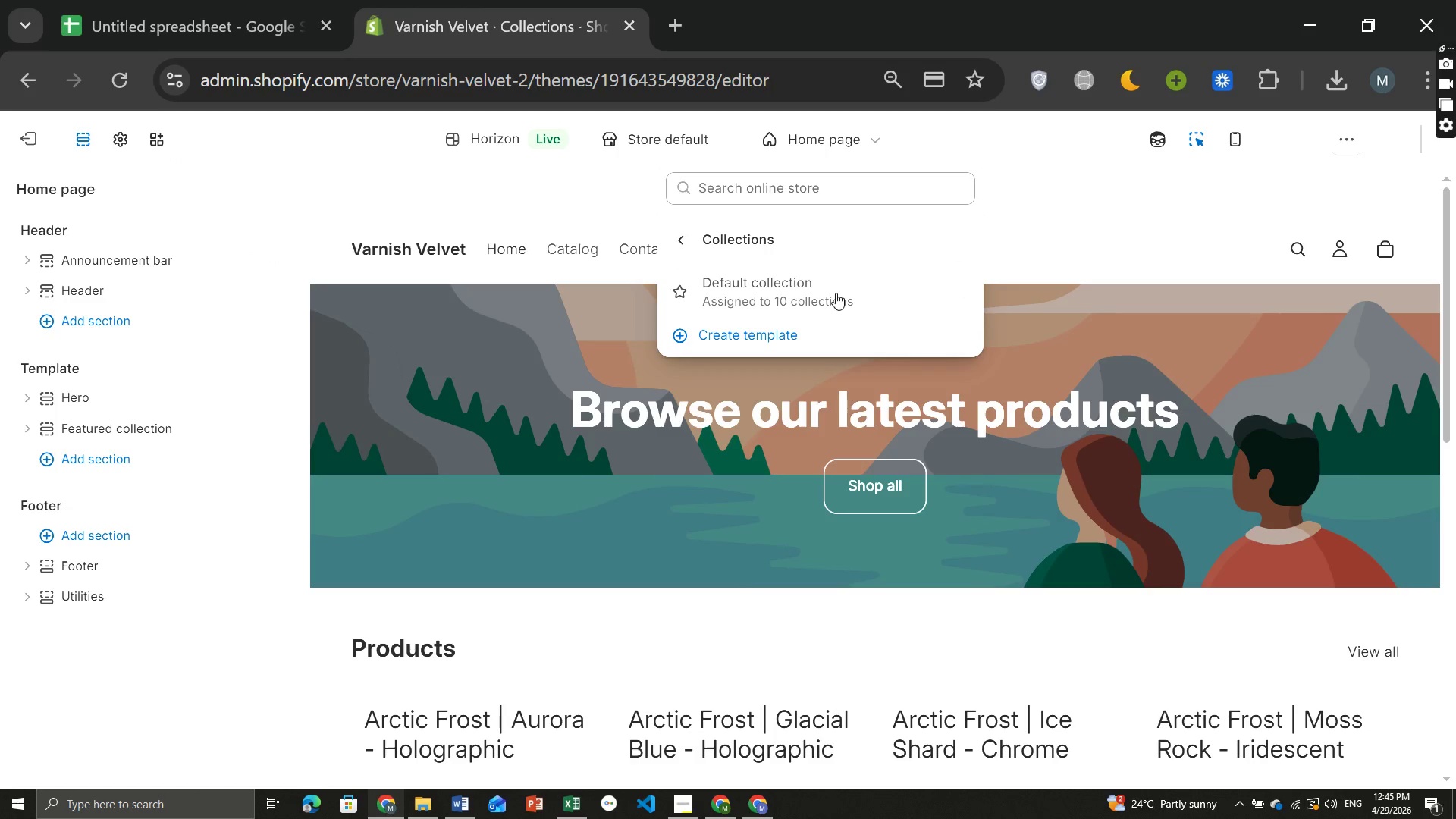 
left_click([733, 231])
 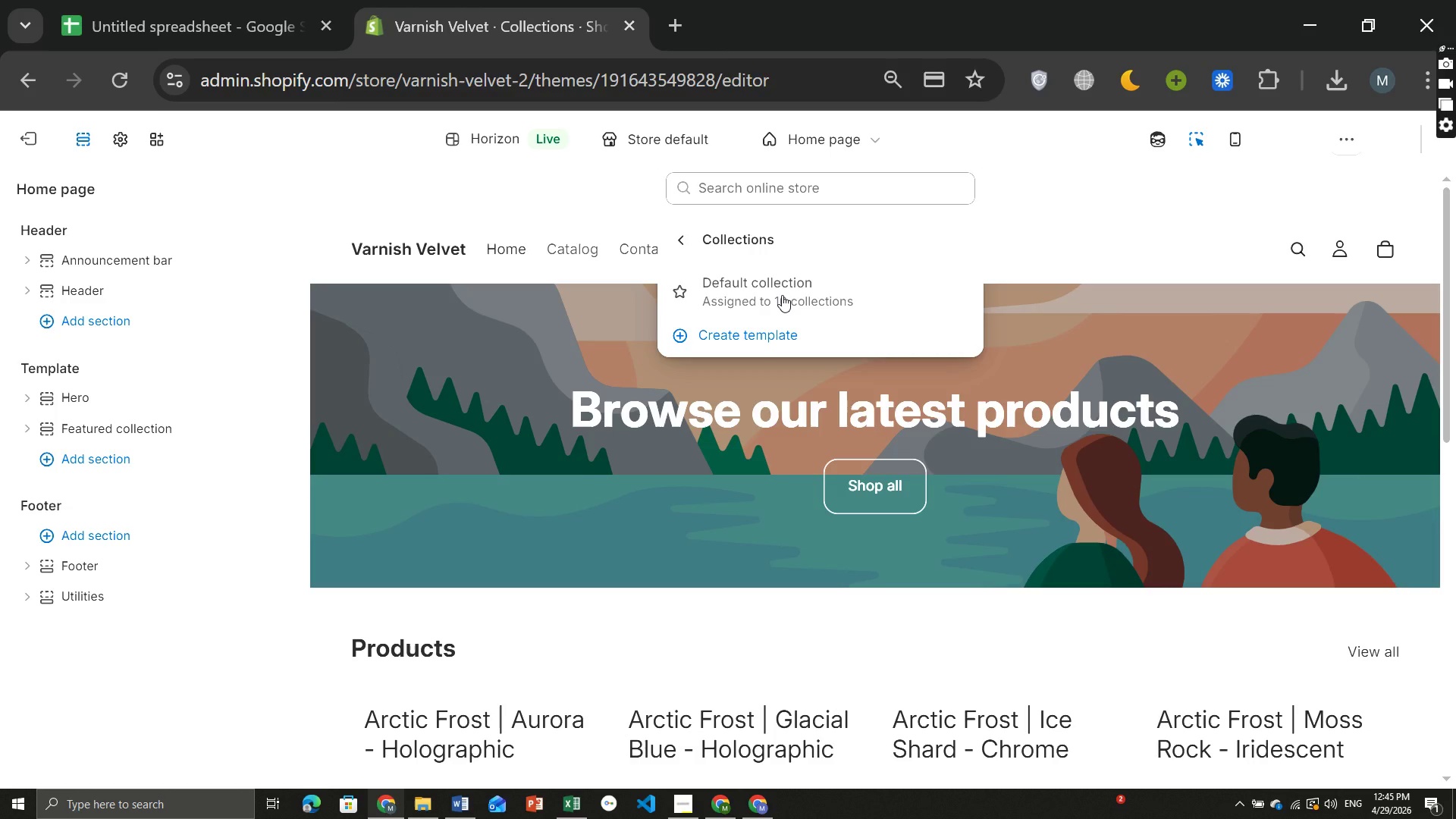 
left_click([782, 295])
 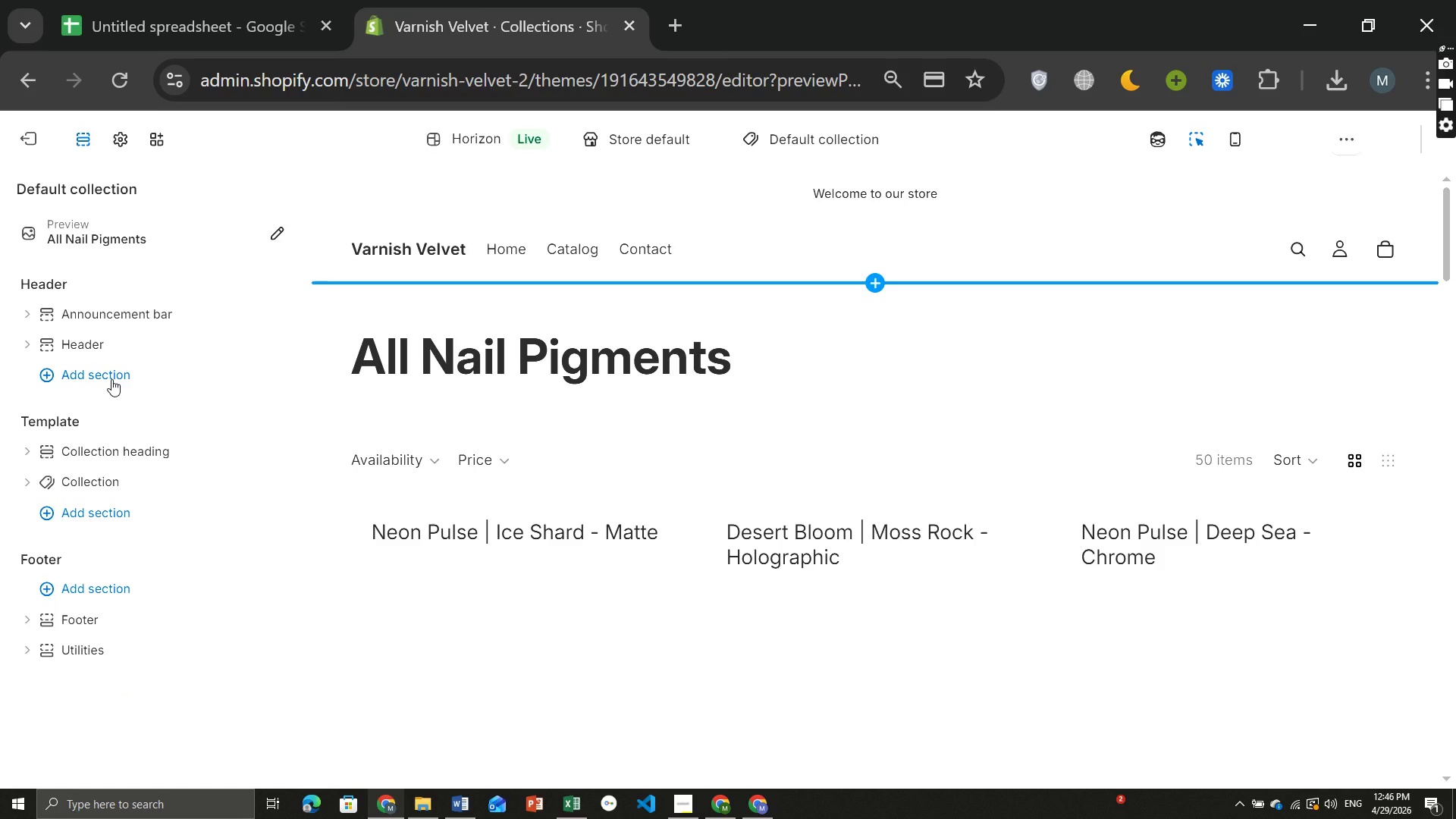 
wait(28.12)
 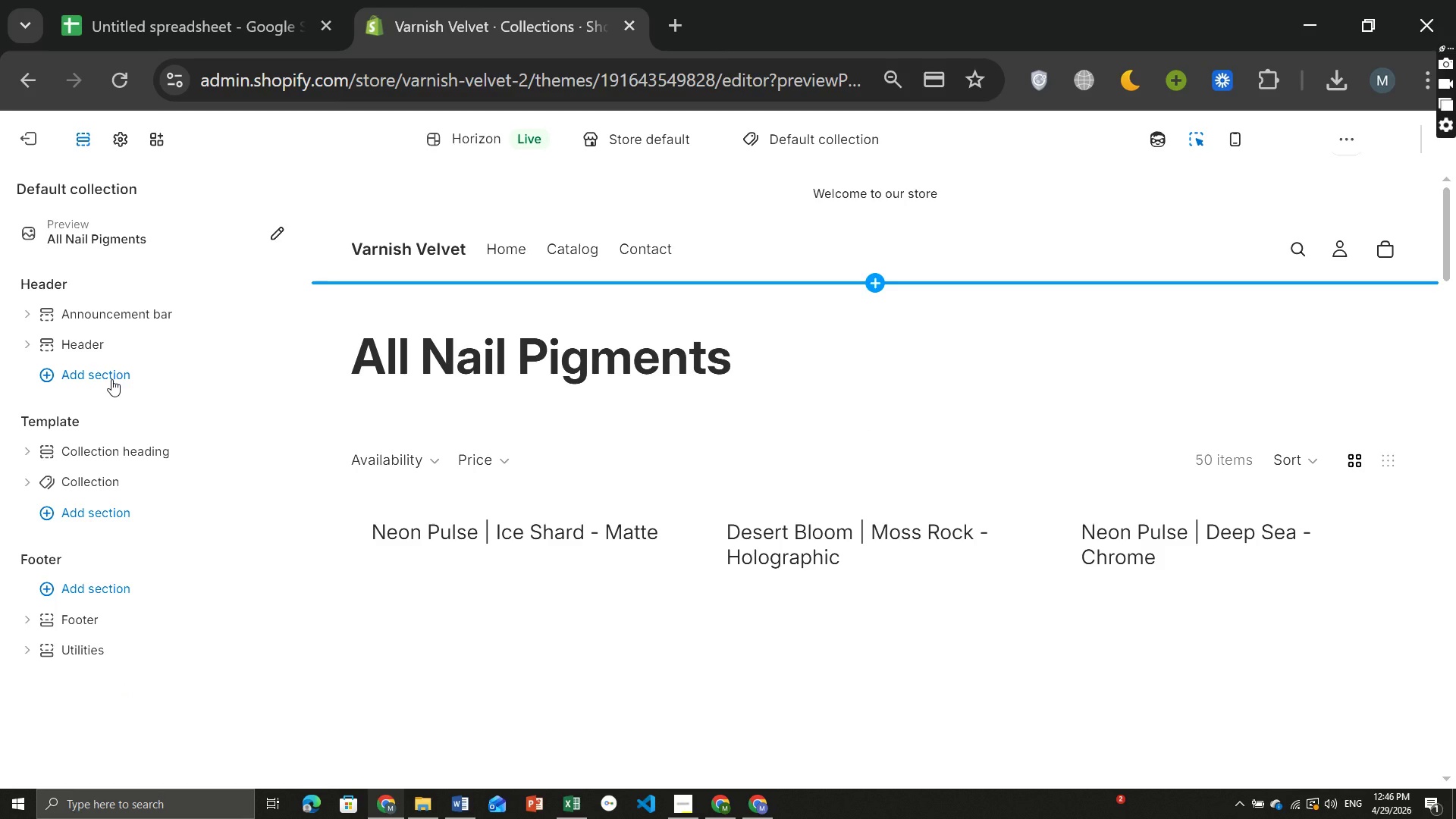 
left_click([516, 639])
 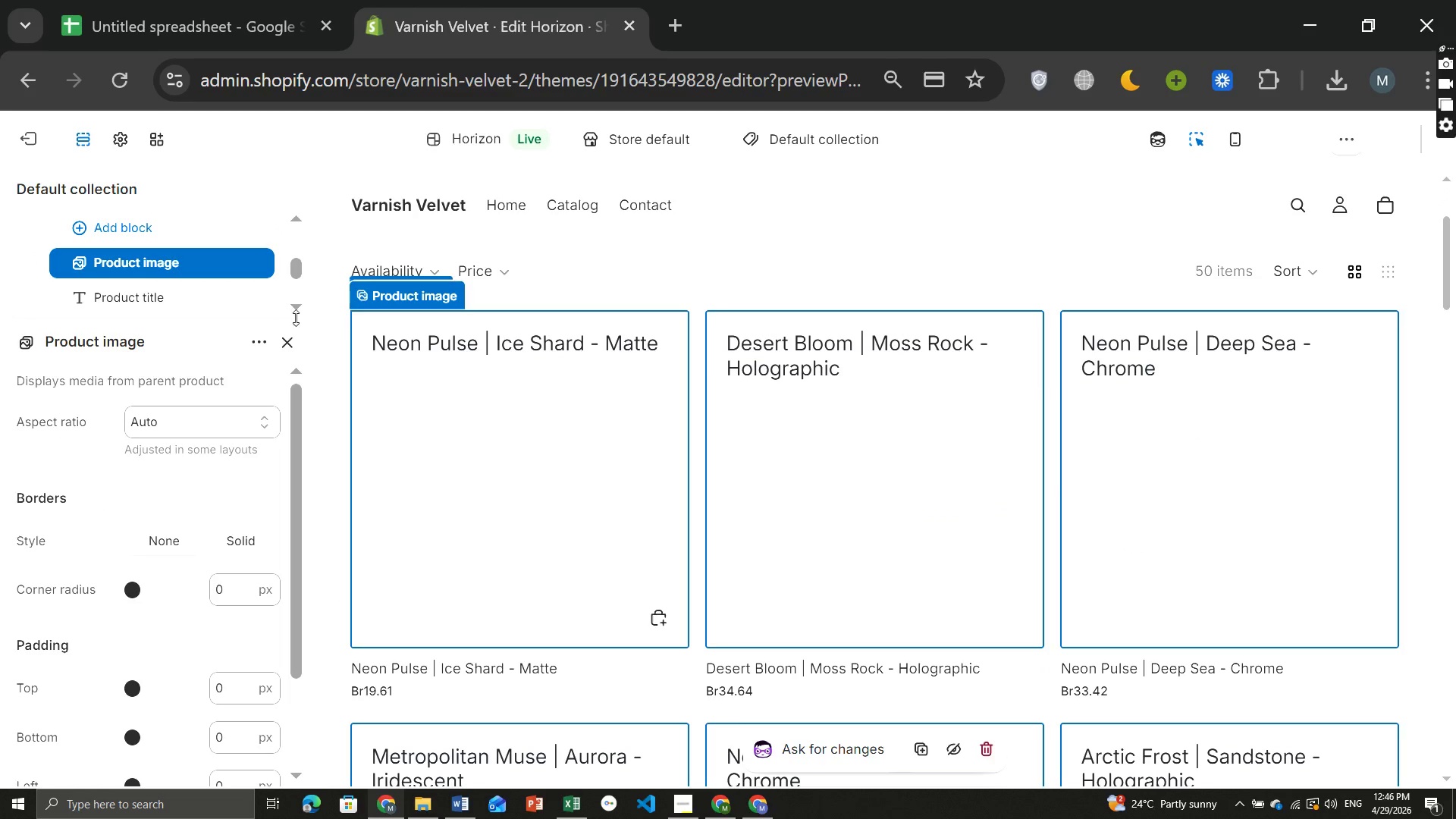 
left_click([290, 340])
 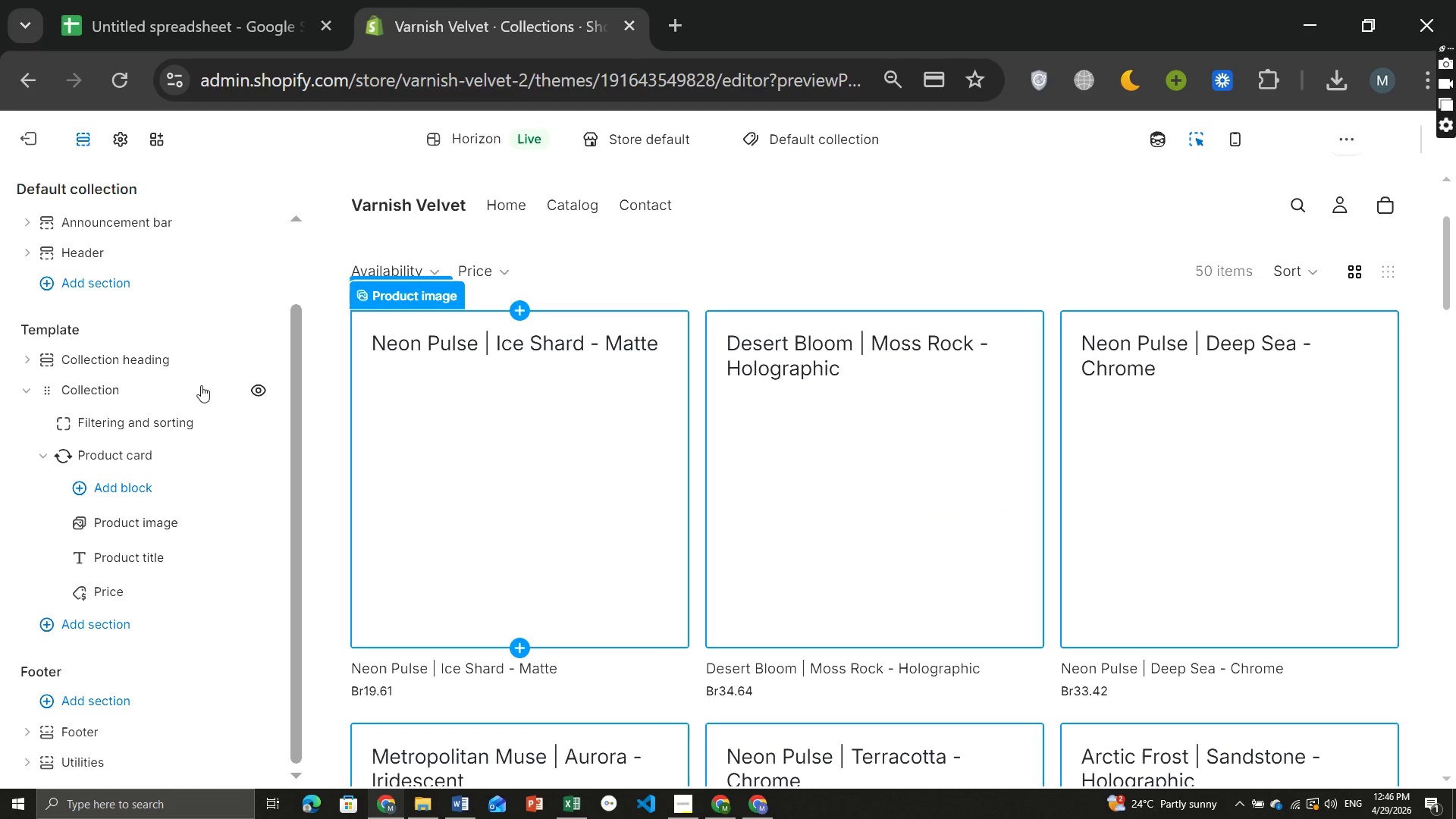 
left_click([141, 485])
 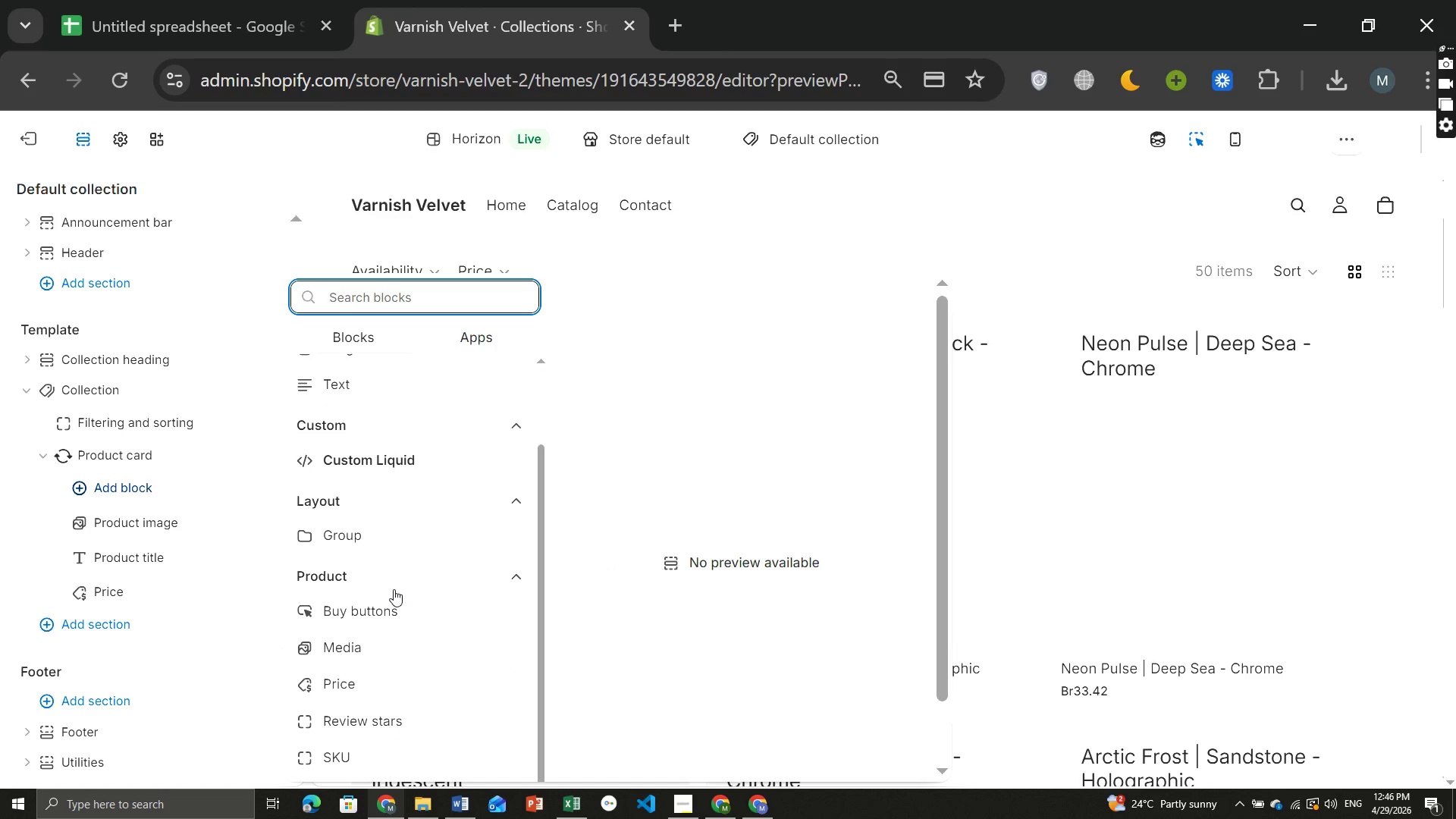 
wait(6.83)
 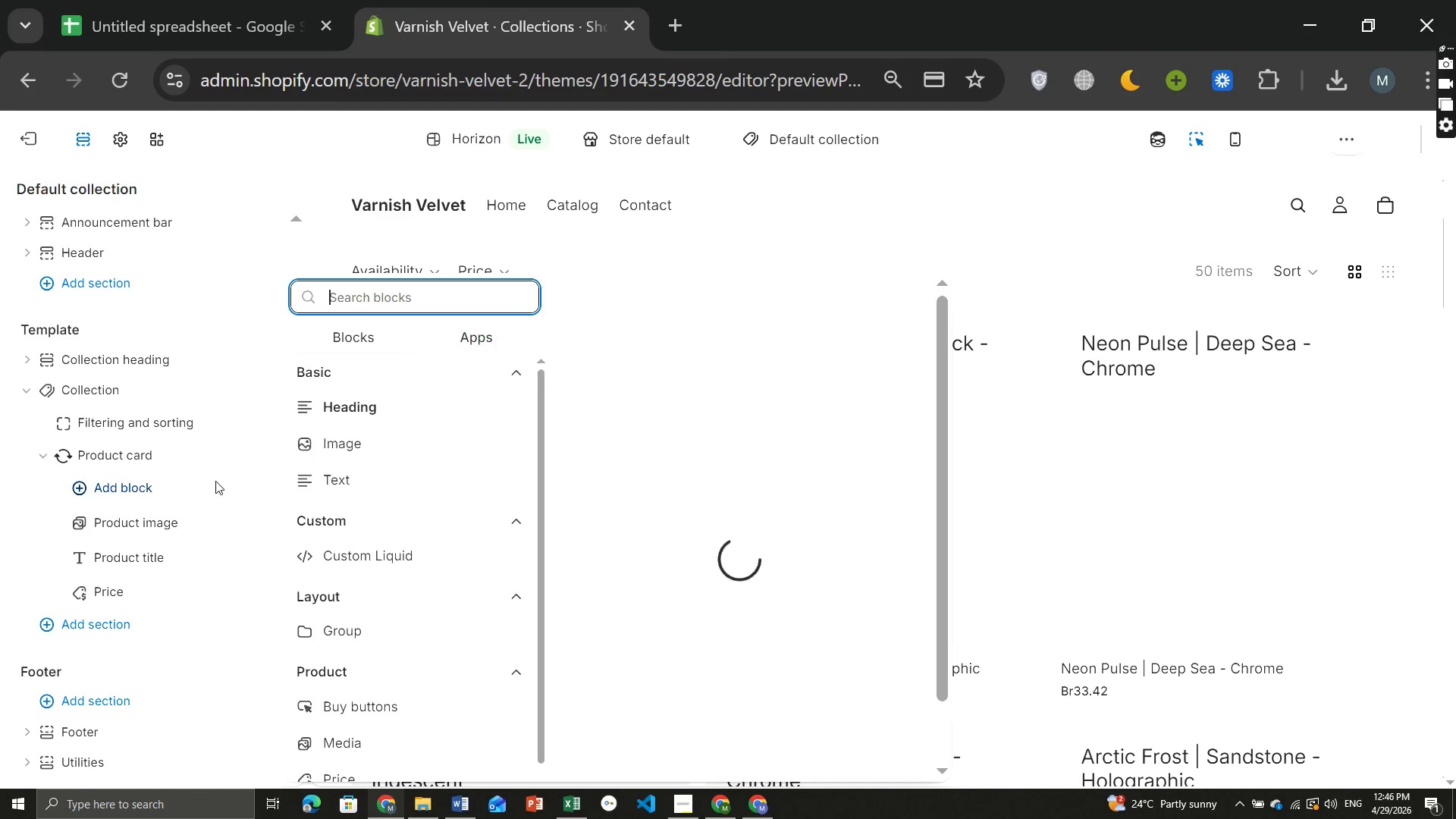 
key(F)
 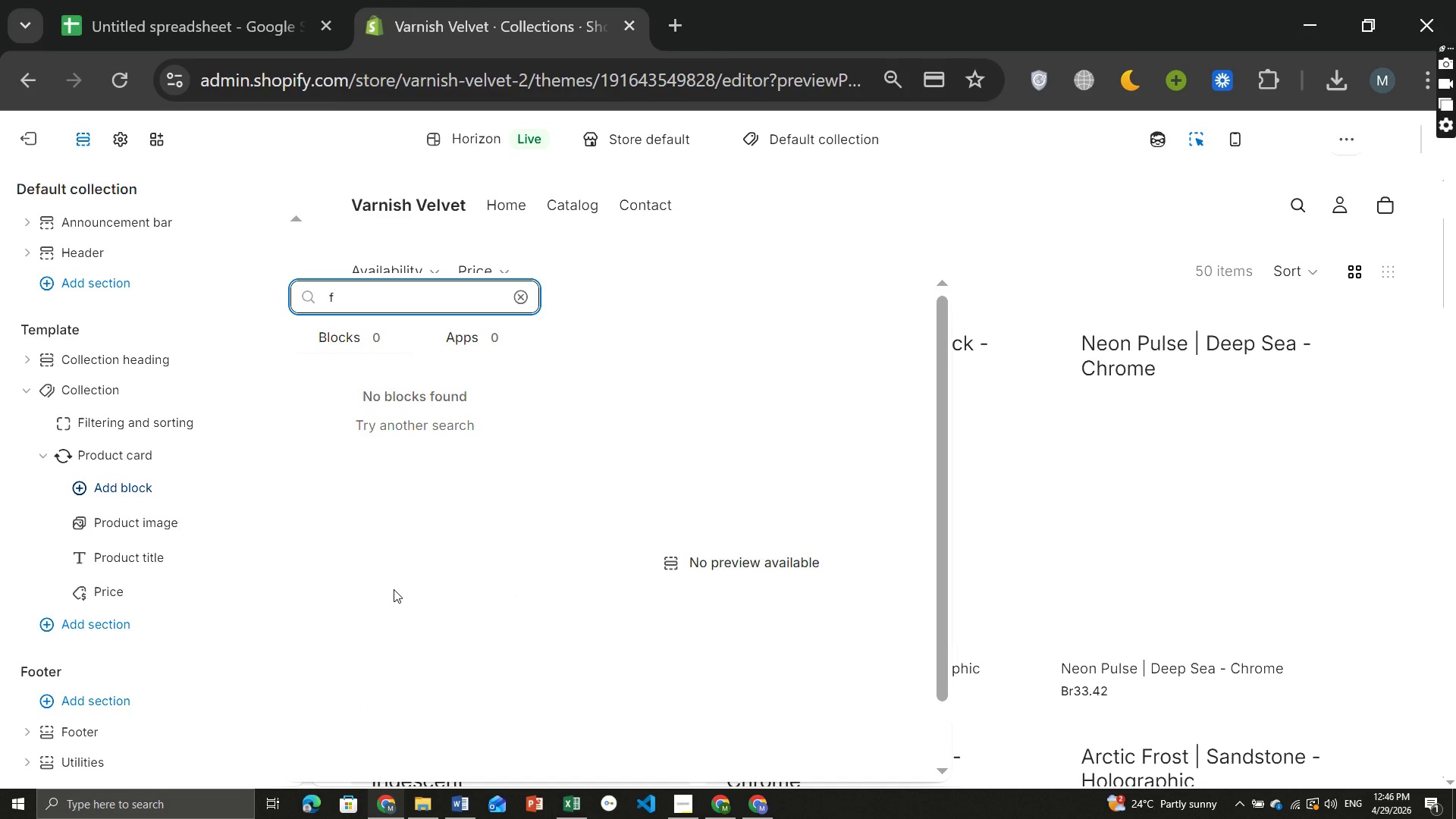 
key(Backspace)
type(Filter)
 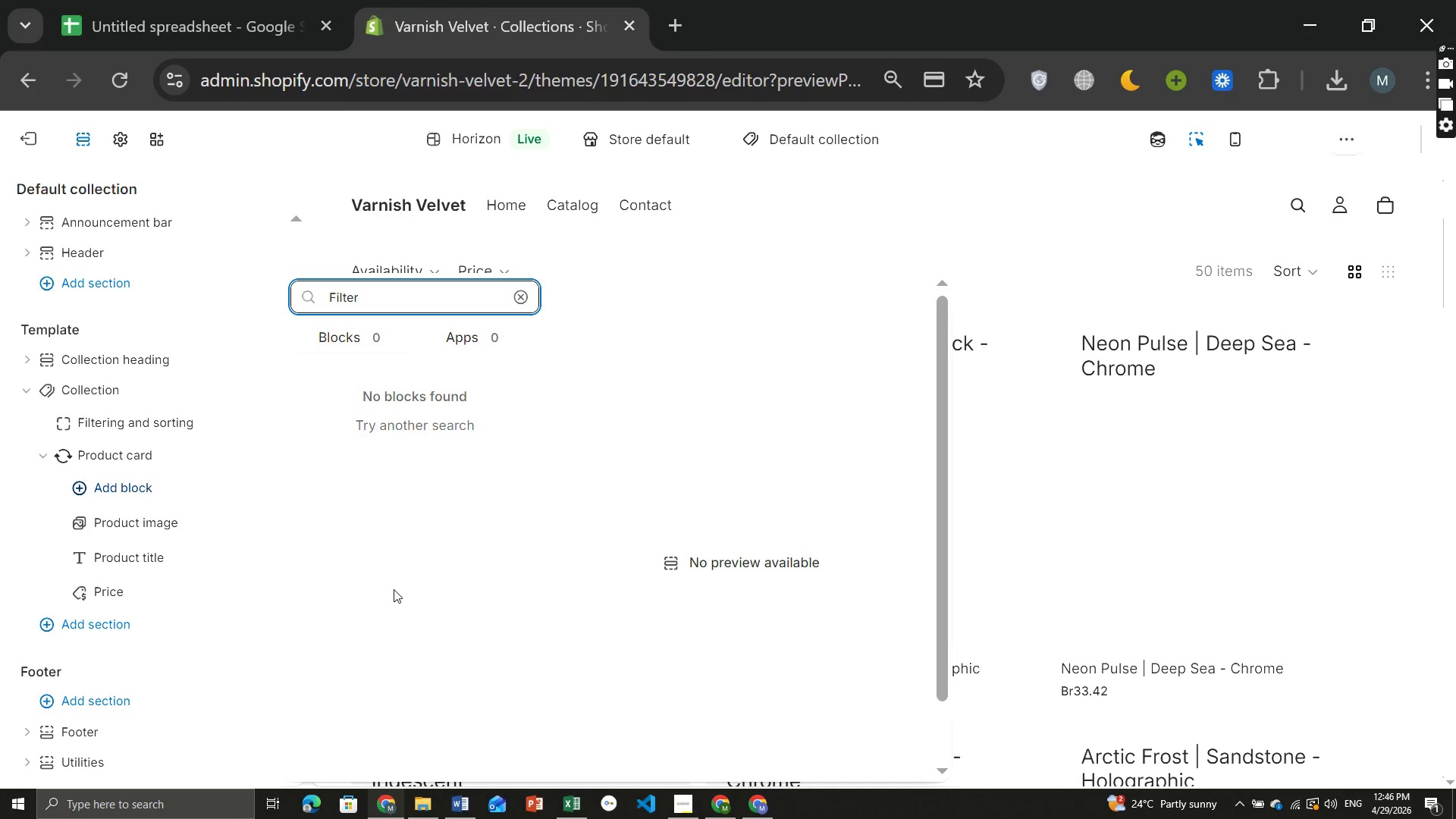 
key(Enter)
 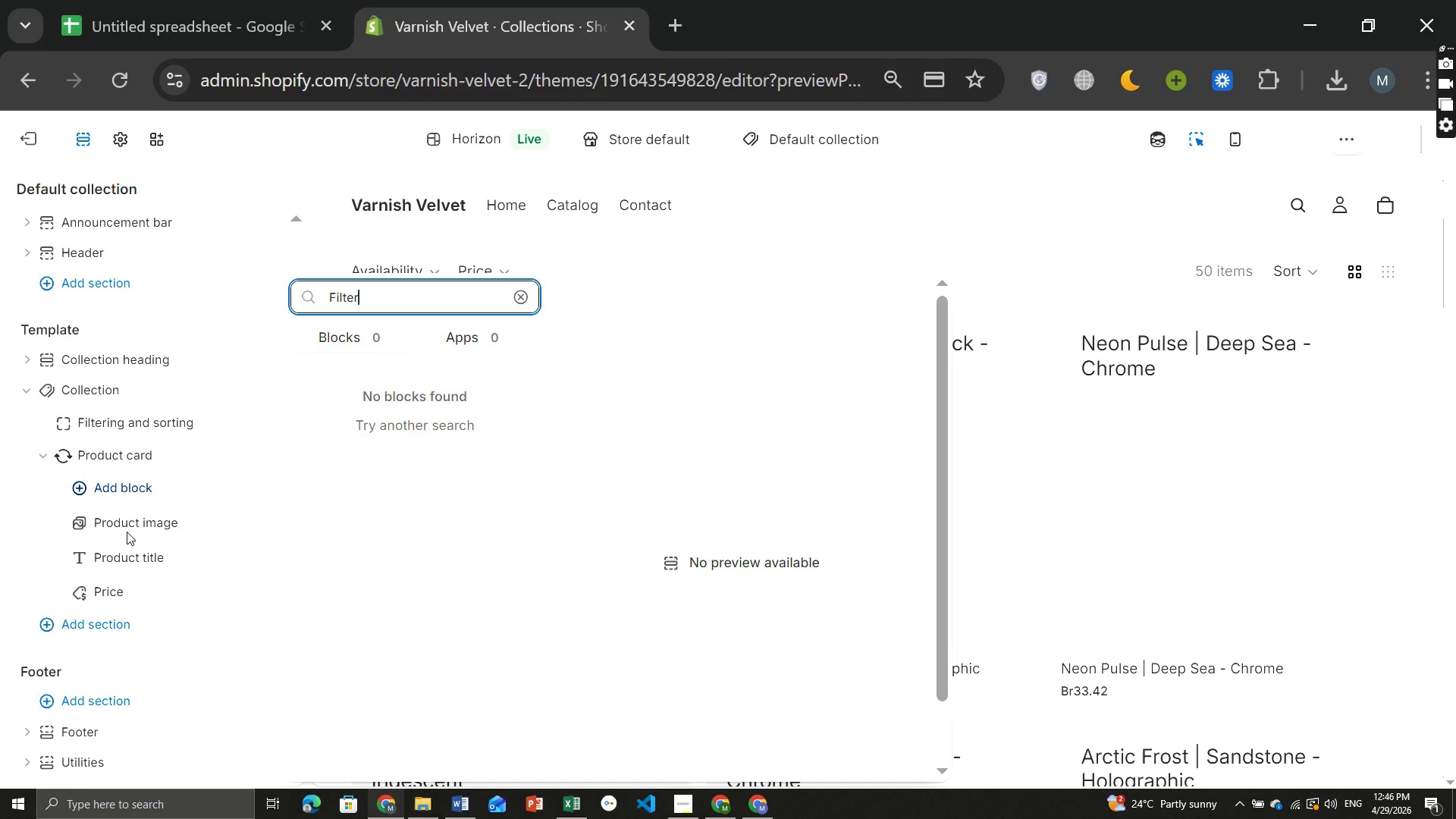 
wait(7.69)
 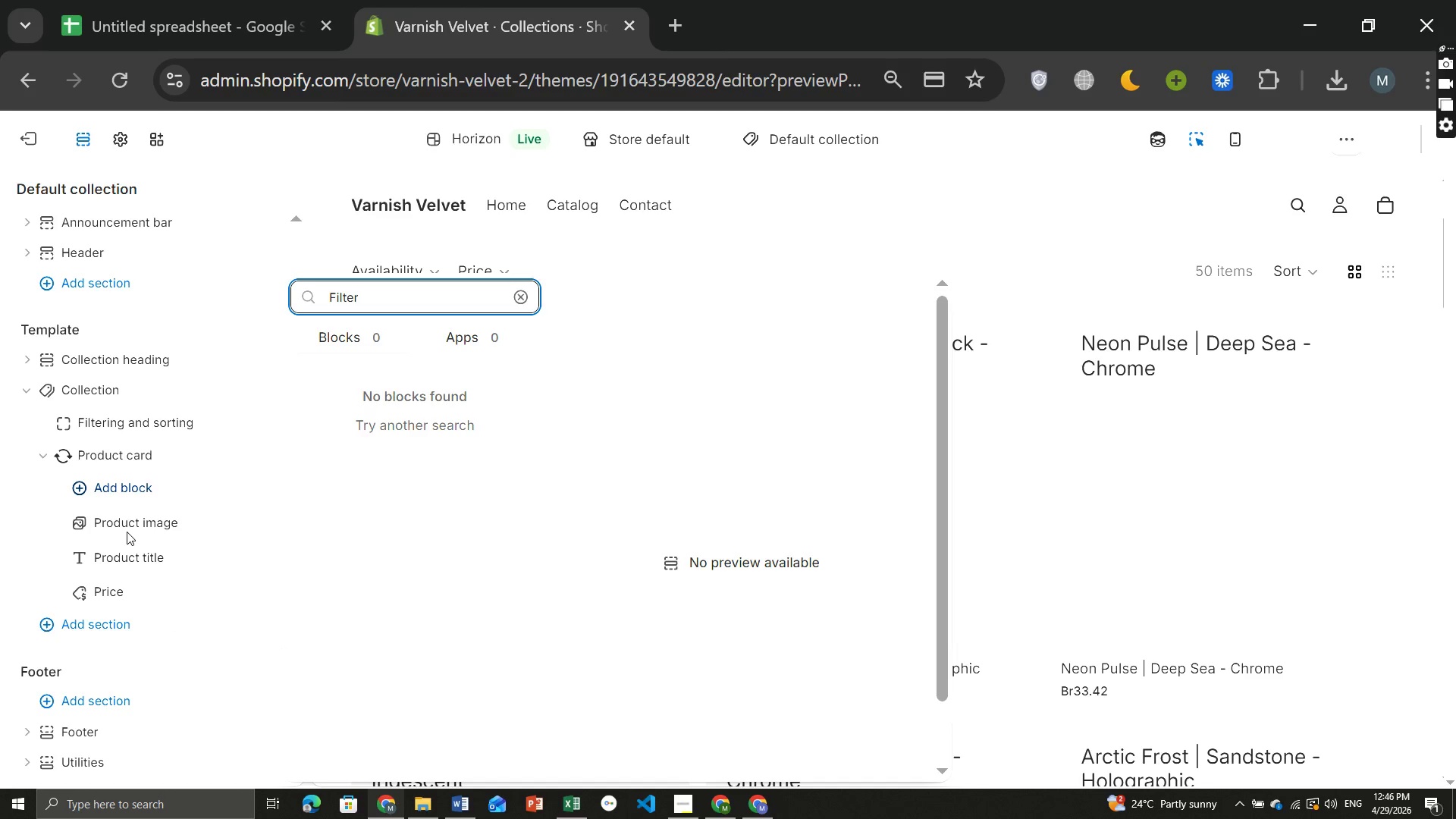 
left_click([109, 421])
 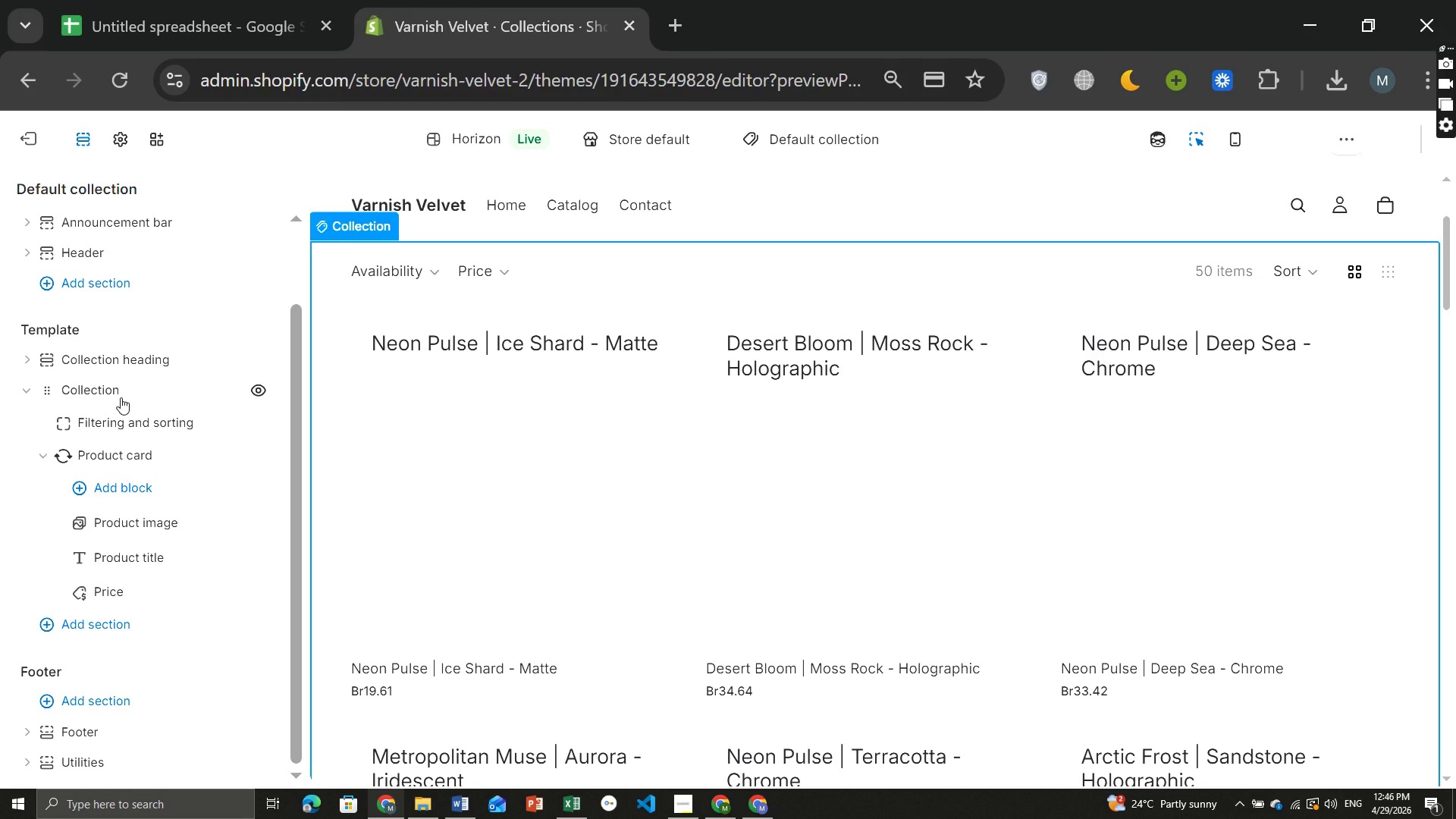 
wait(7.2)
 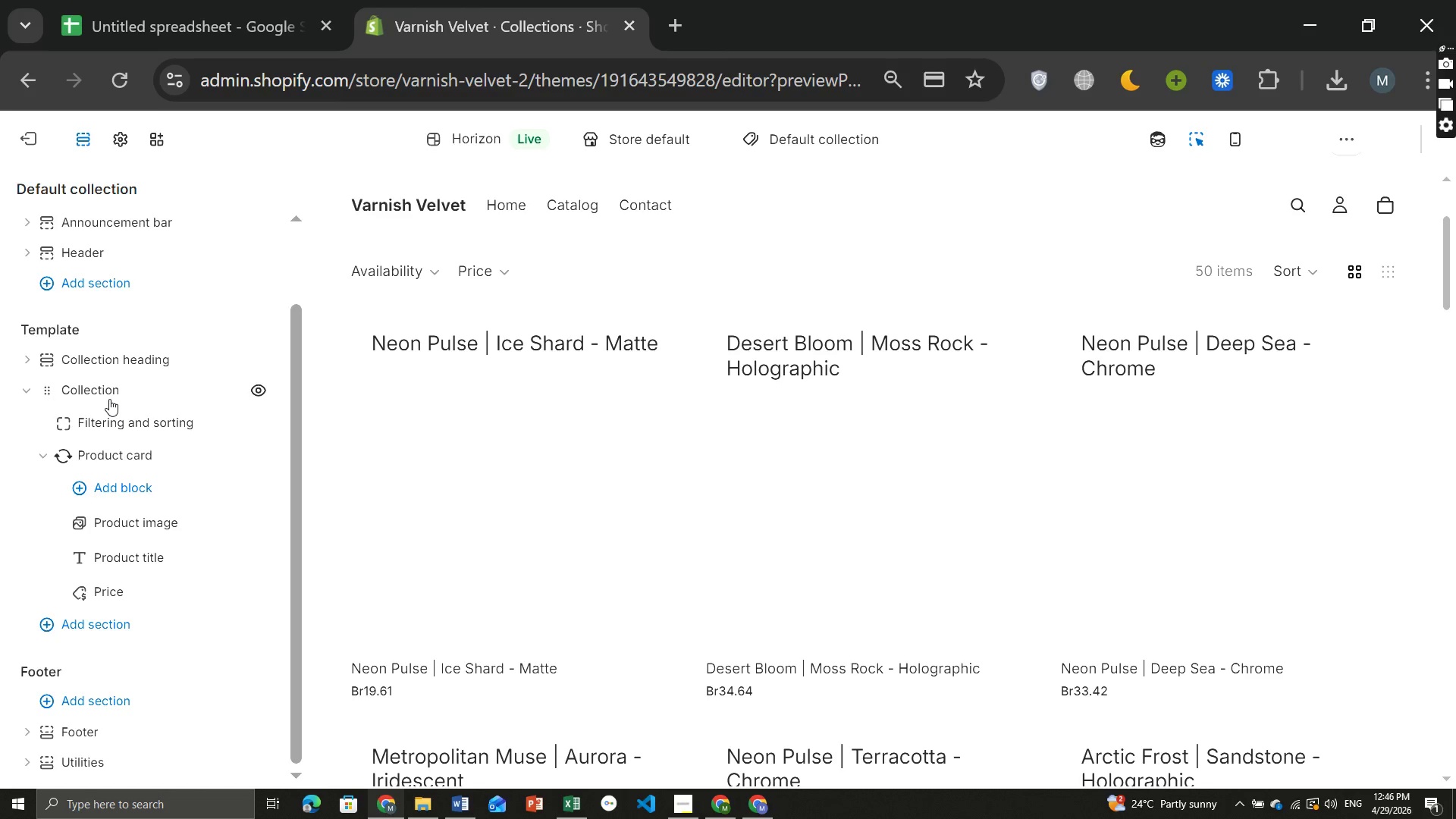 
right_click([121, 397])
 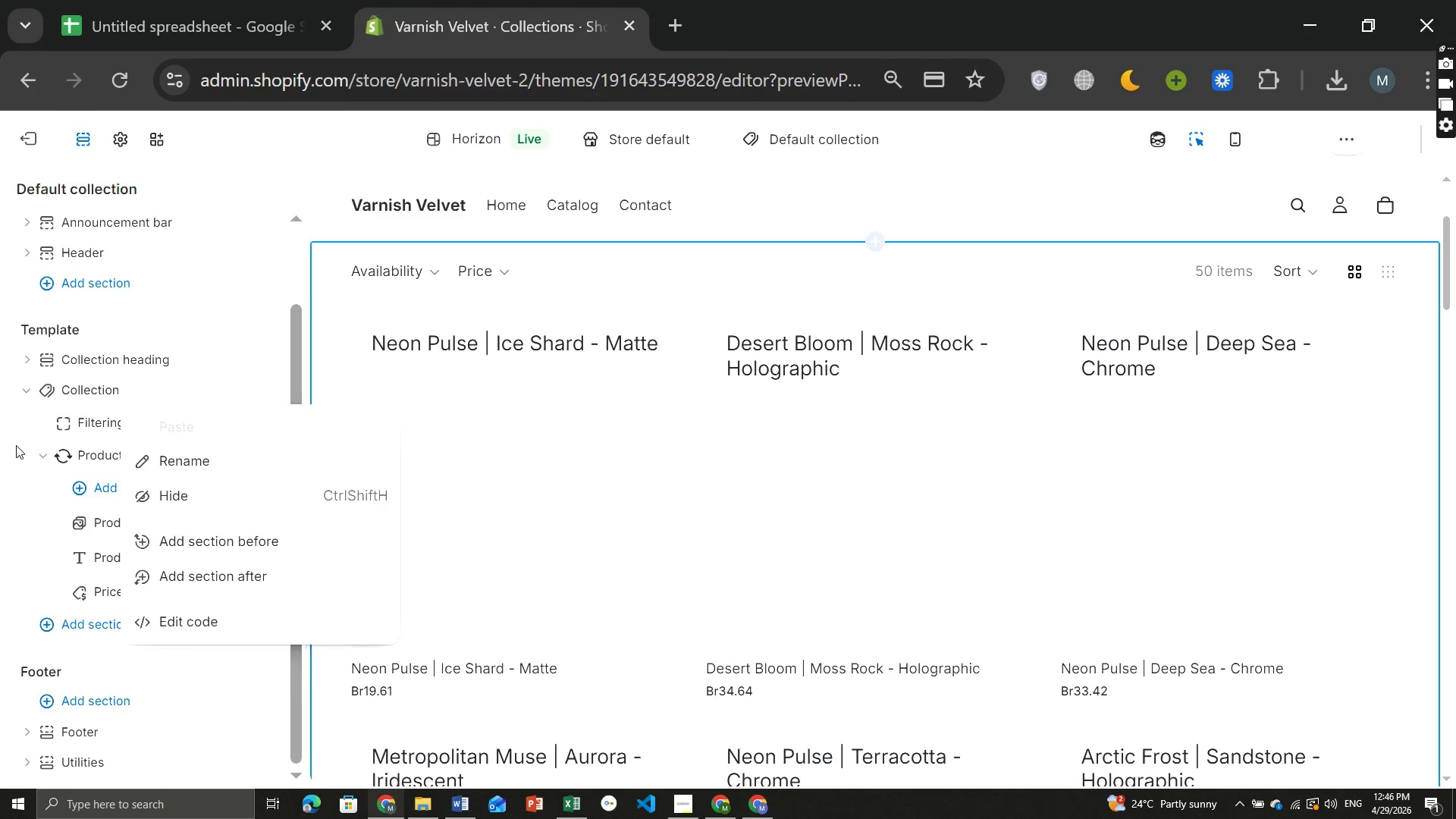 
left_click([49, 431])
 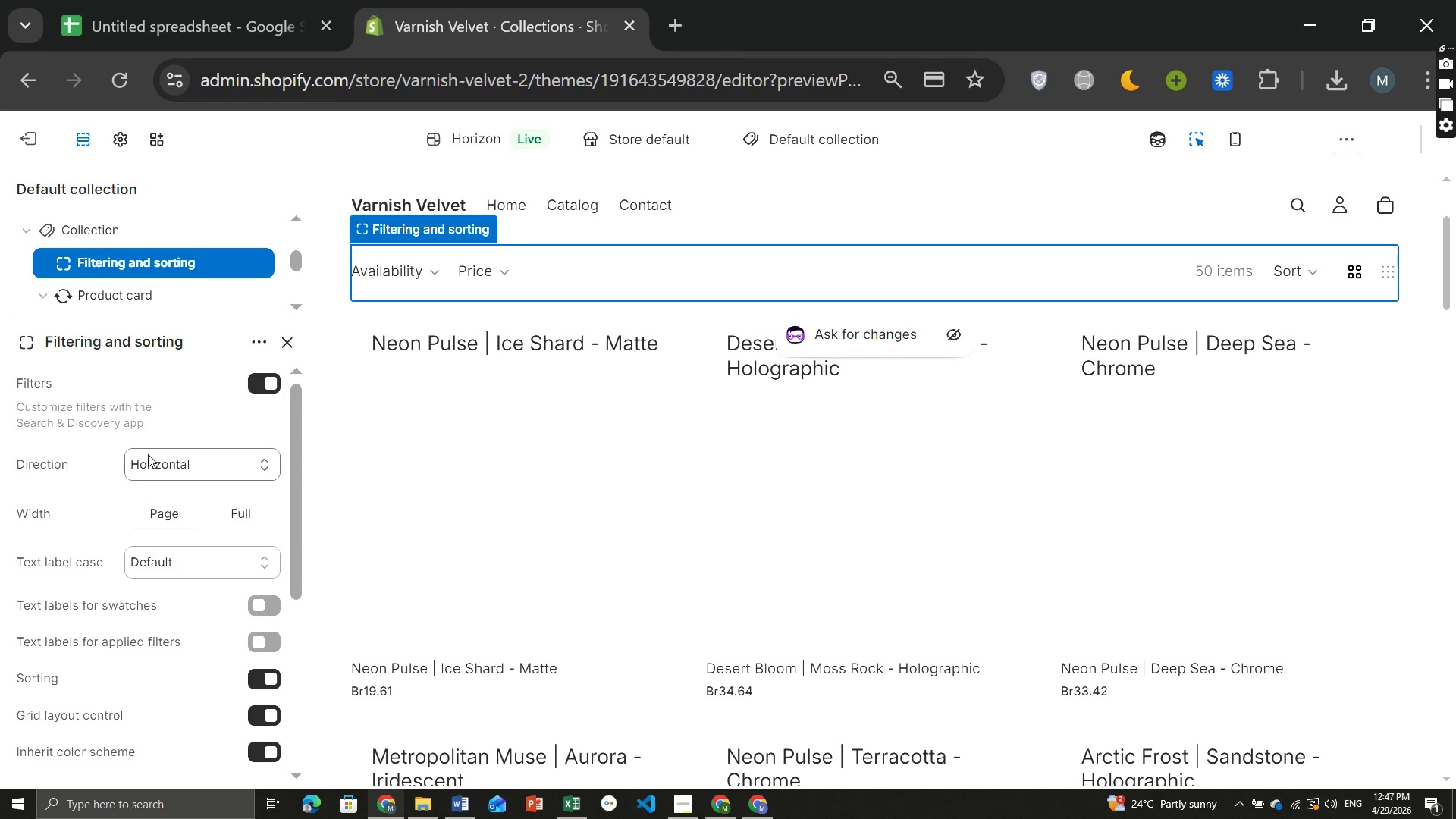 
wait(20.41)
 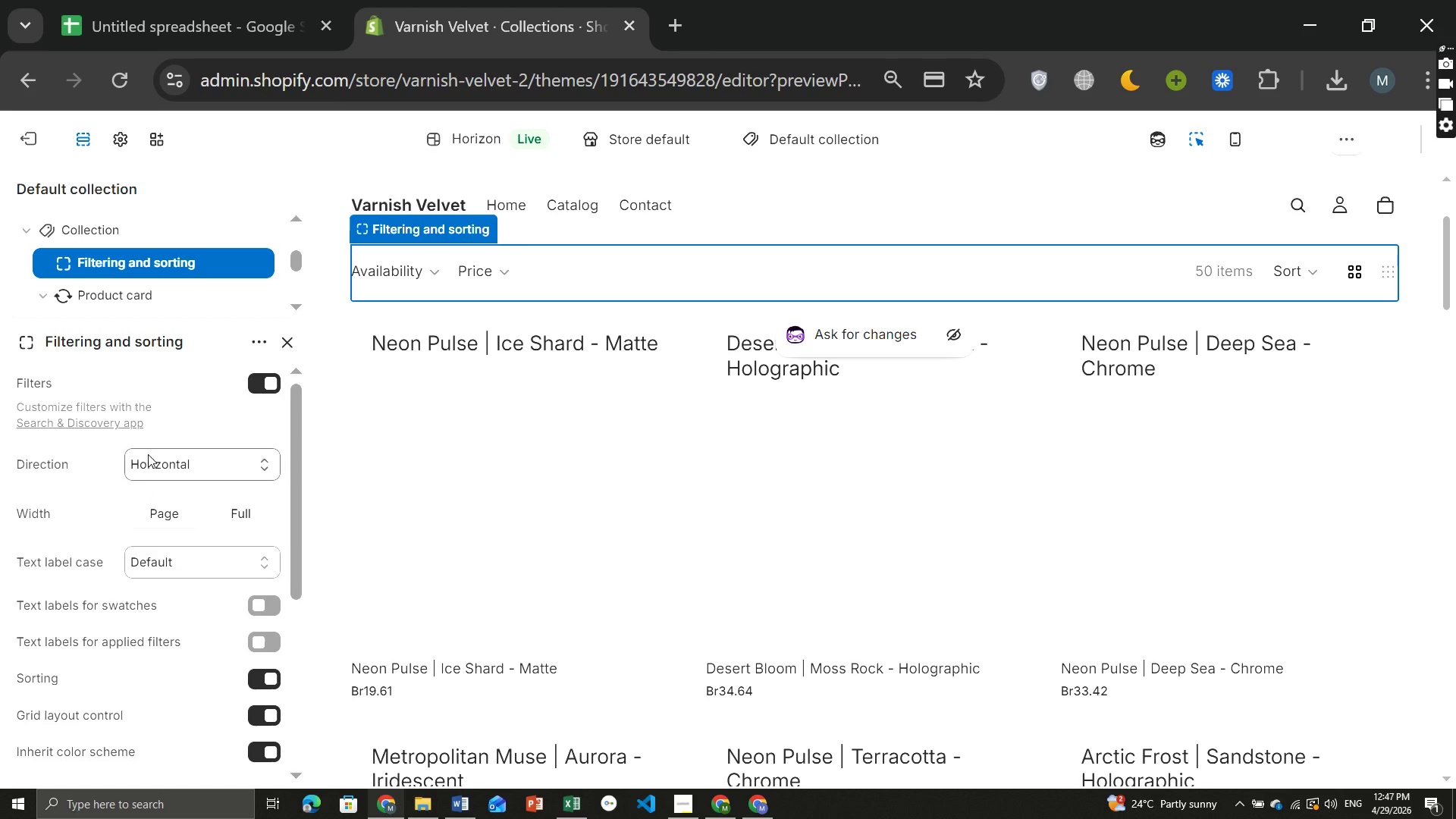 
mouse_move([496, 275])
 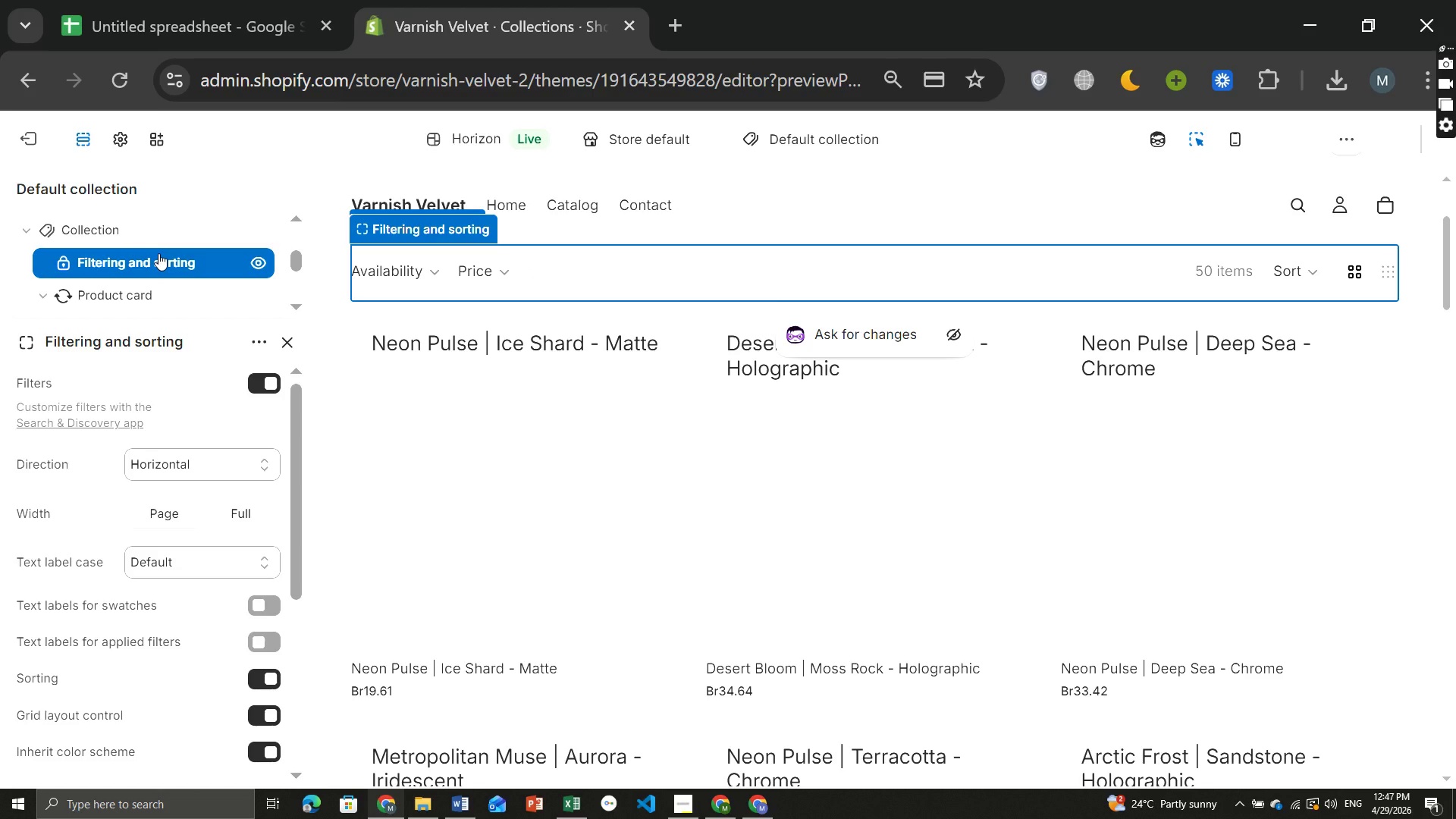 
left_click([158, 253])
 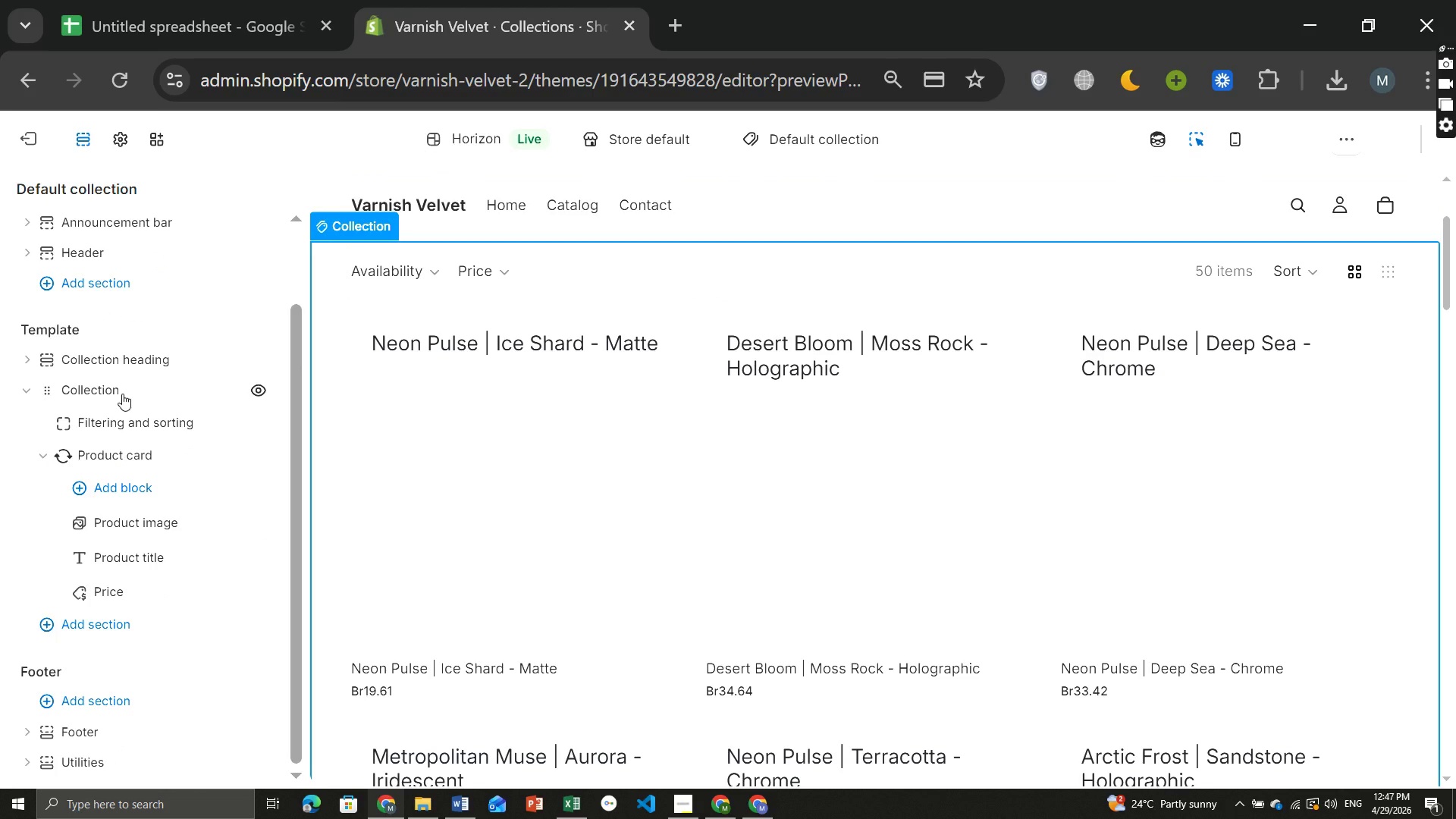 
wait(11.98)
 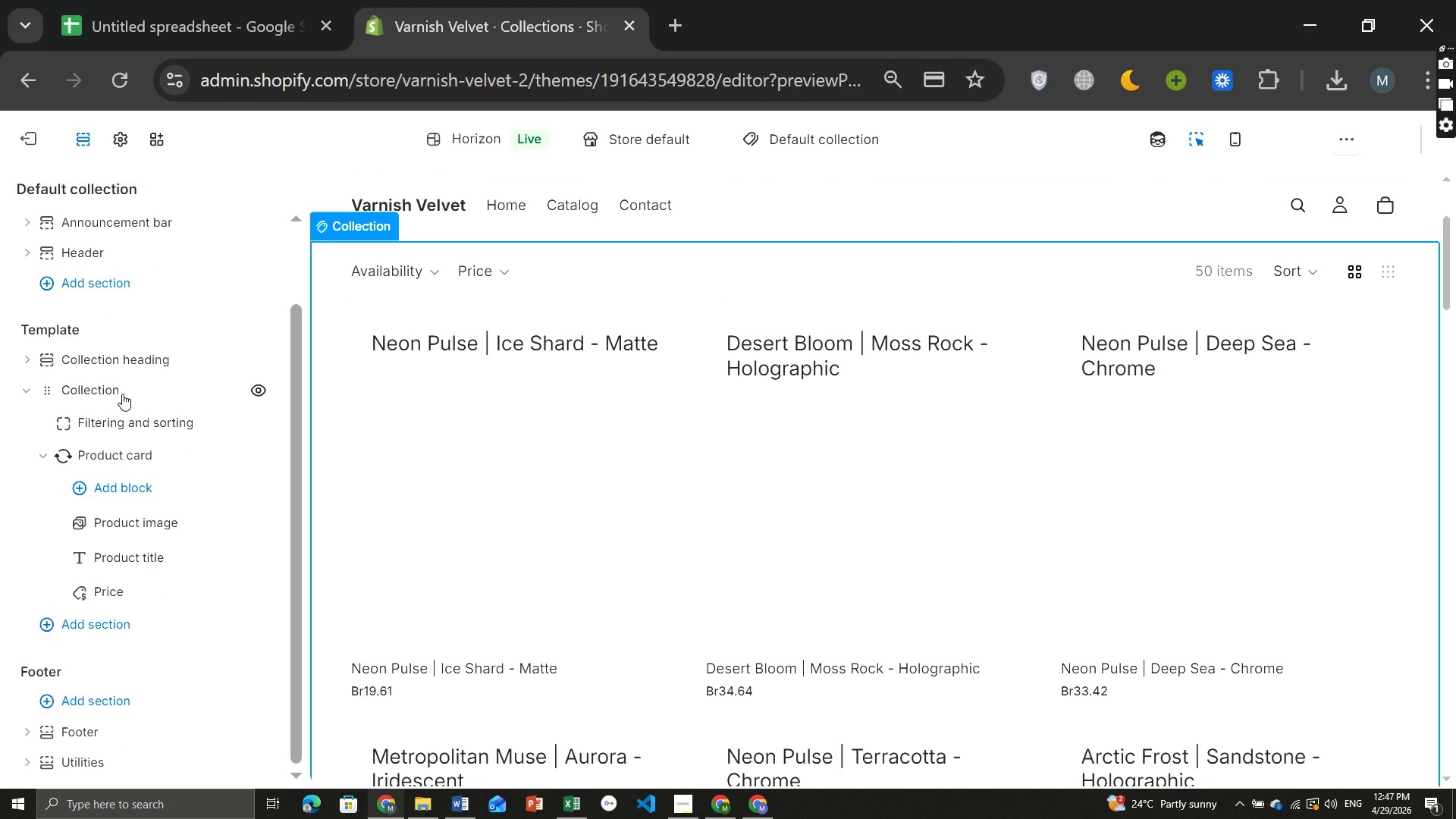 
left_click([136, 487])
 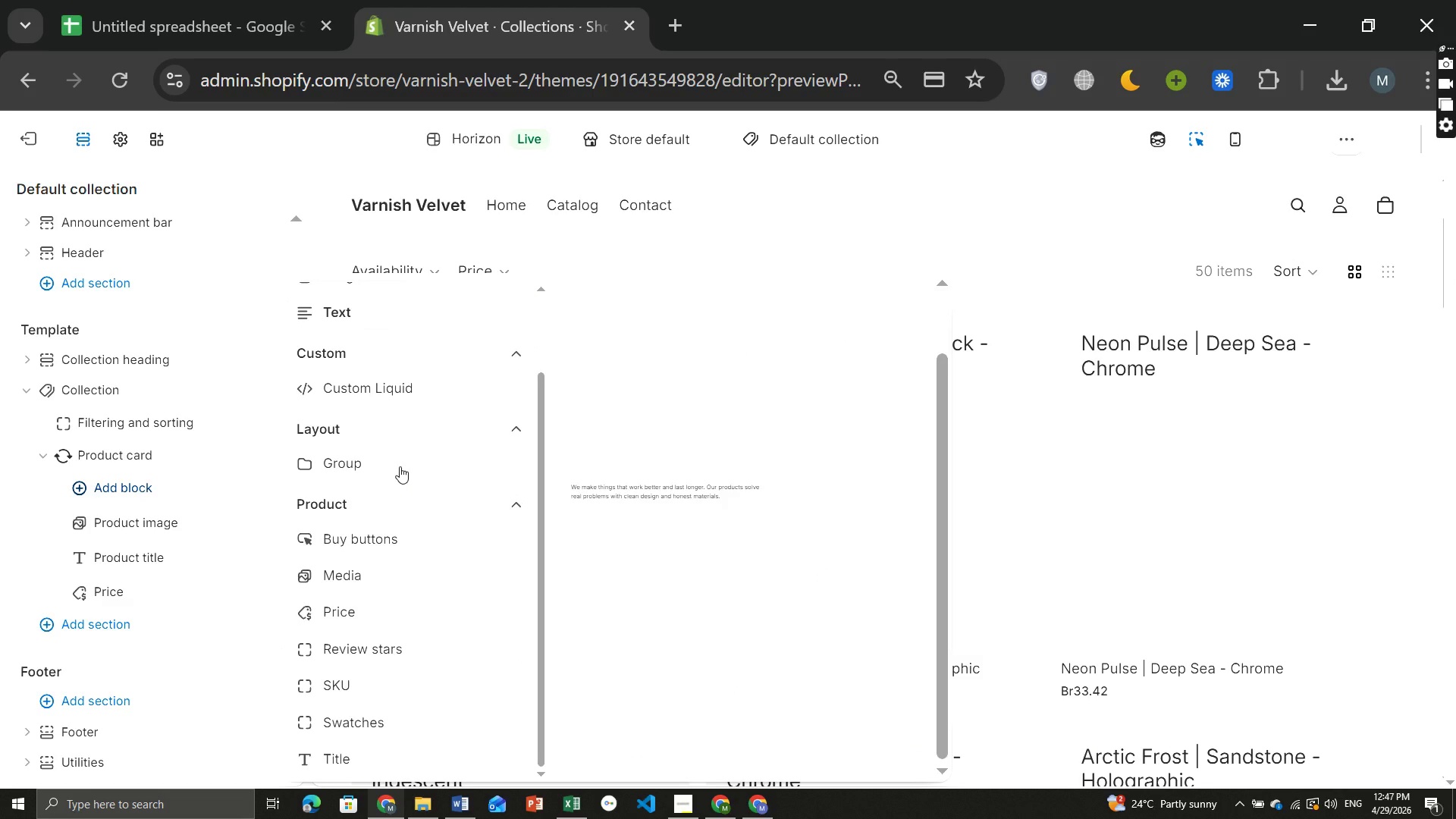 
wait(5.98)
 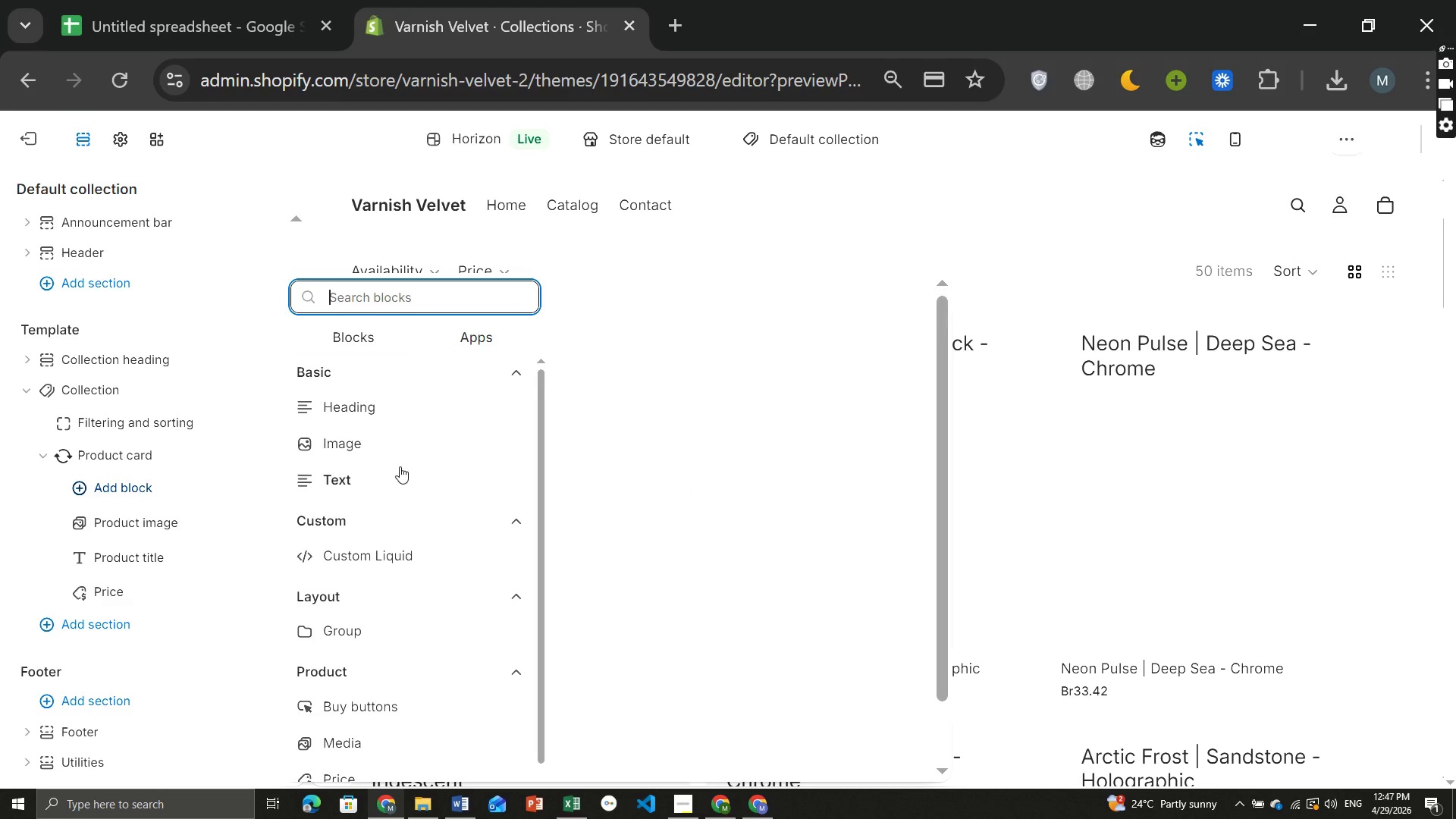 
key(F)
 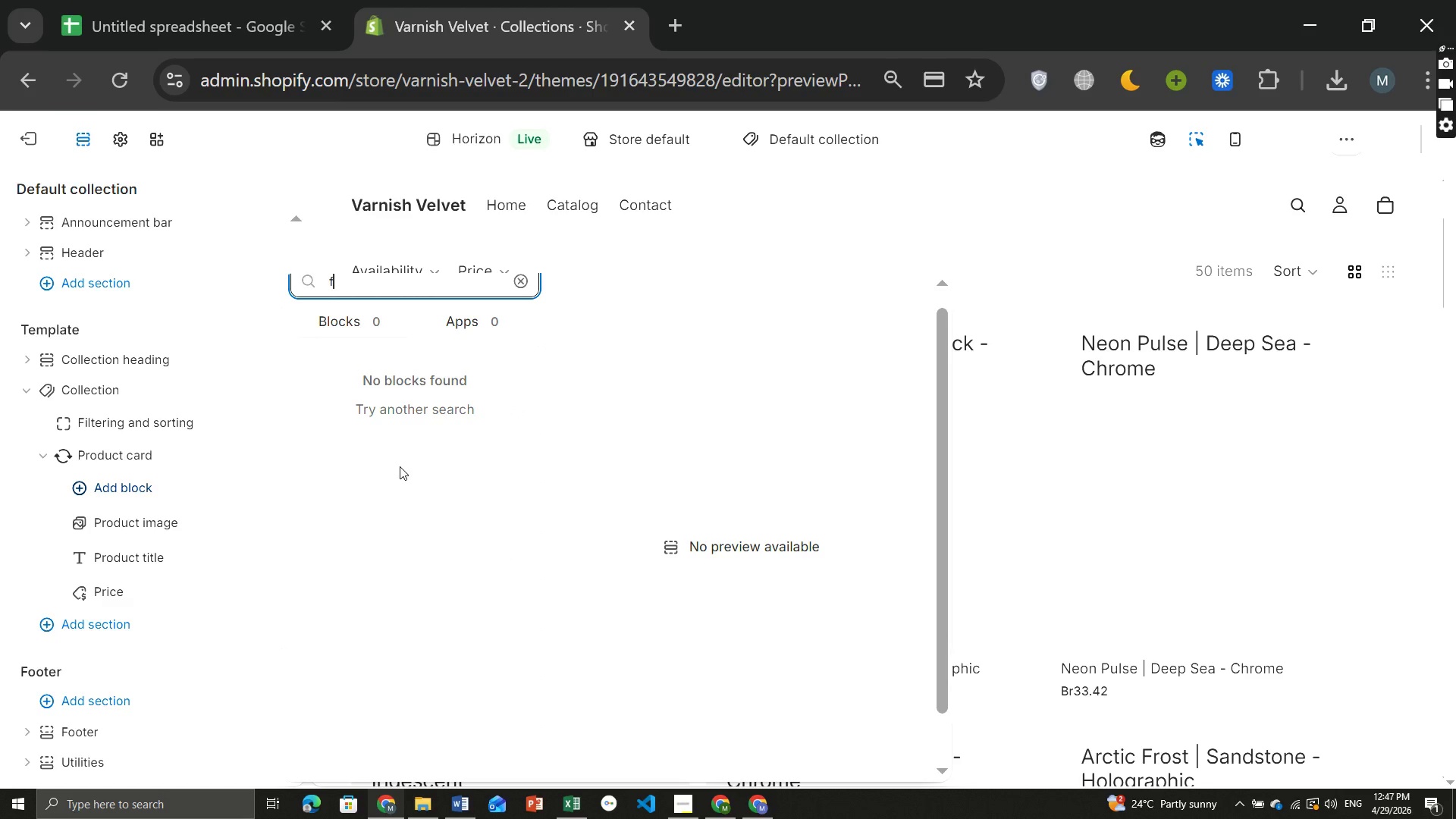 
key(Backspace)
 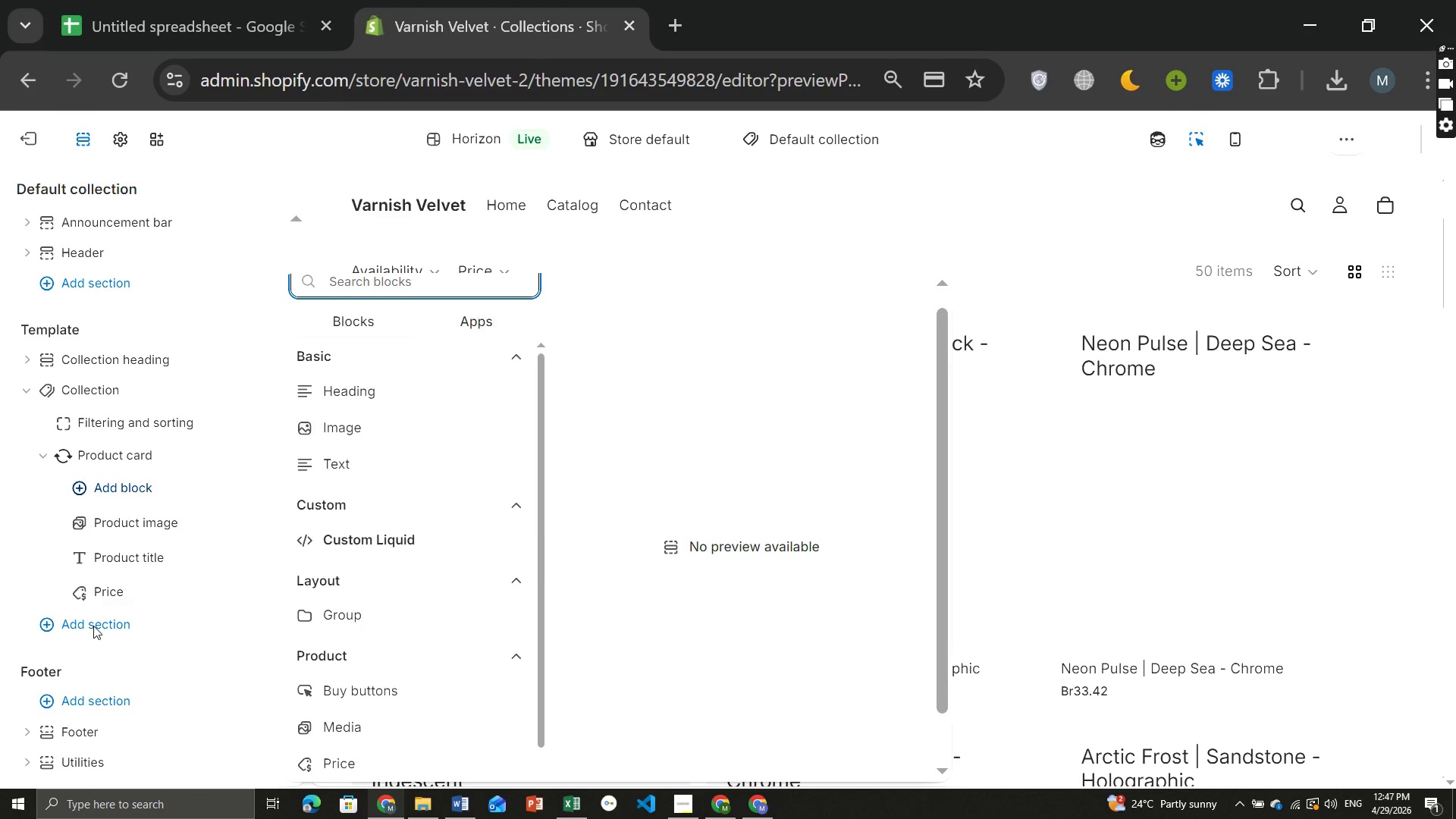 
left_click([93, 626])
 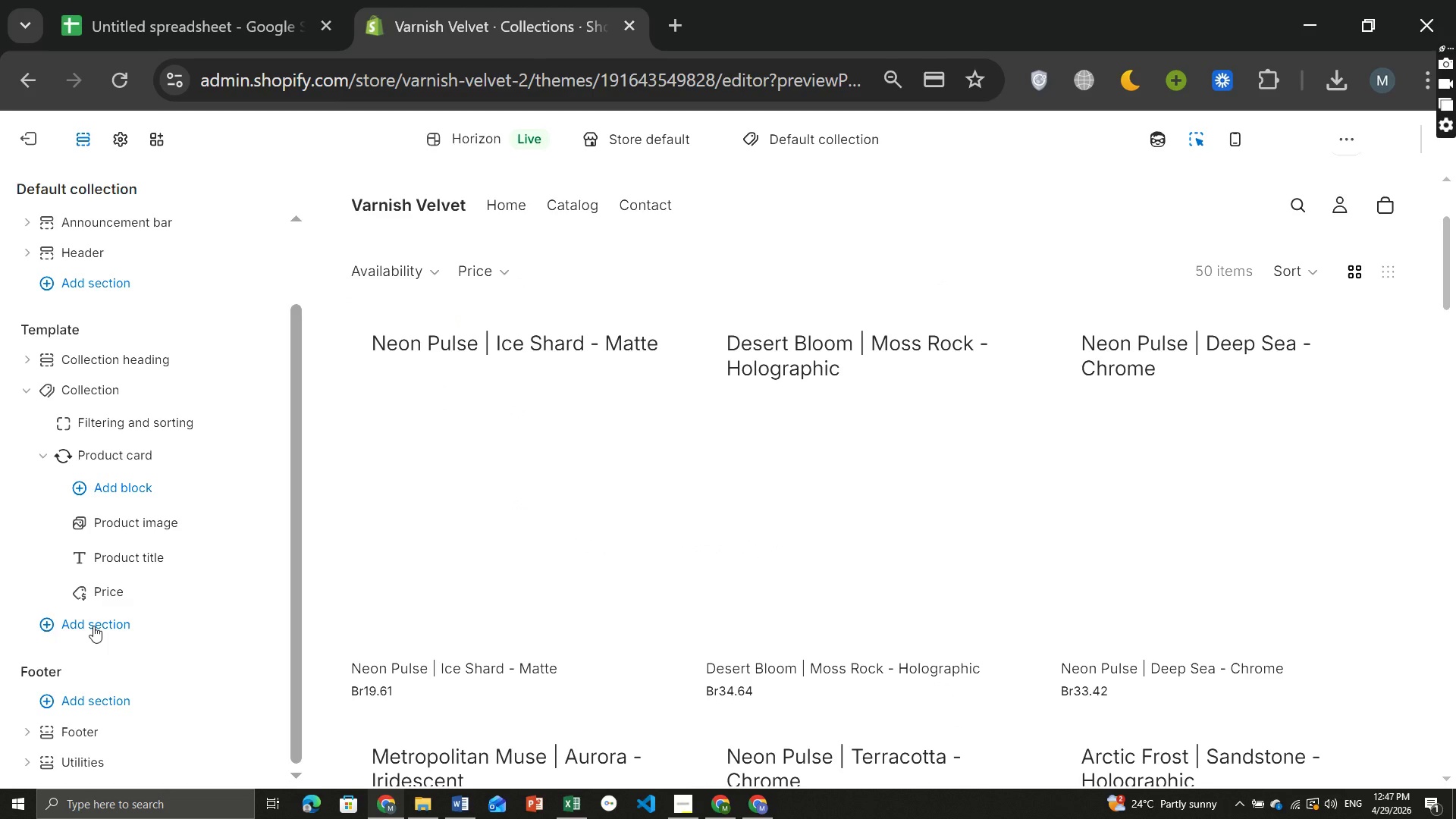 
left_click([93, 626])
 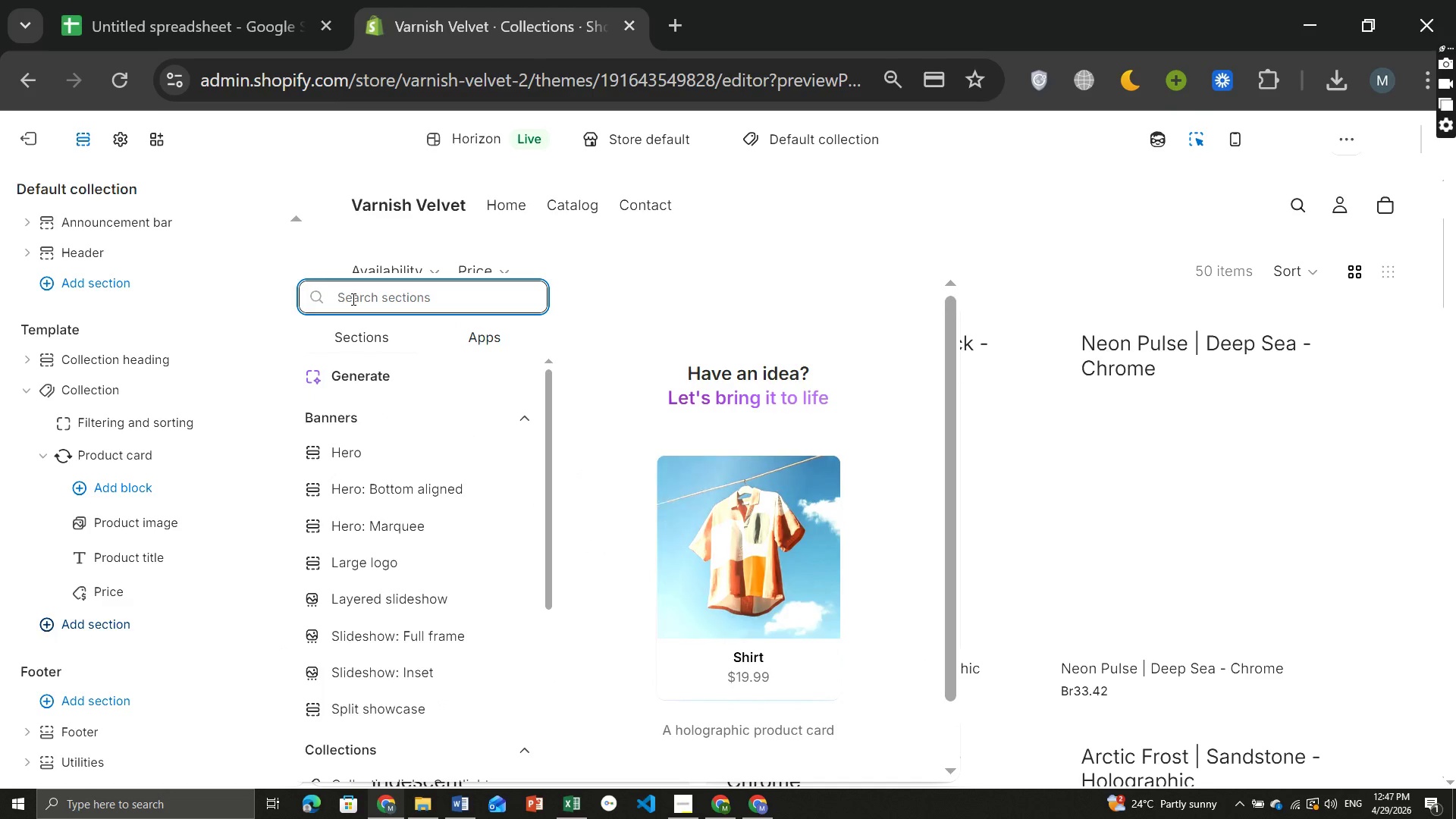 
key(F)
 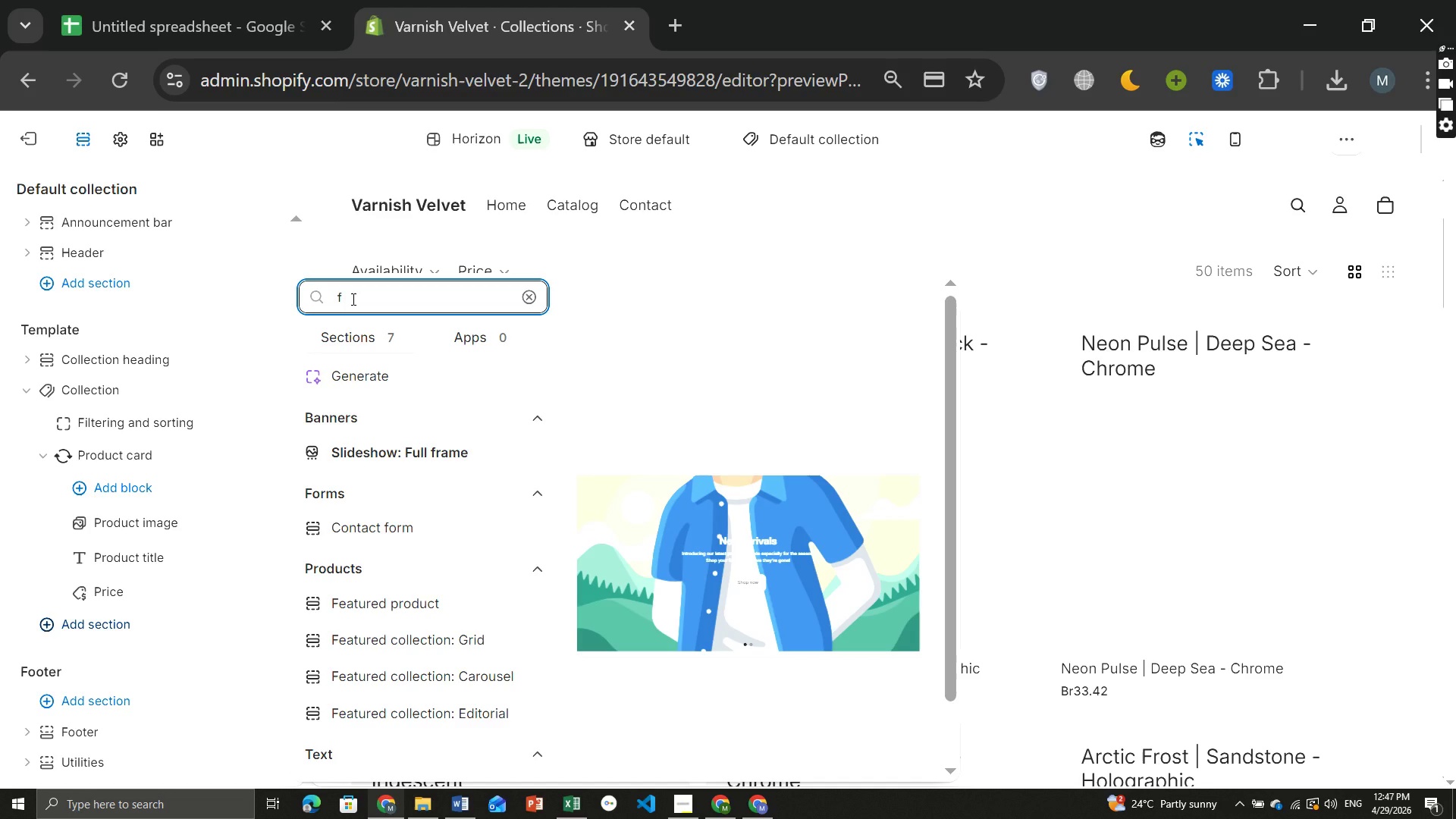 
type(il)
 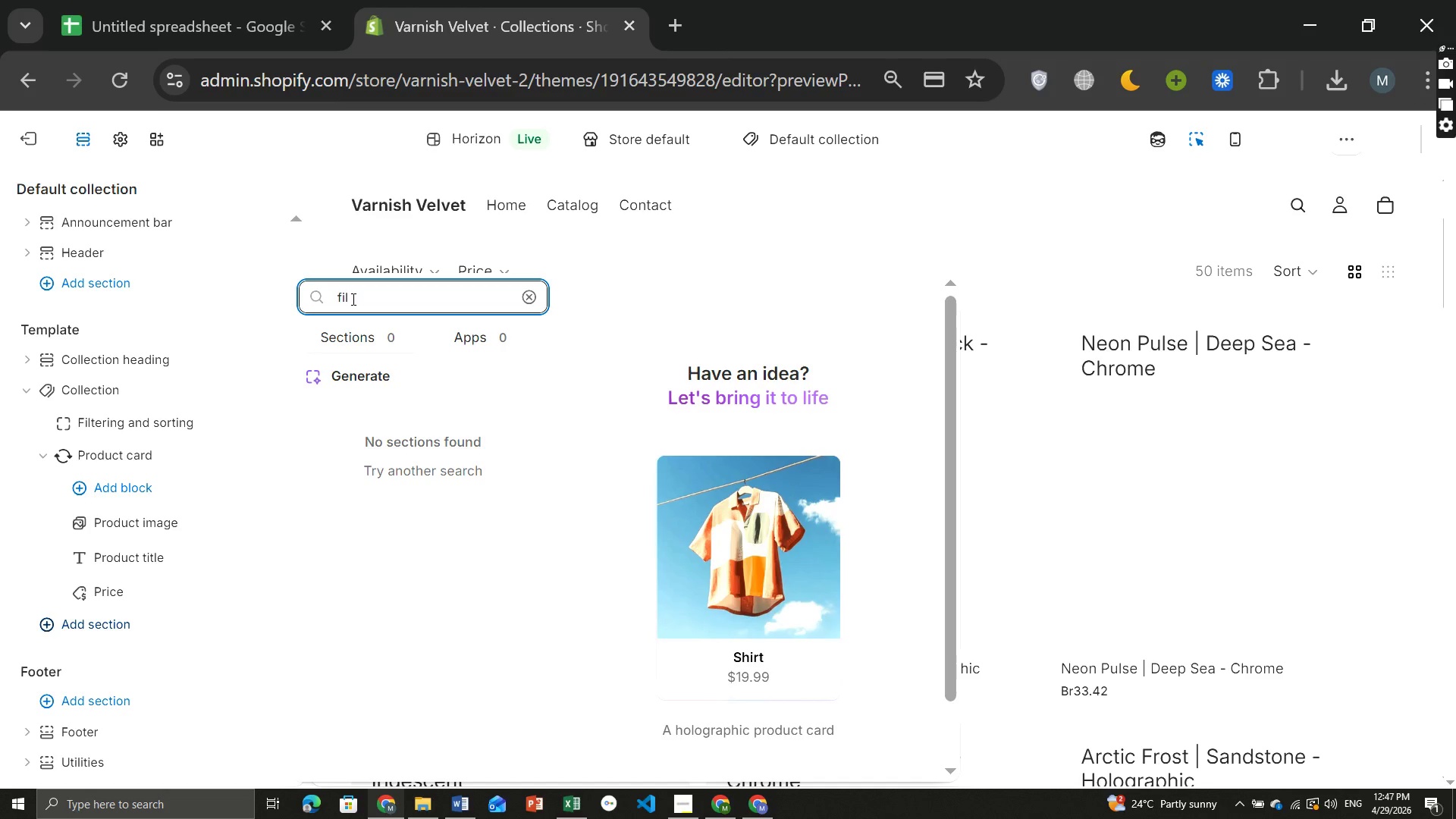 
hold_key(key=Backspace, duration=0.88)
 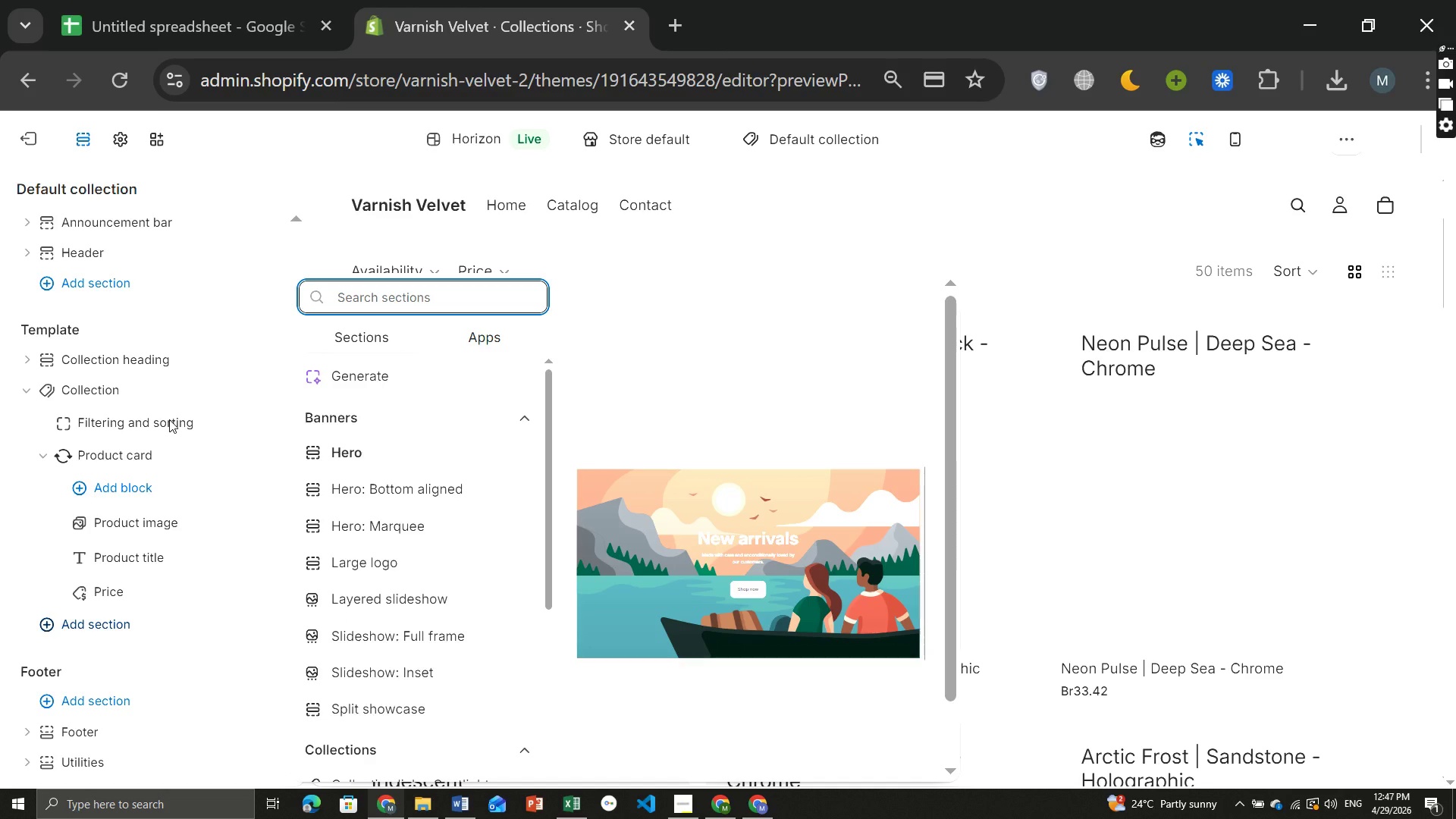 
wait(7.69)
 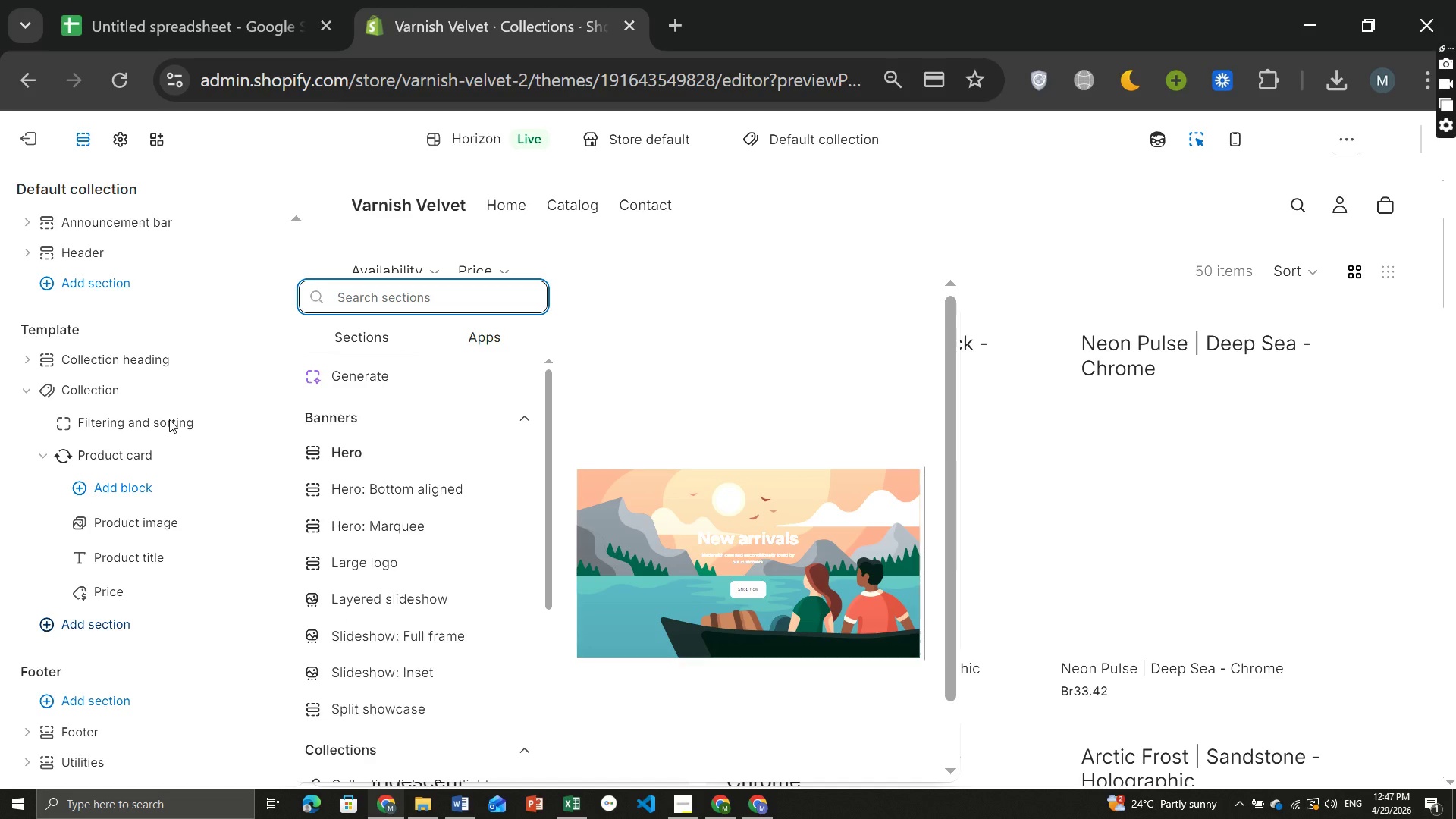 
left_click([177, 414])
 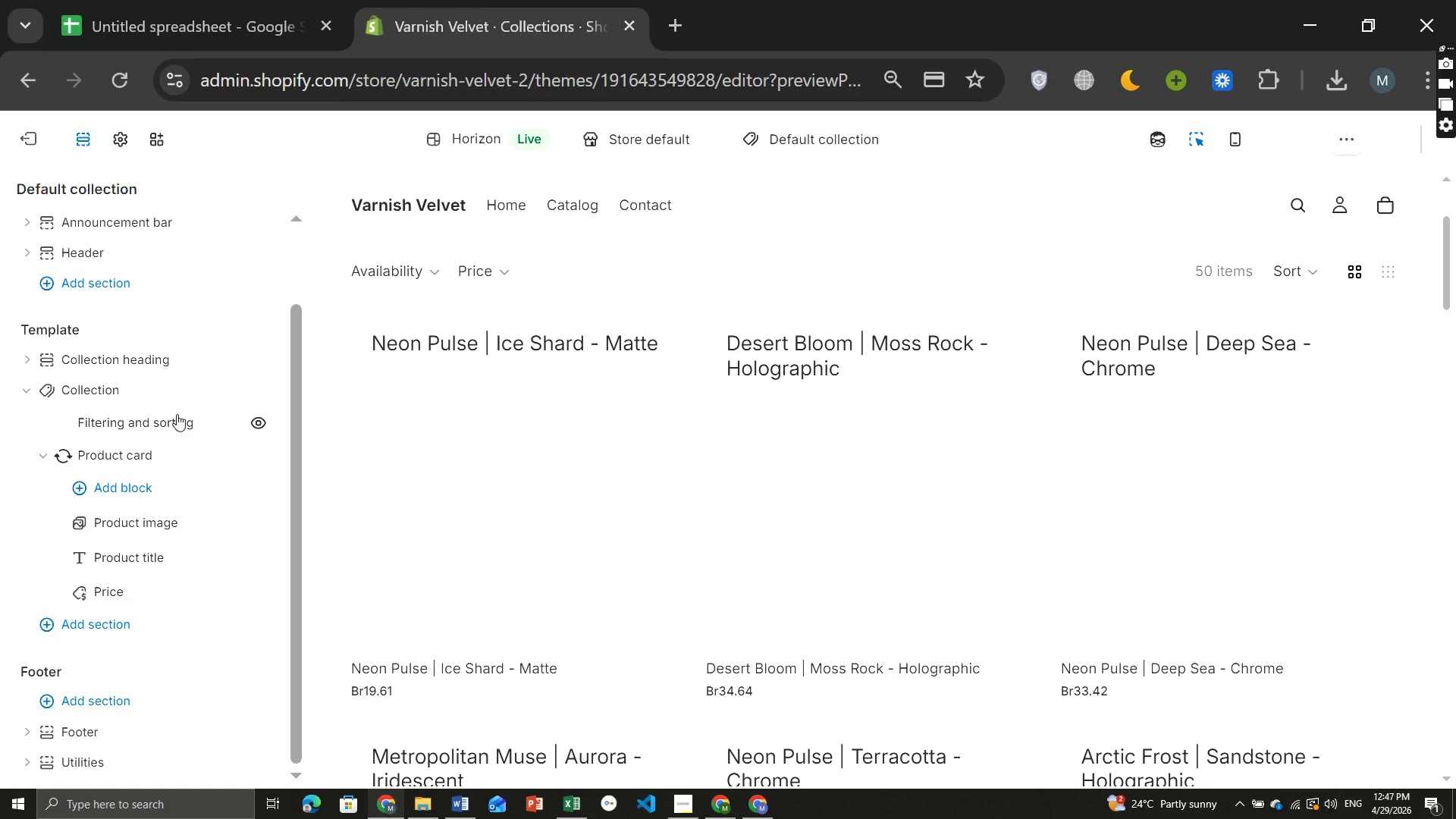 
left_click([154, 431])
 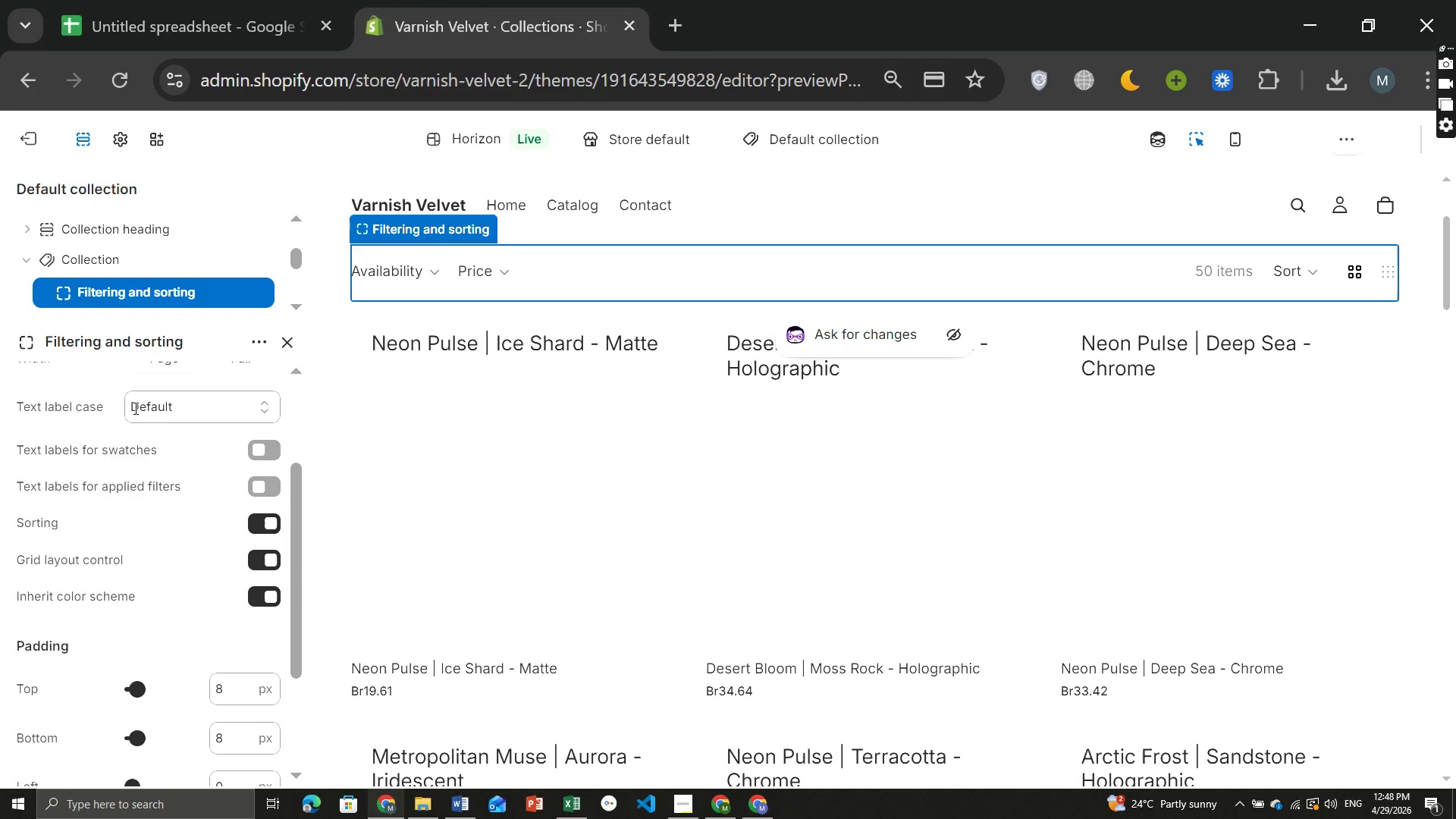 
wait(13.53)
 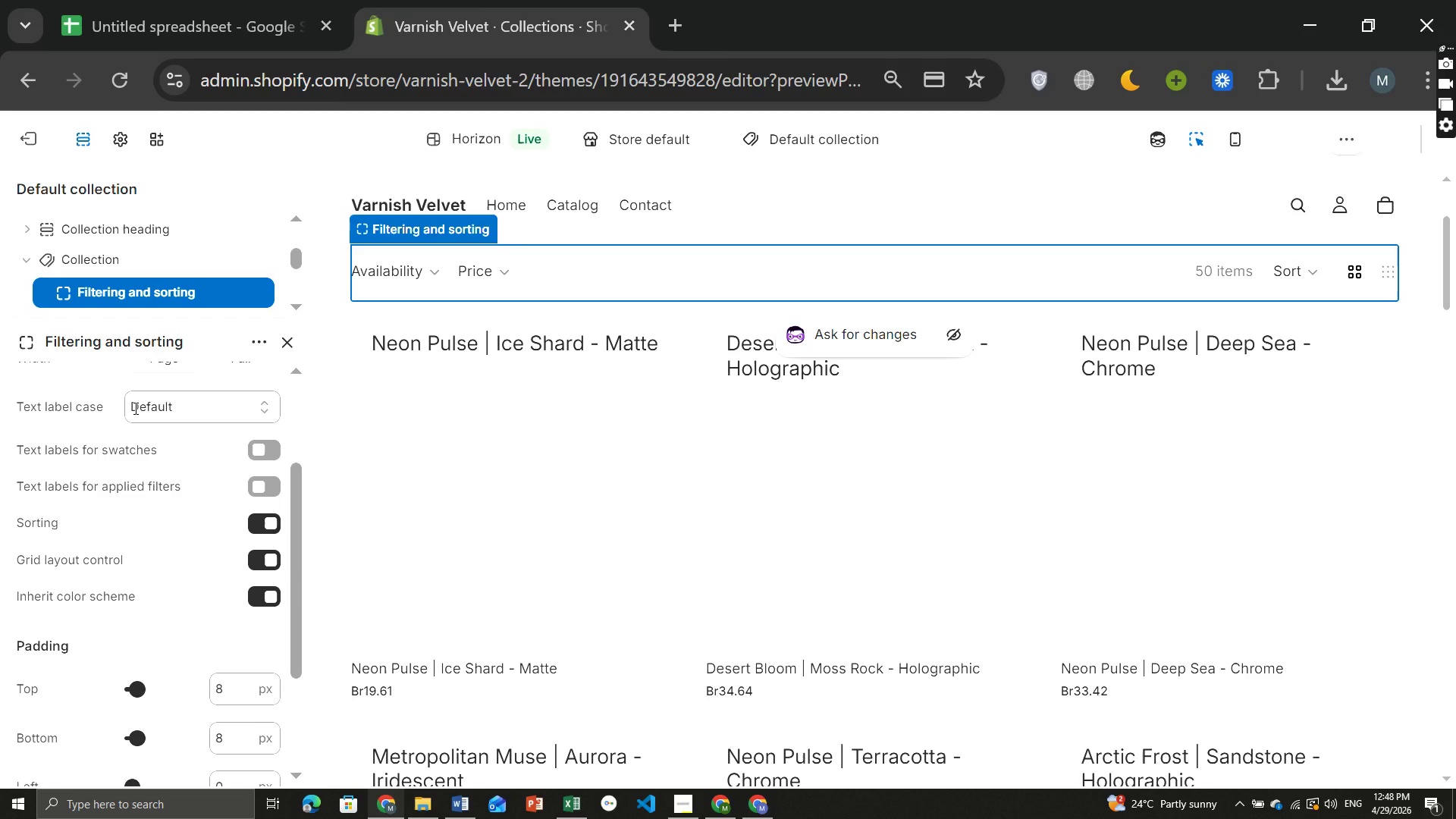 
left_click([1140, 76])
 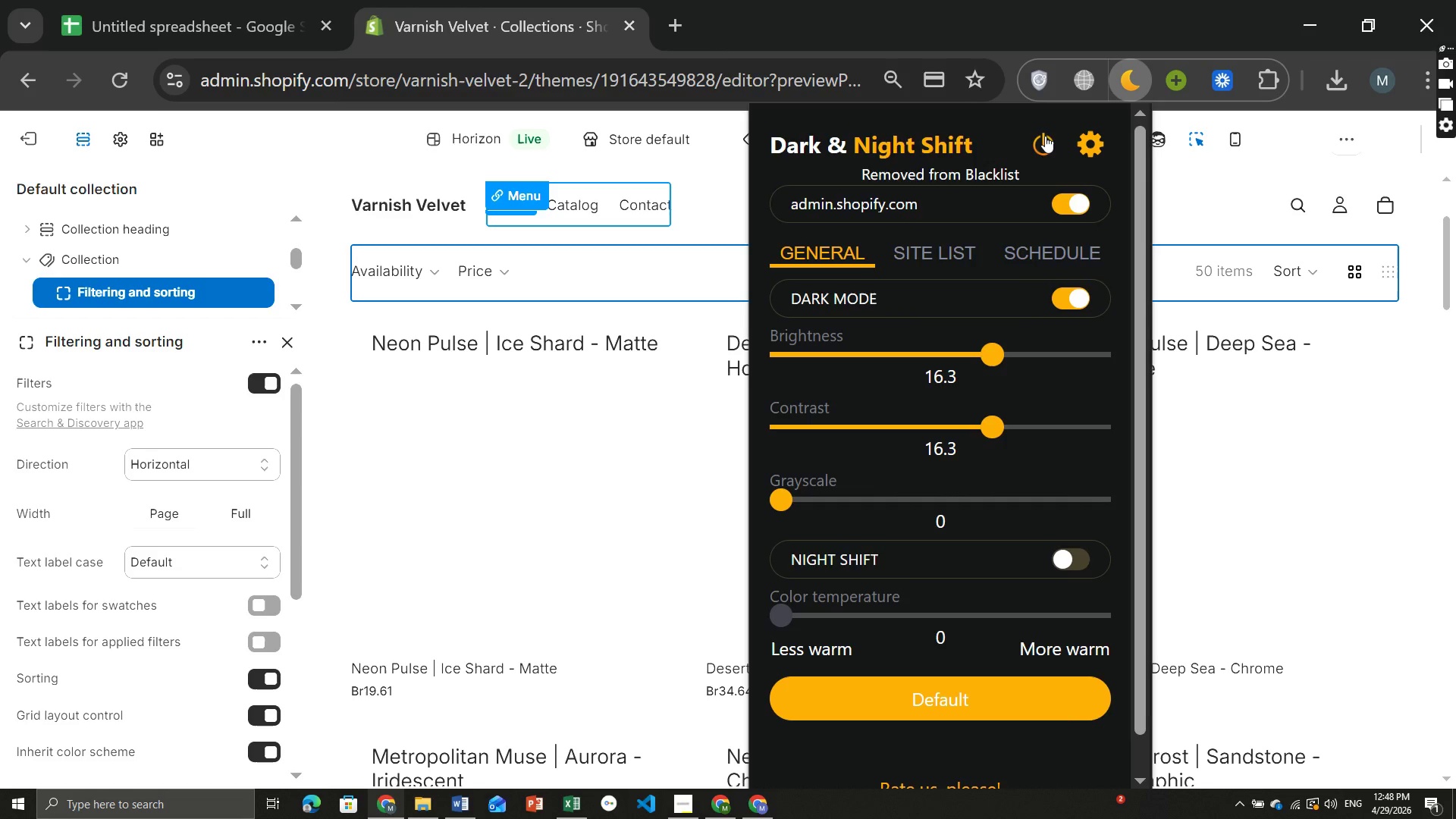 
left_click([1046, 137])
 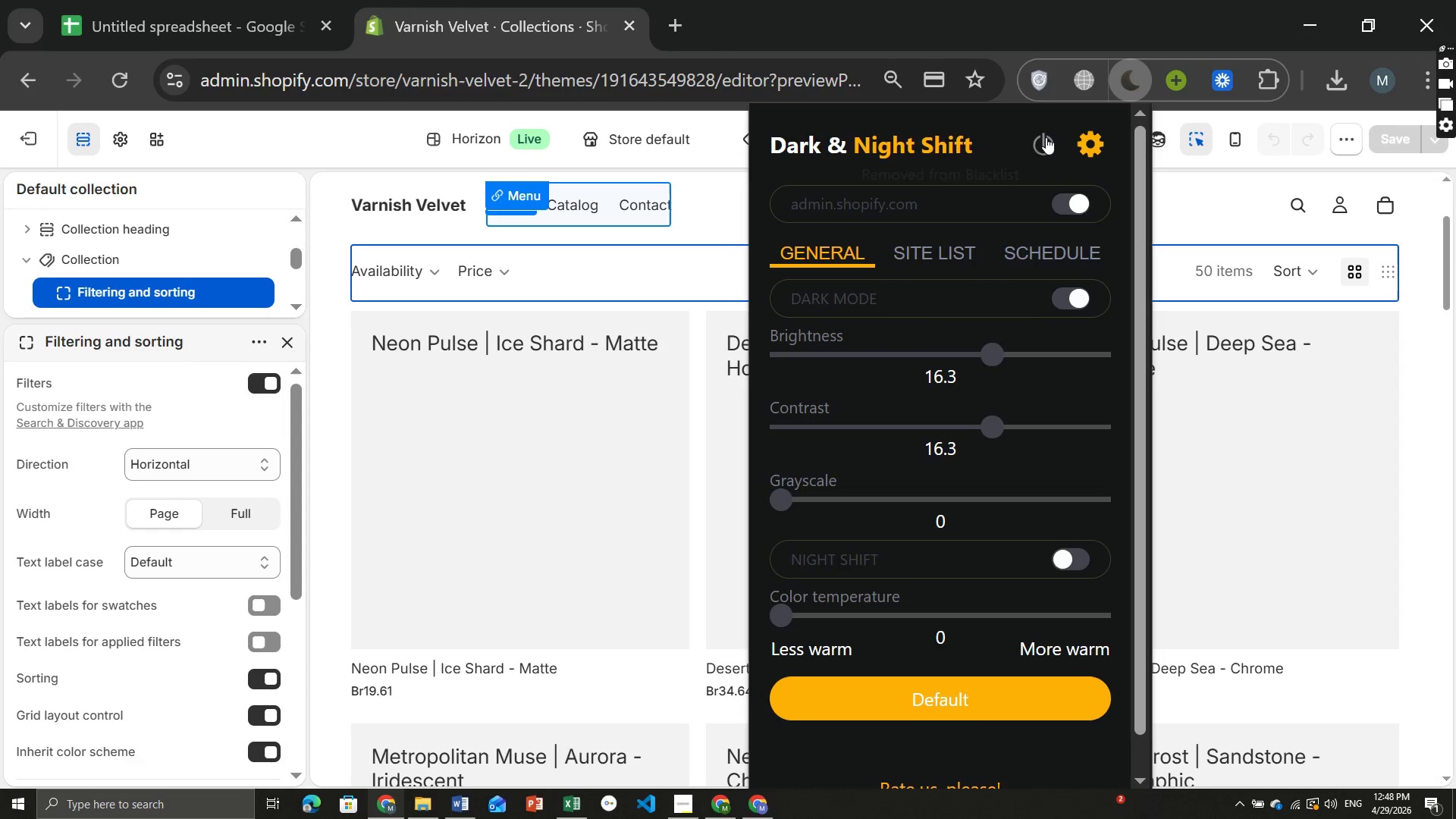 
left_click([1046, 137])
 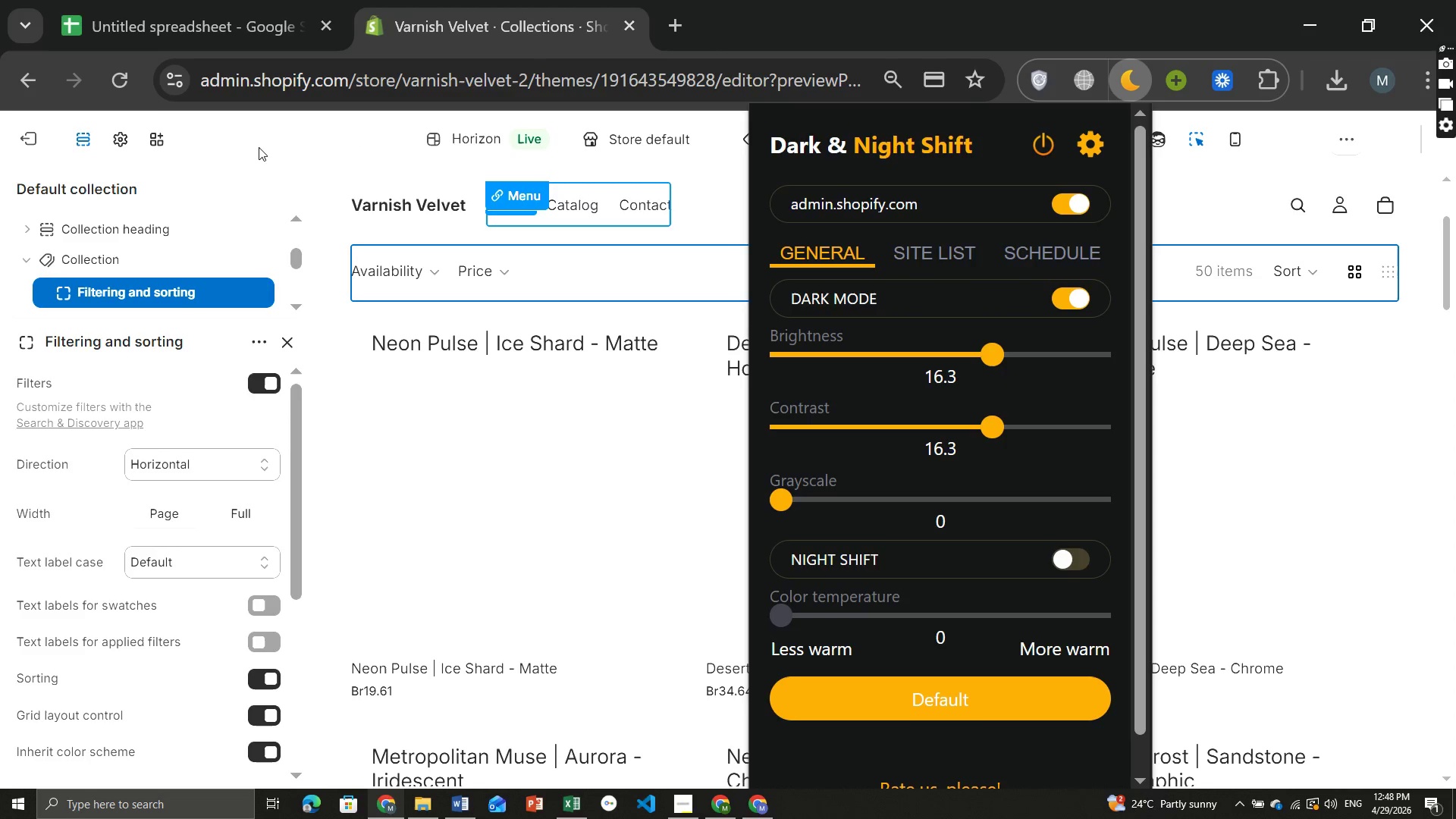 
left_click([244, 146])
 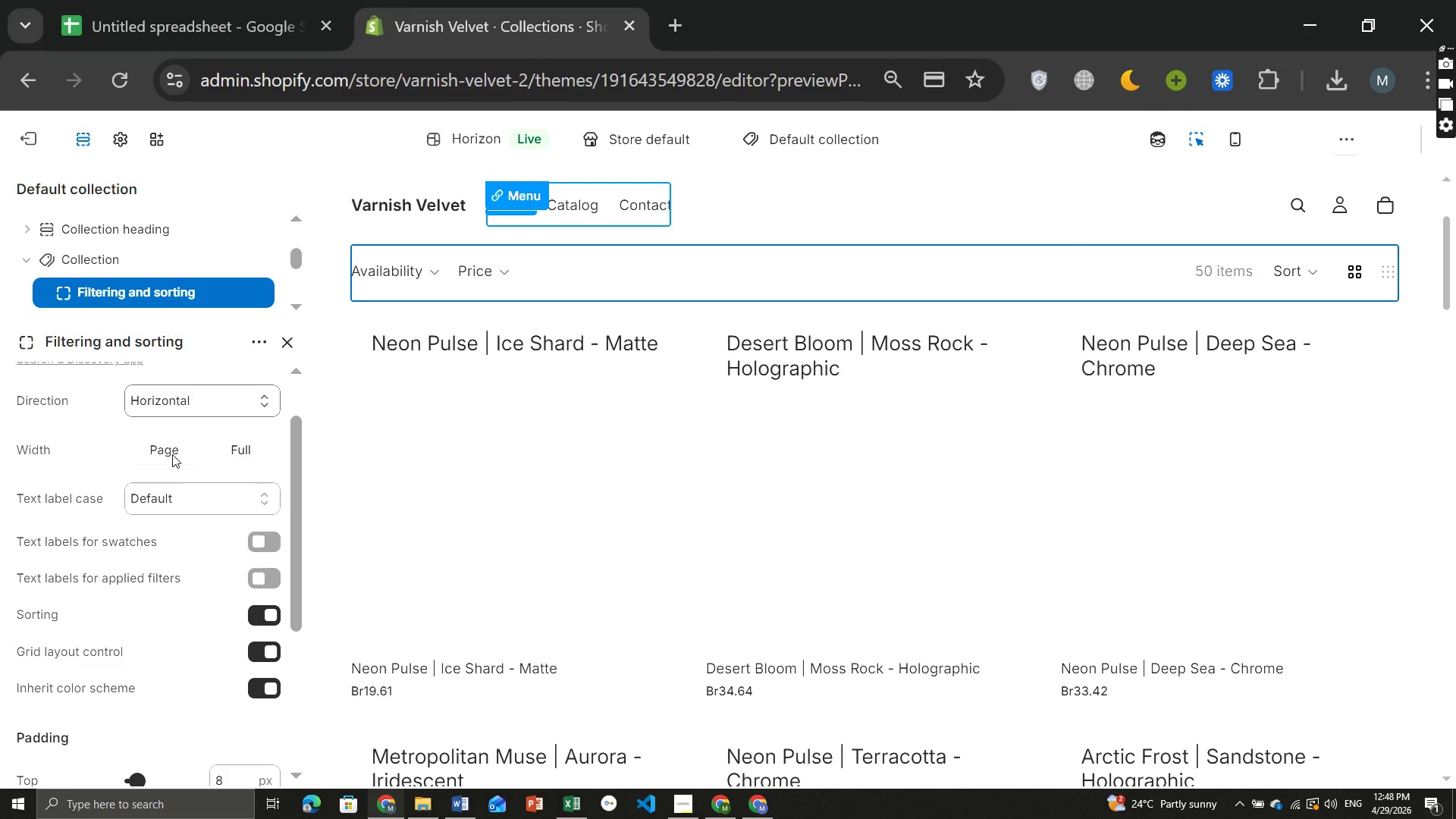 
wait(11.05)
 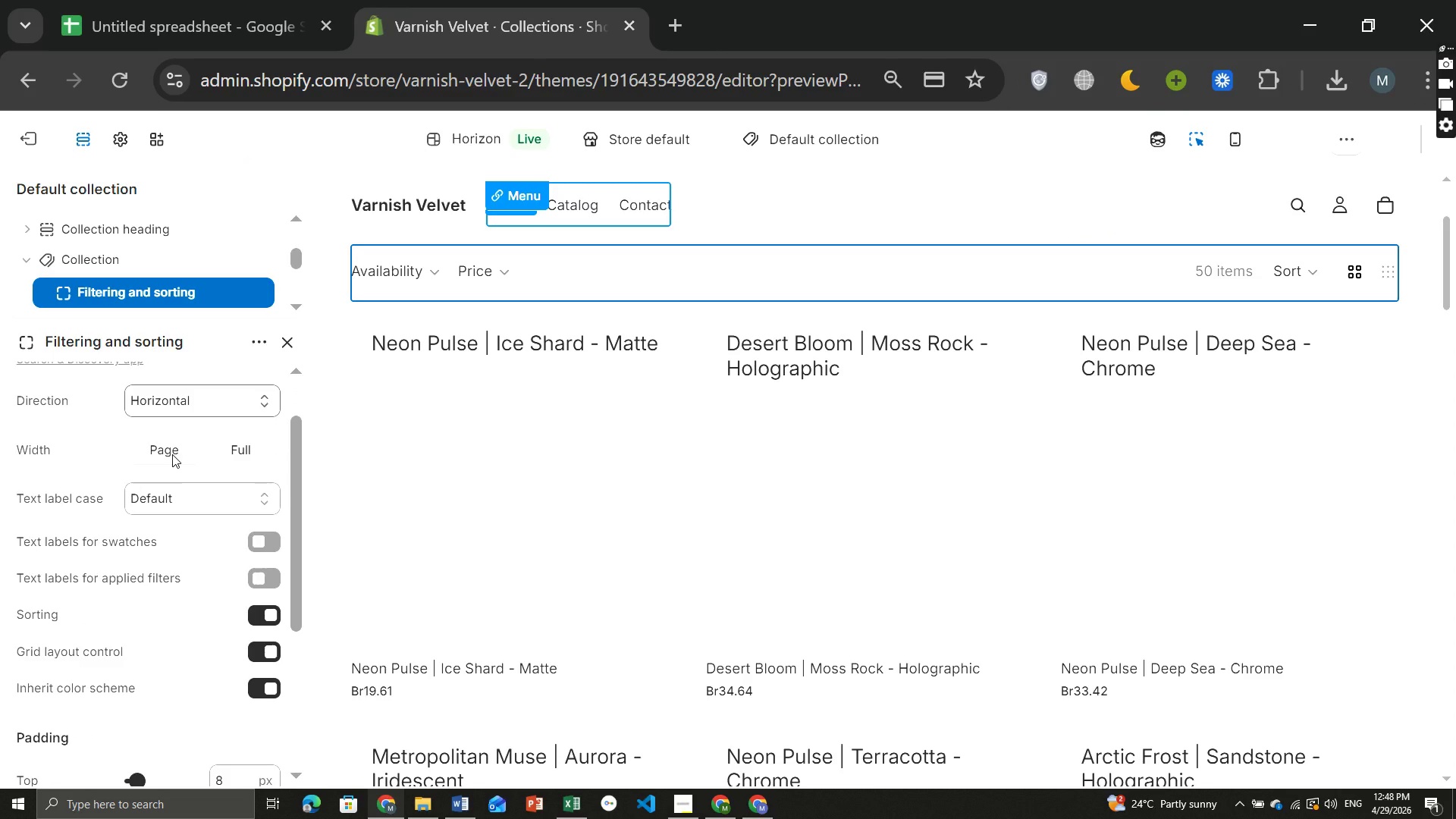 
left_click([570, 270])
 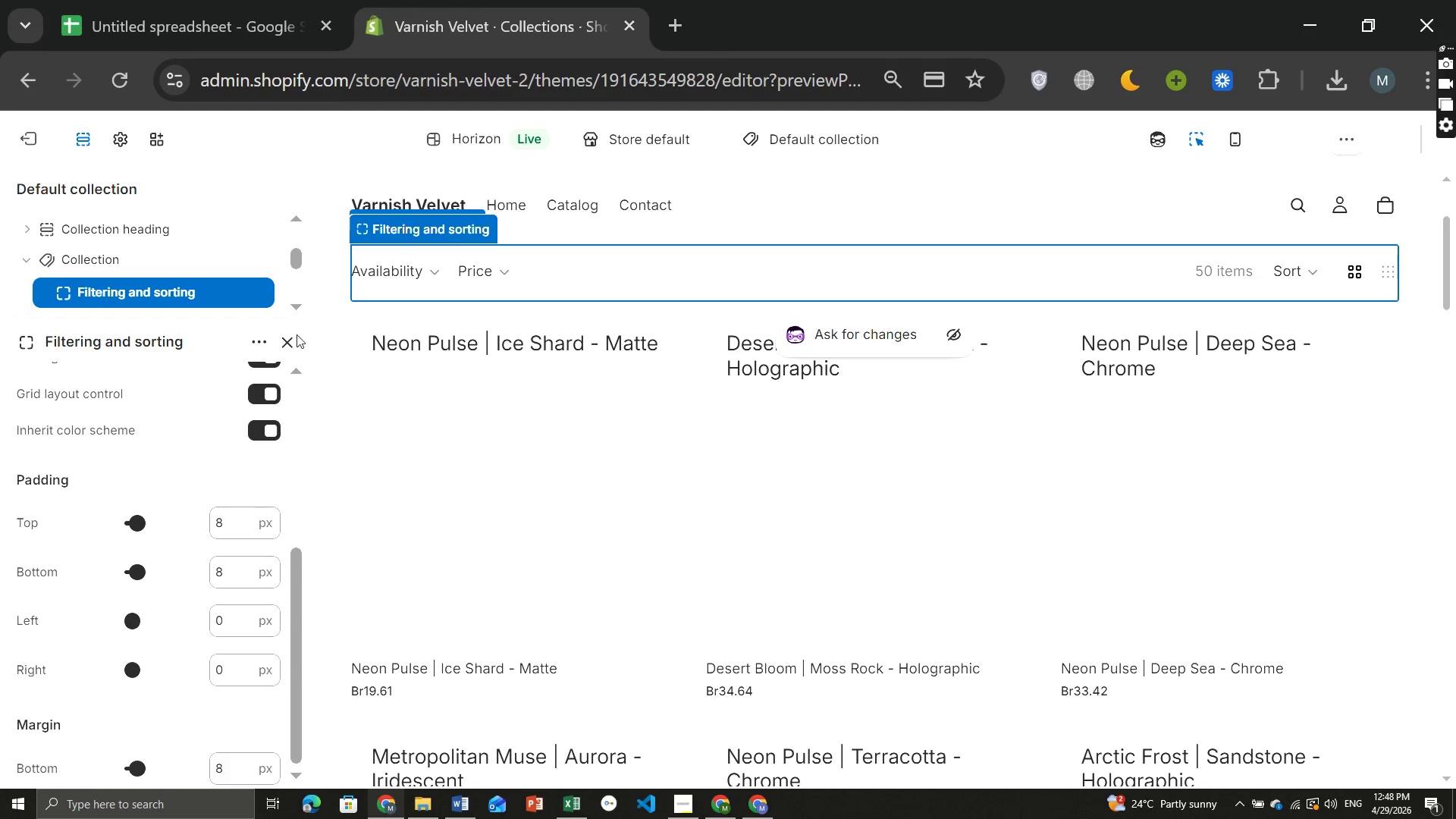 
left_click([288, 342])
 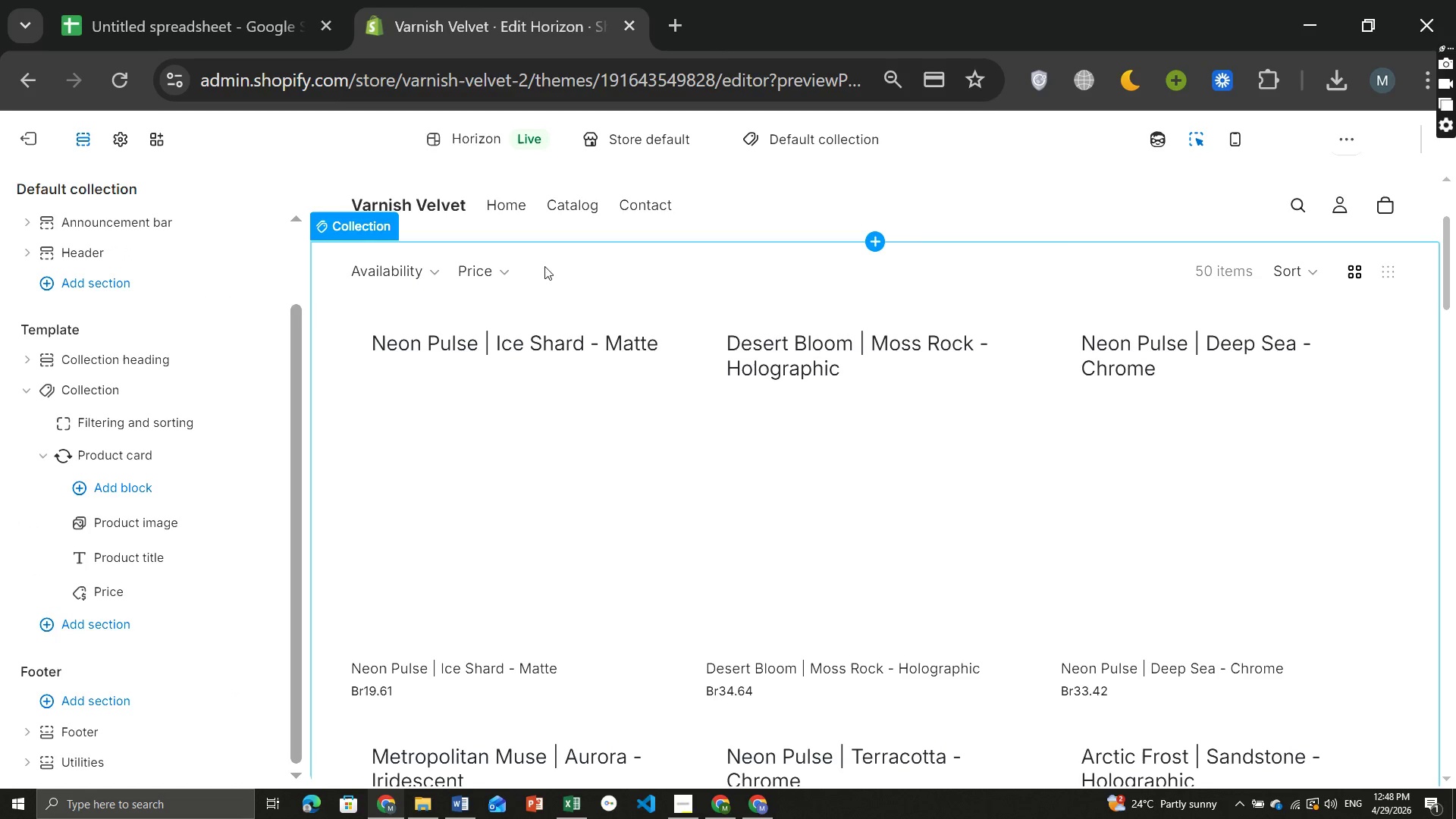 
left_click([549, 268])
 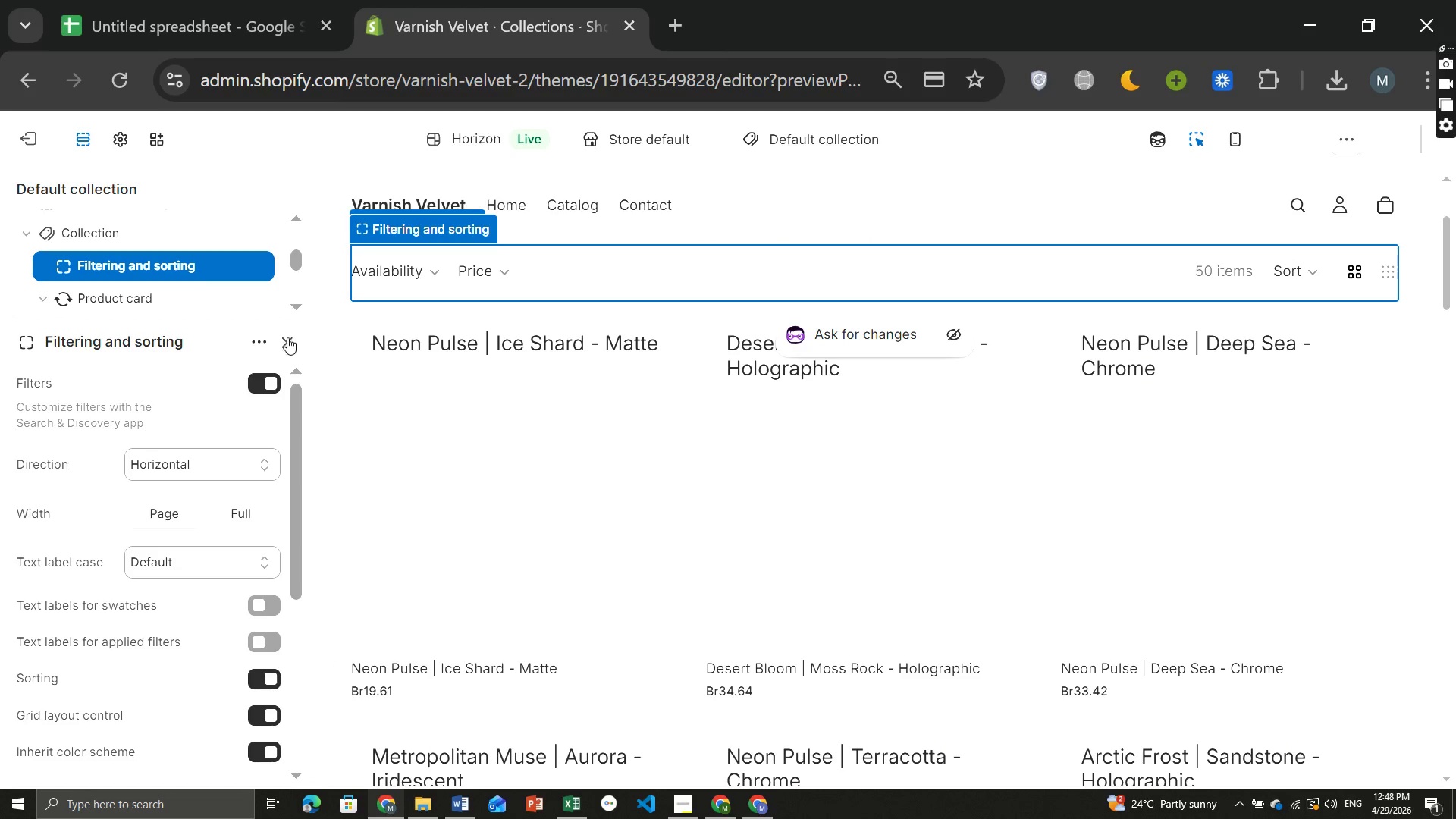 
wait(6.16)
 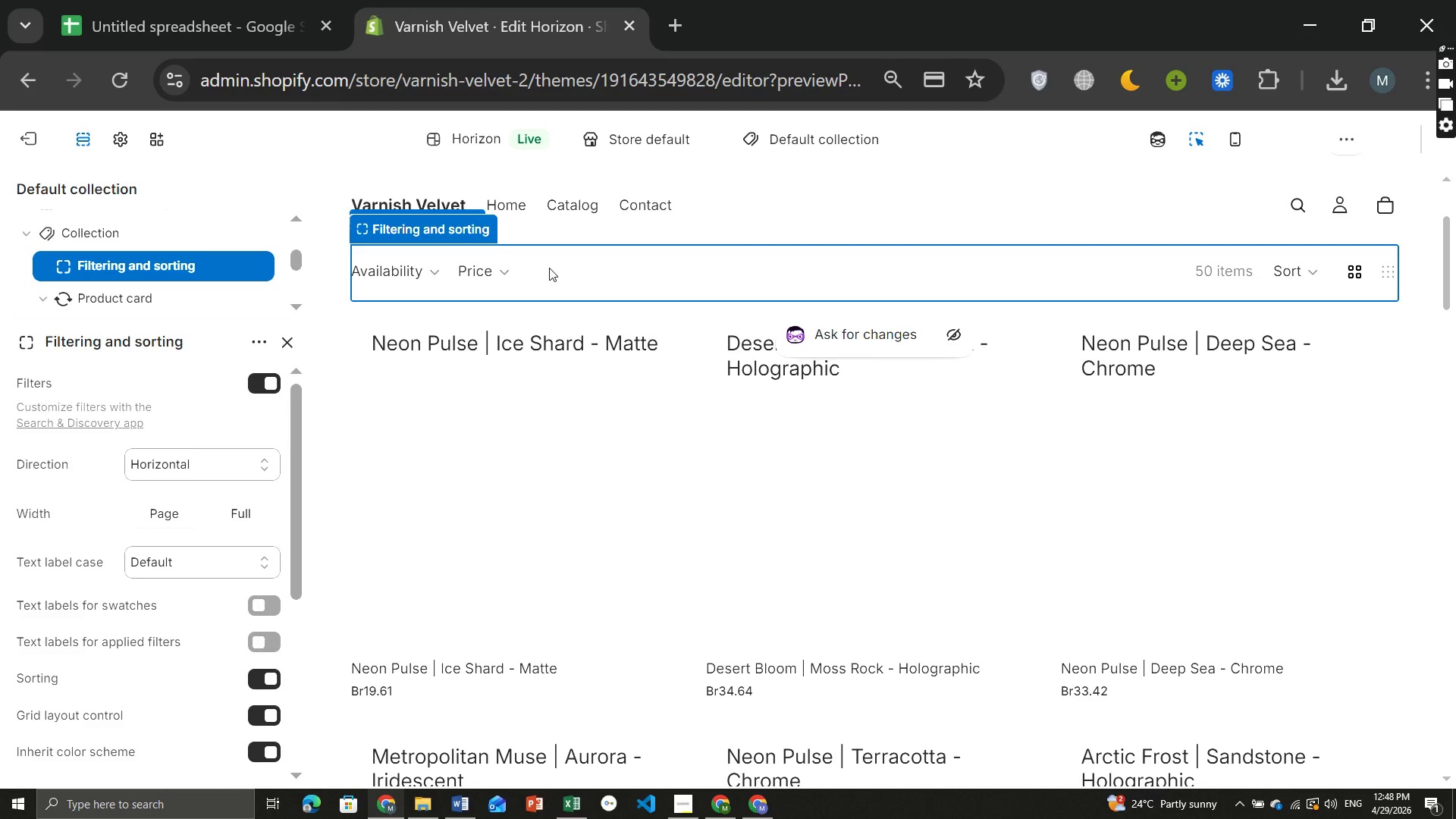 
left_click([266, 342])
 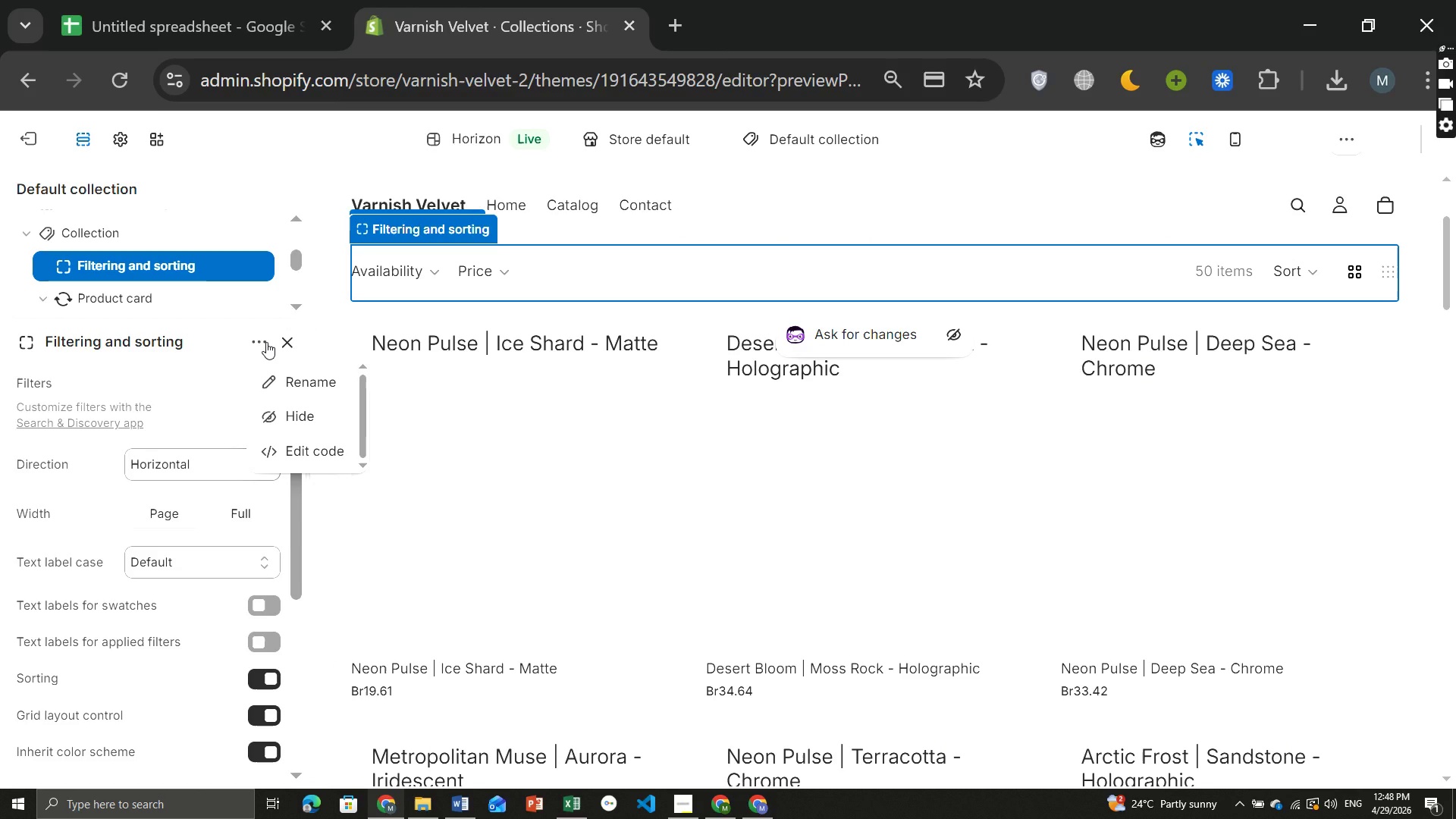 
left_click([266, 342])
 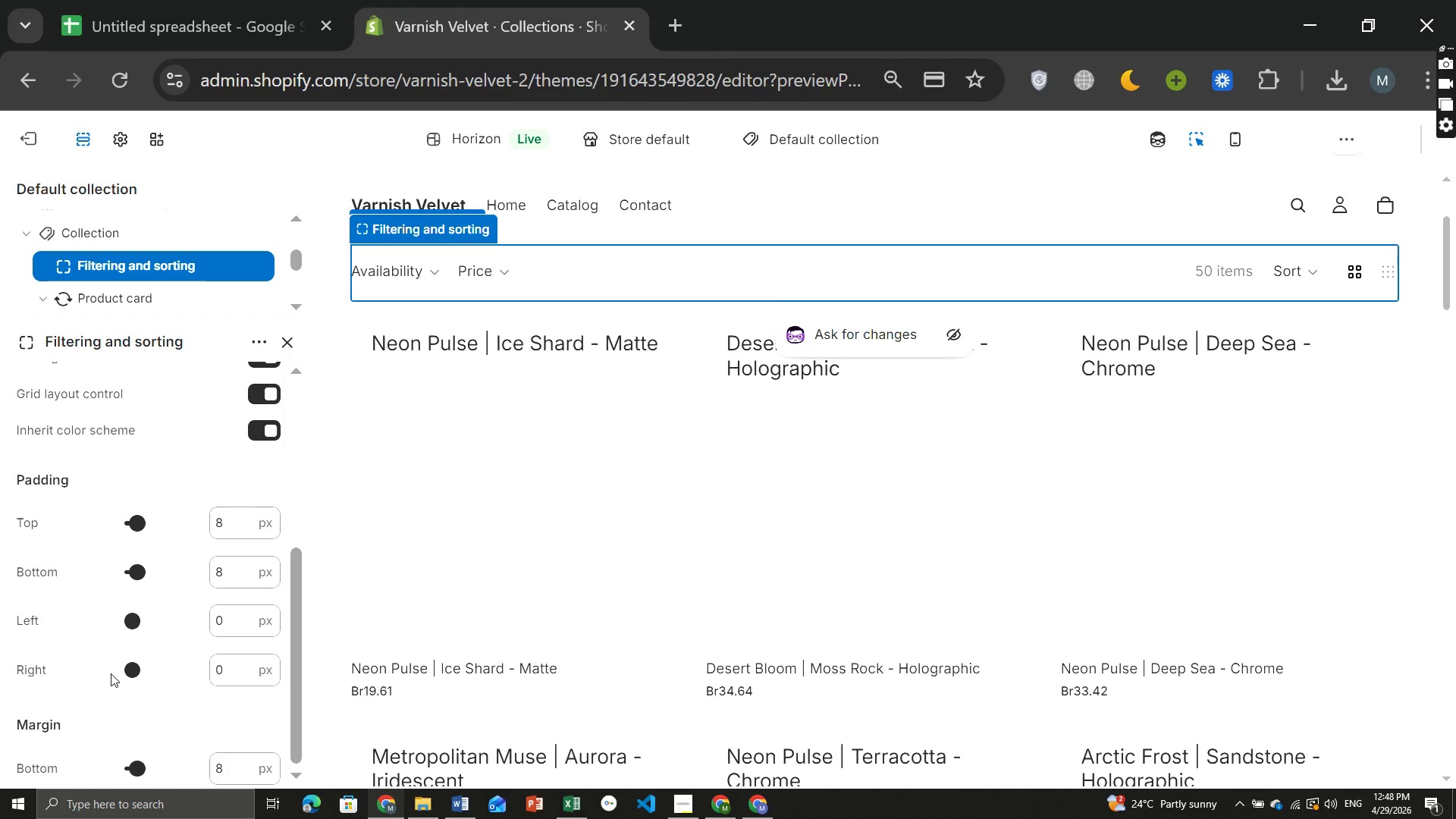 
wait(17.81)
 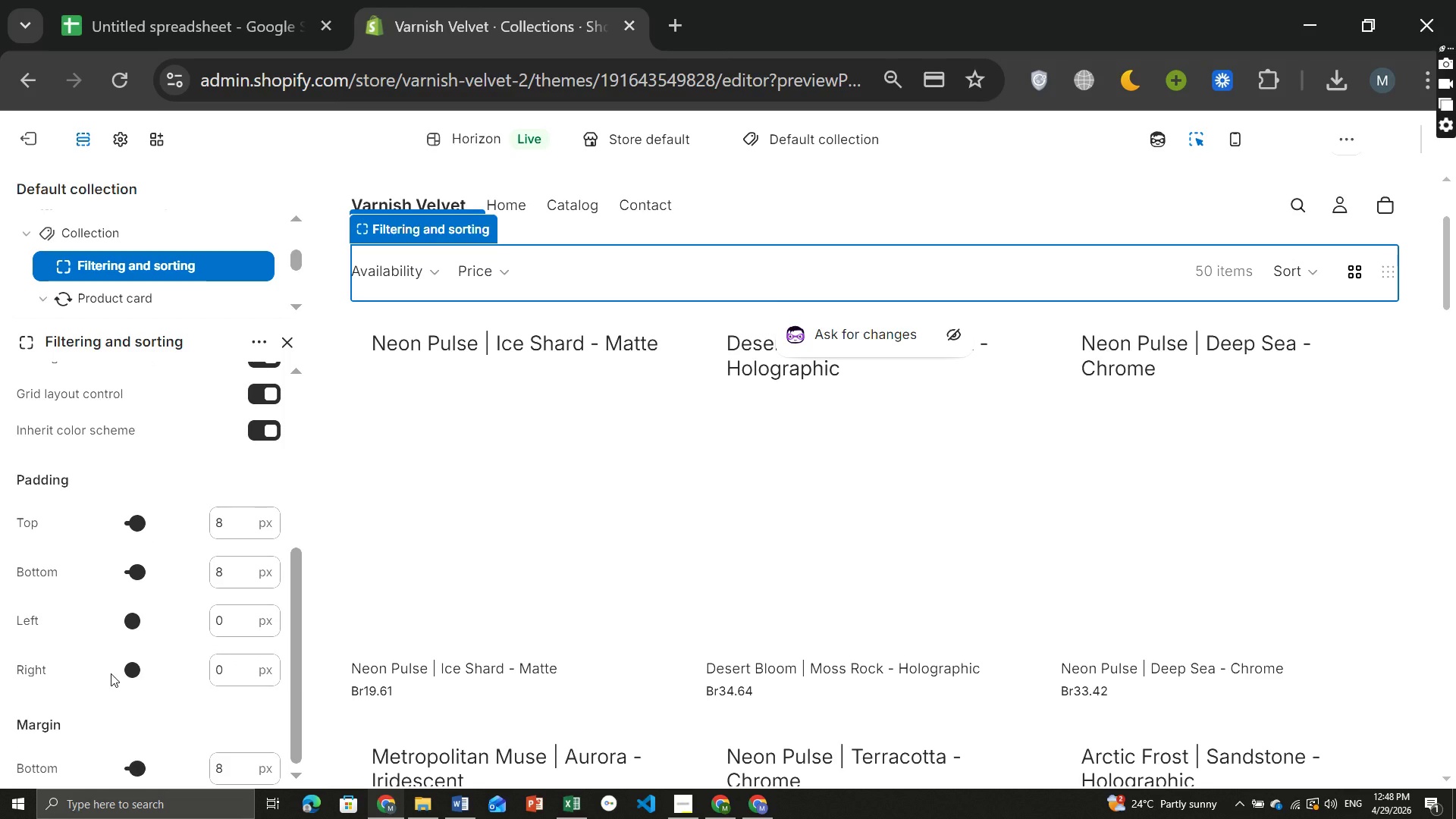 
left_click([179, 378])
 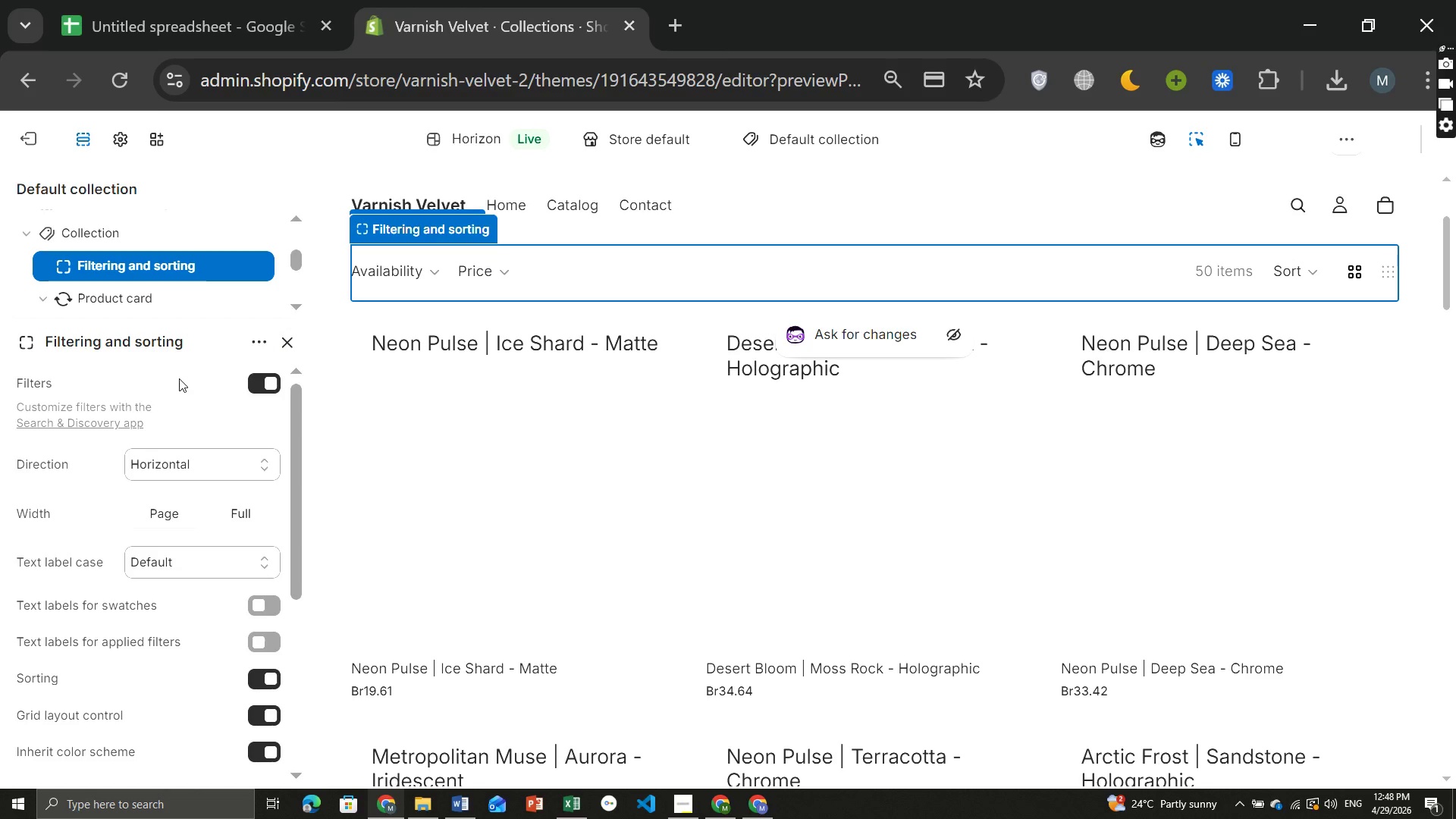 
mouse_move([165, 522])
 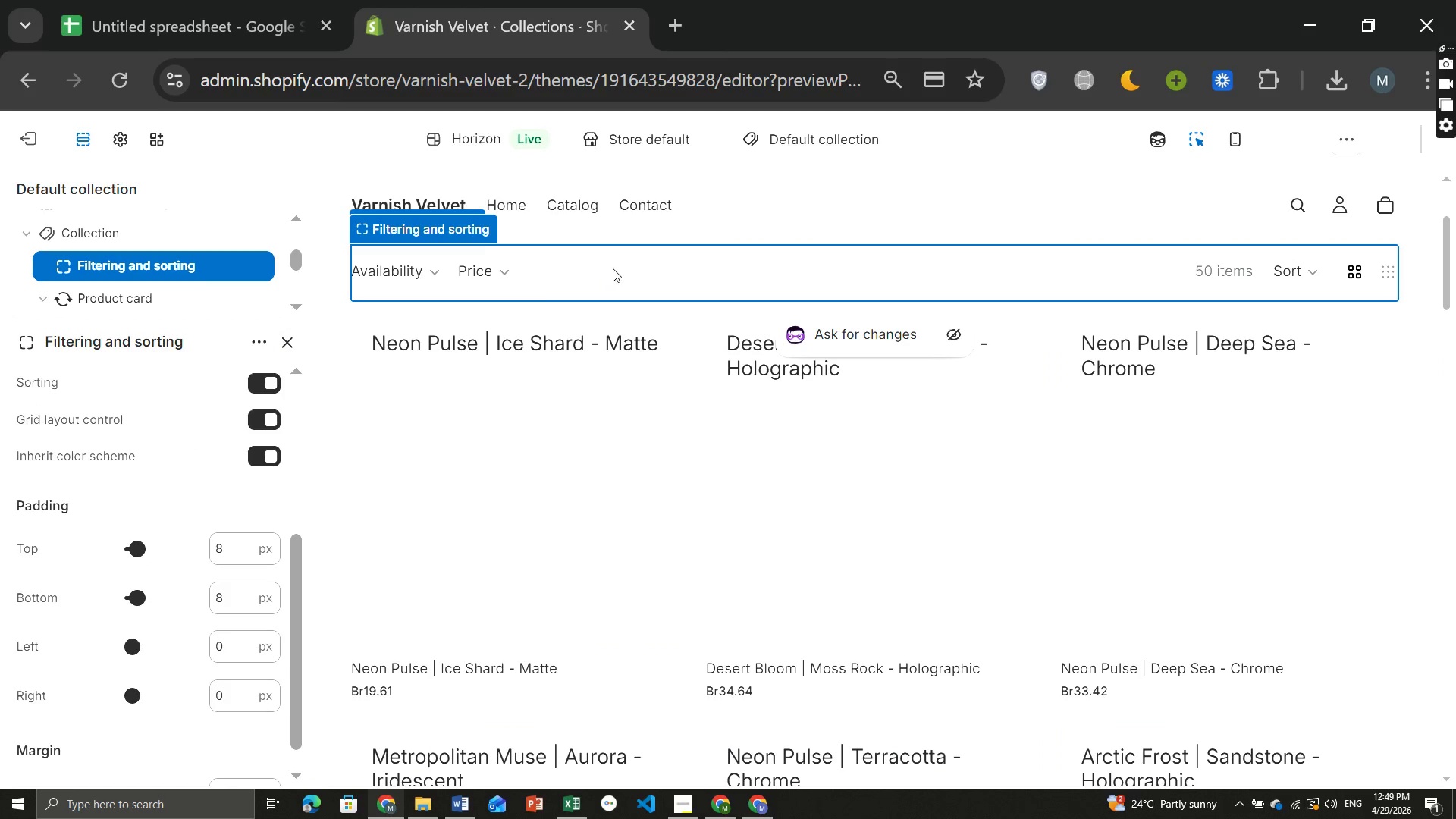 
right_click([614, 267])
 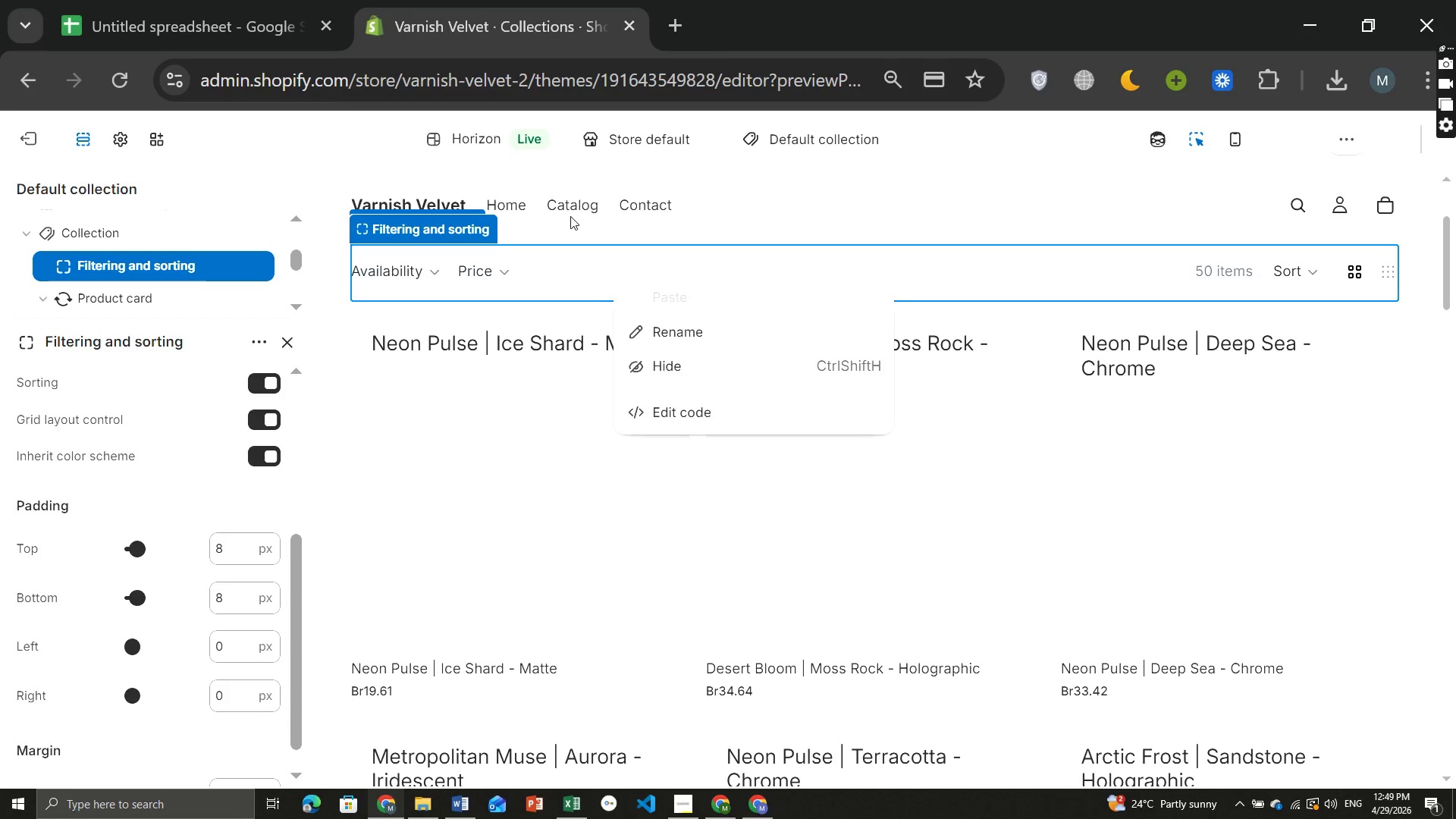 
left_click([575, 262])
 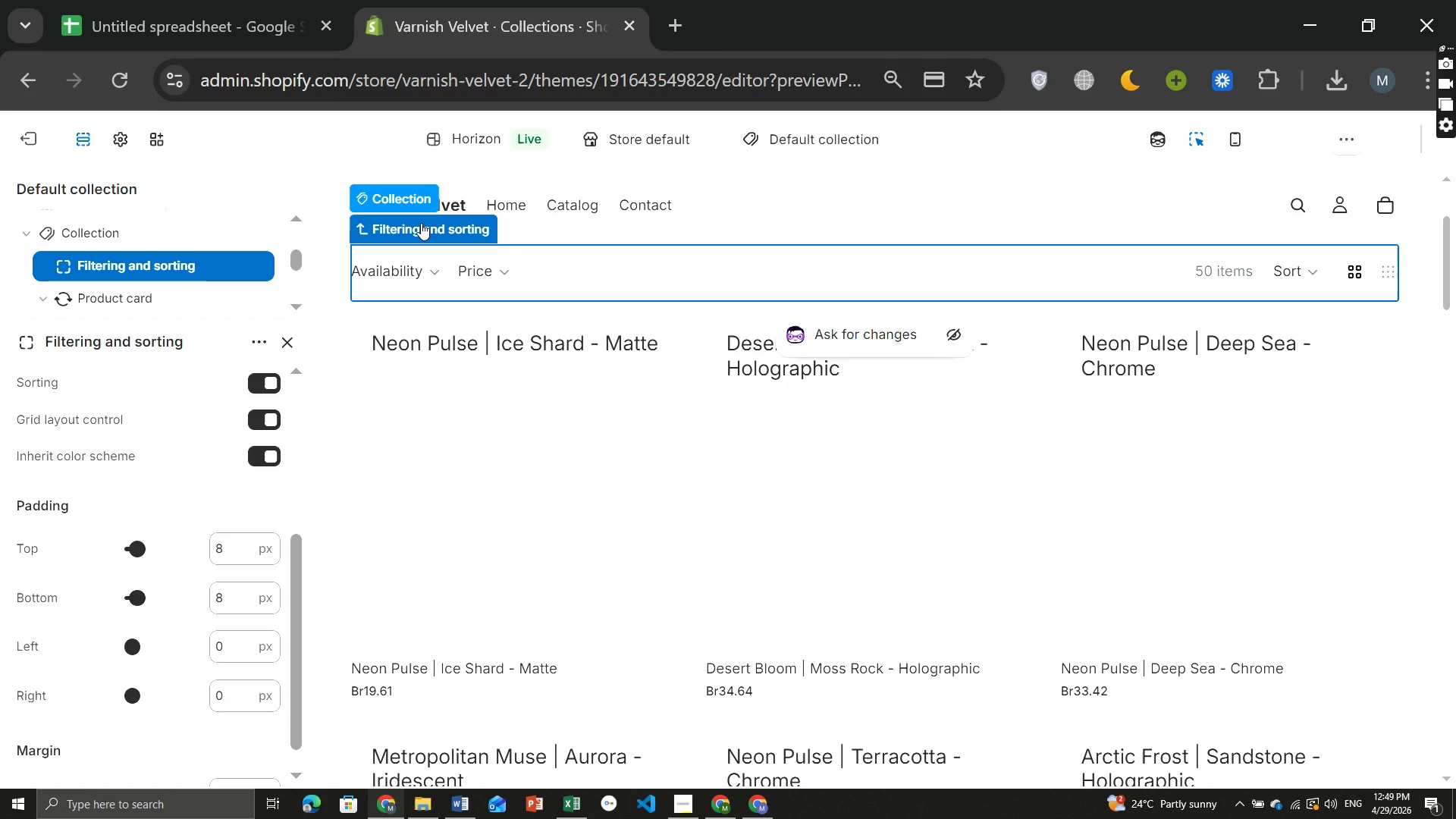 
left_click([421, 223])
 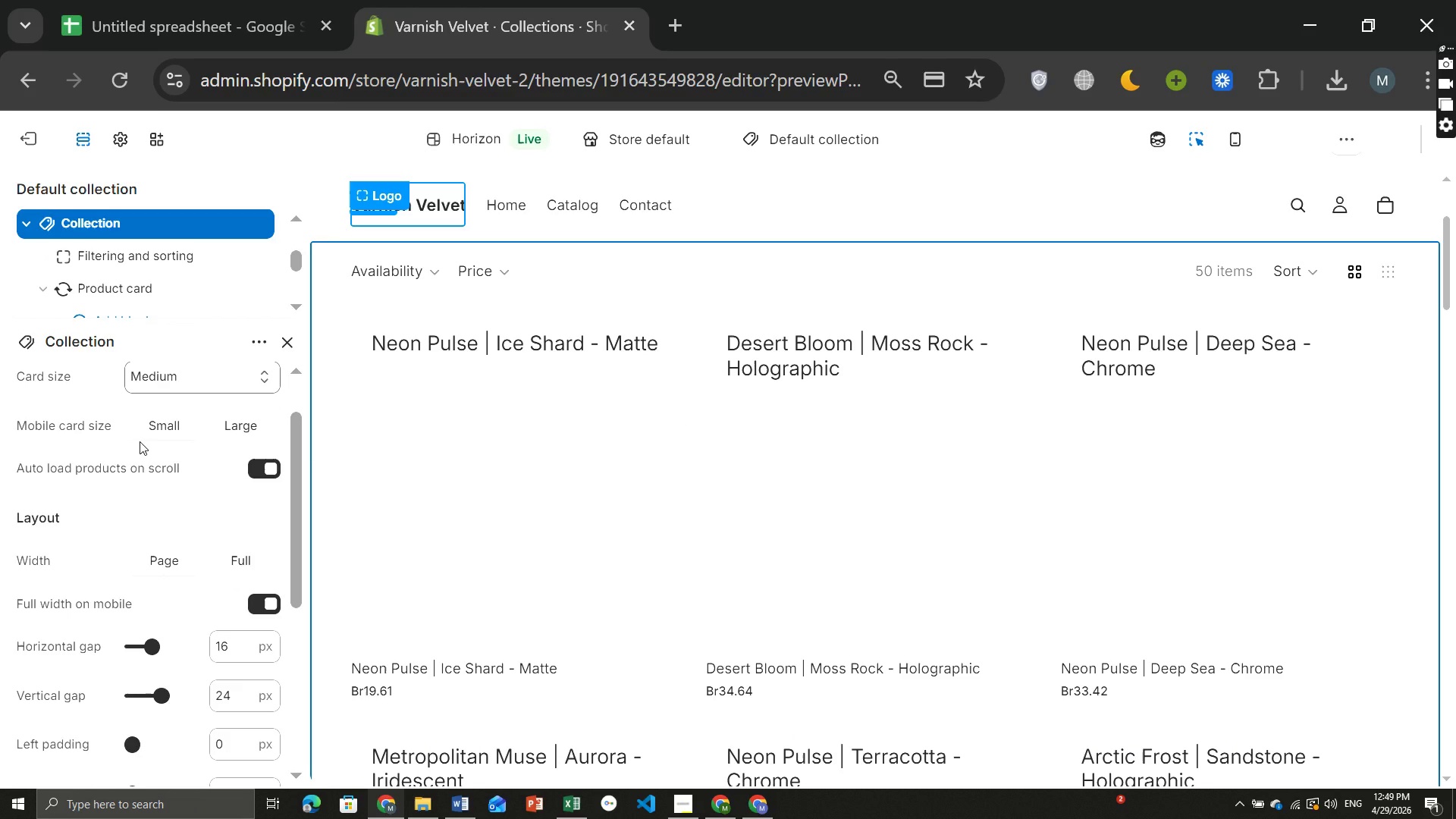 
wait(9.34)
 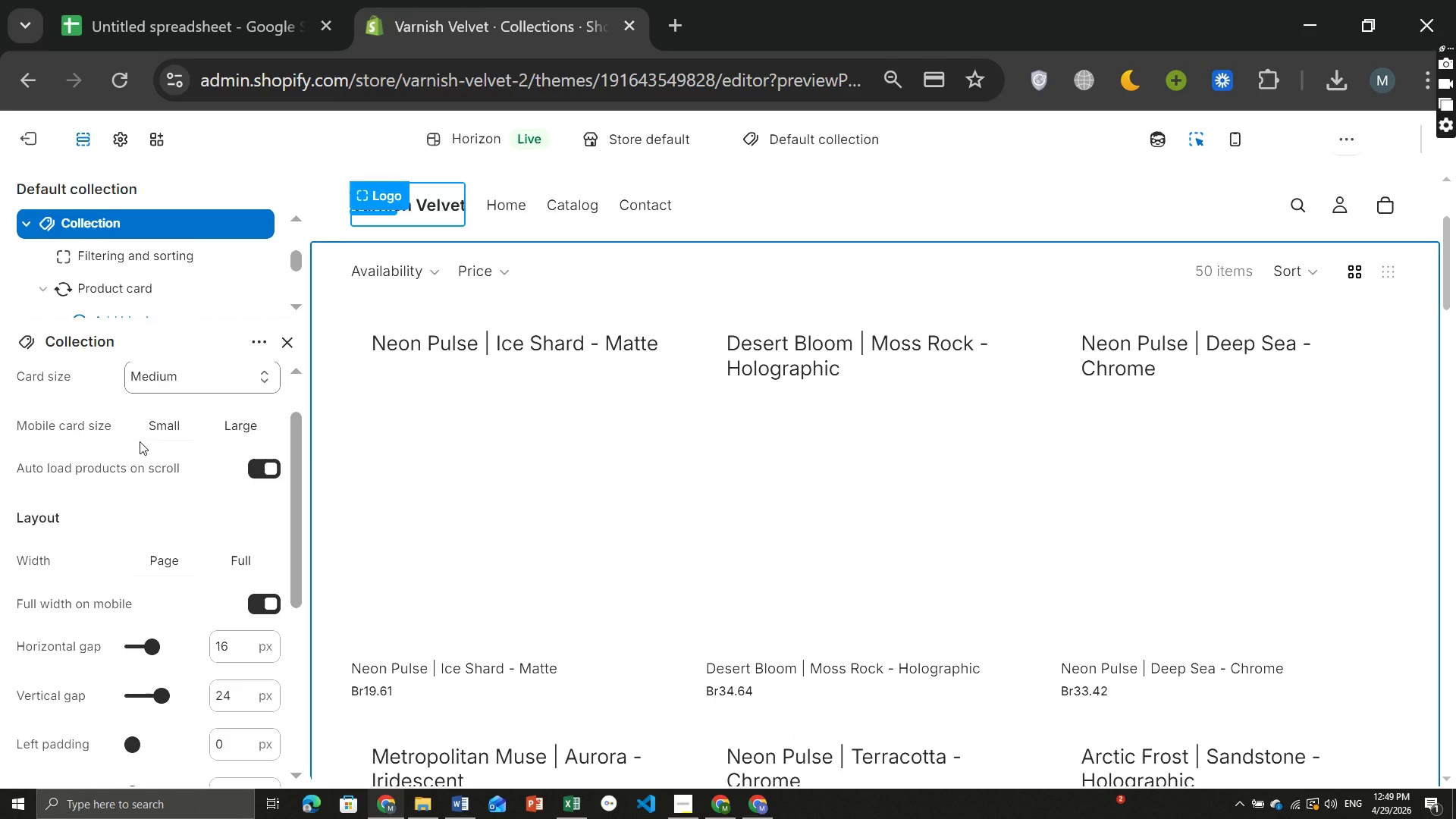 
left_click([77, 519])
 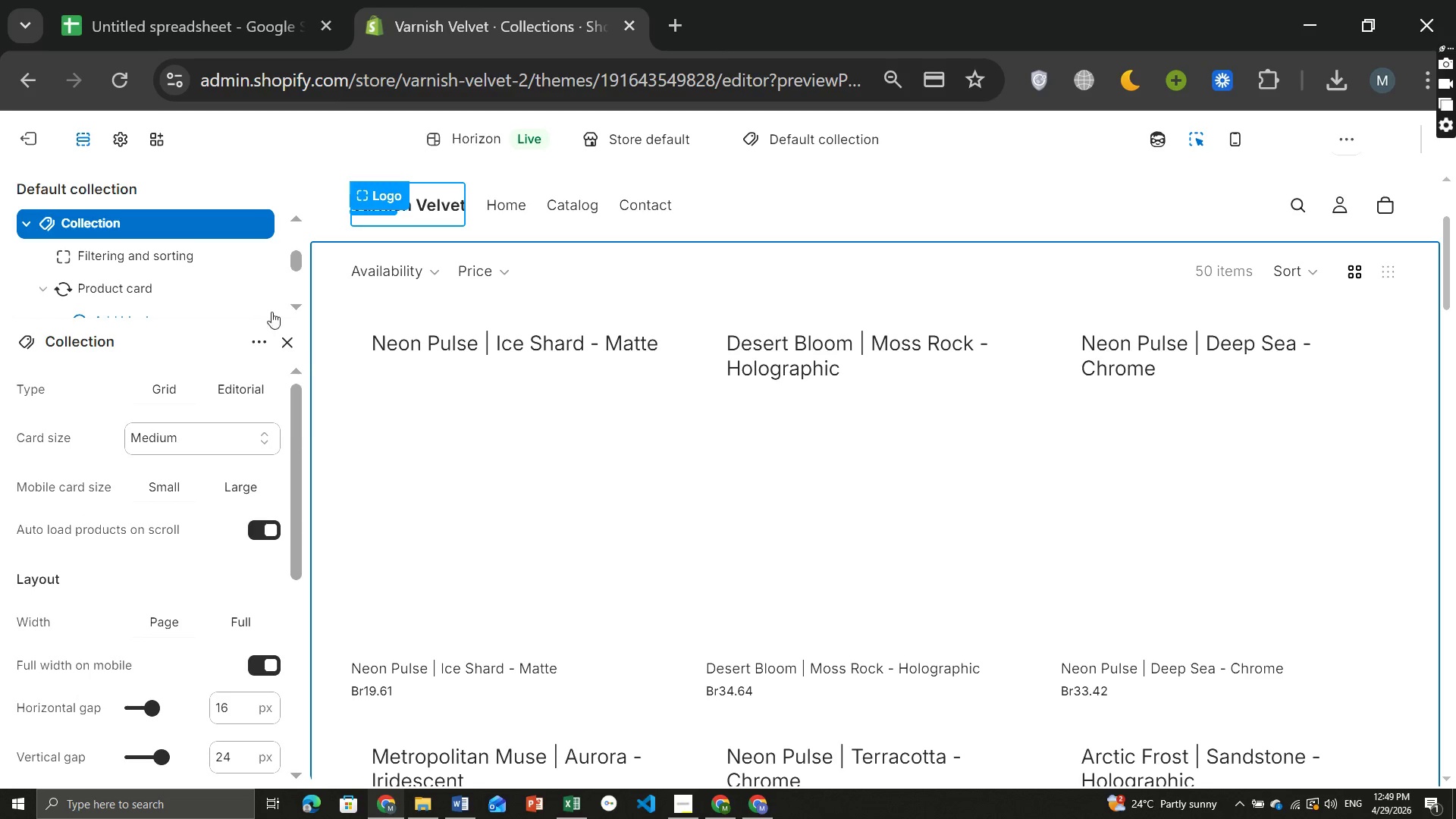 
left_click([286, 347])
 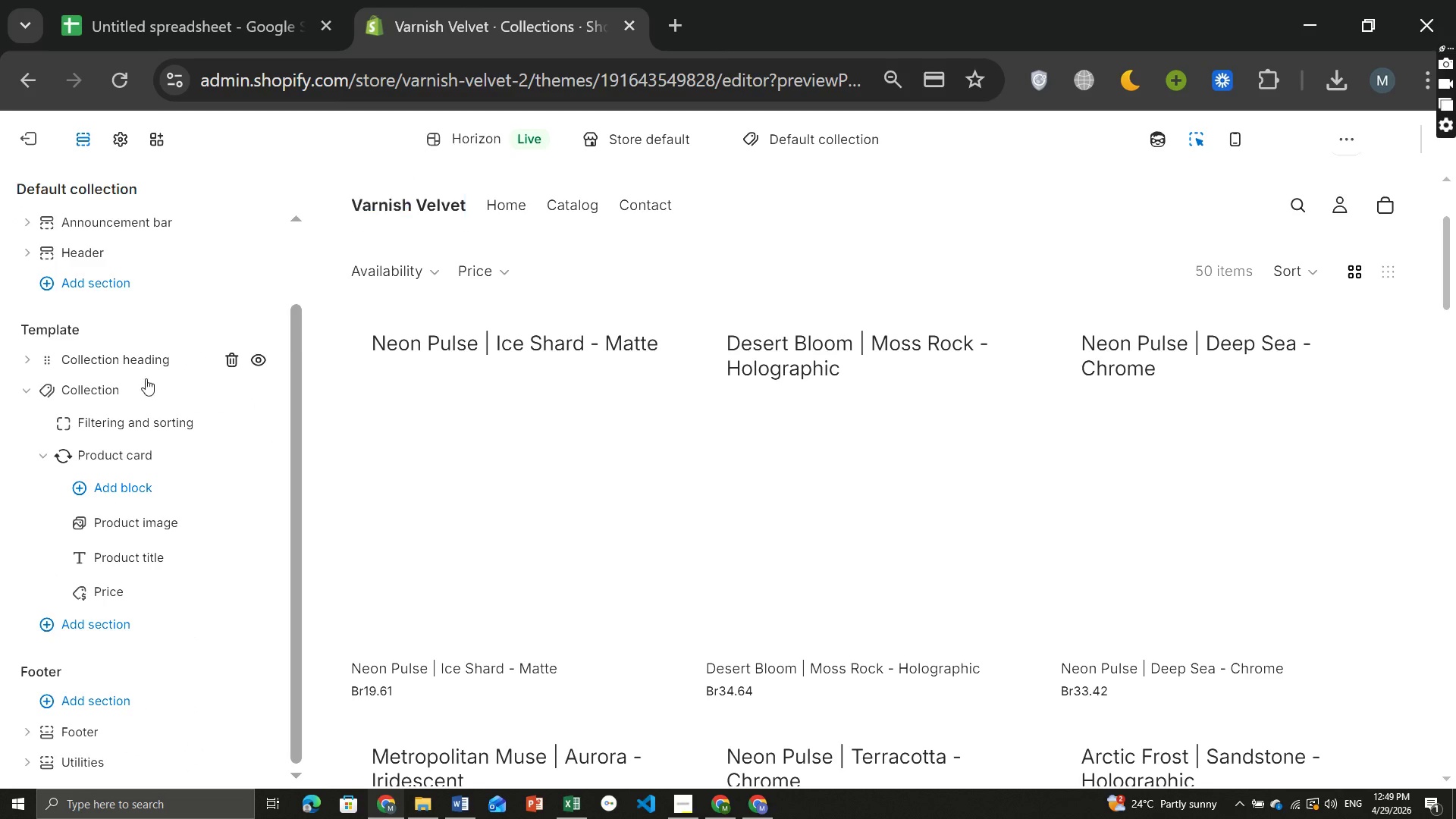 
left_click([129, 386])
 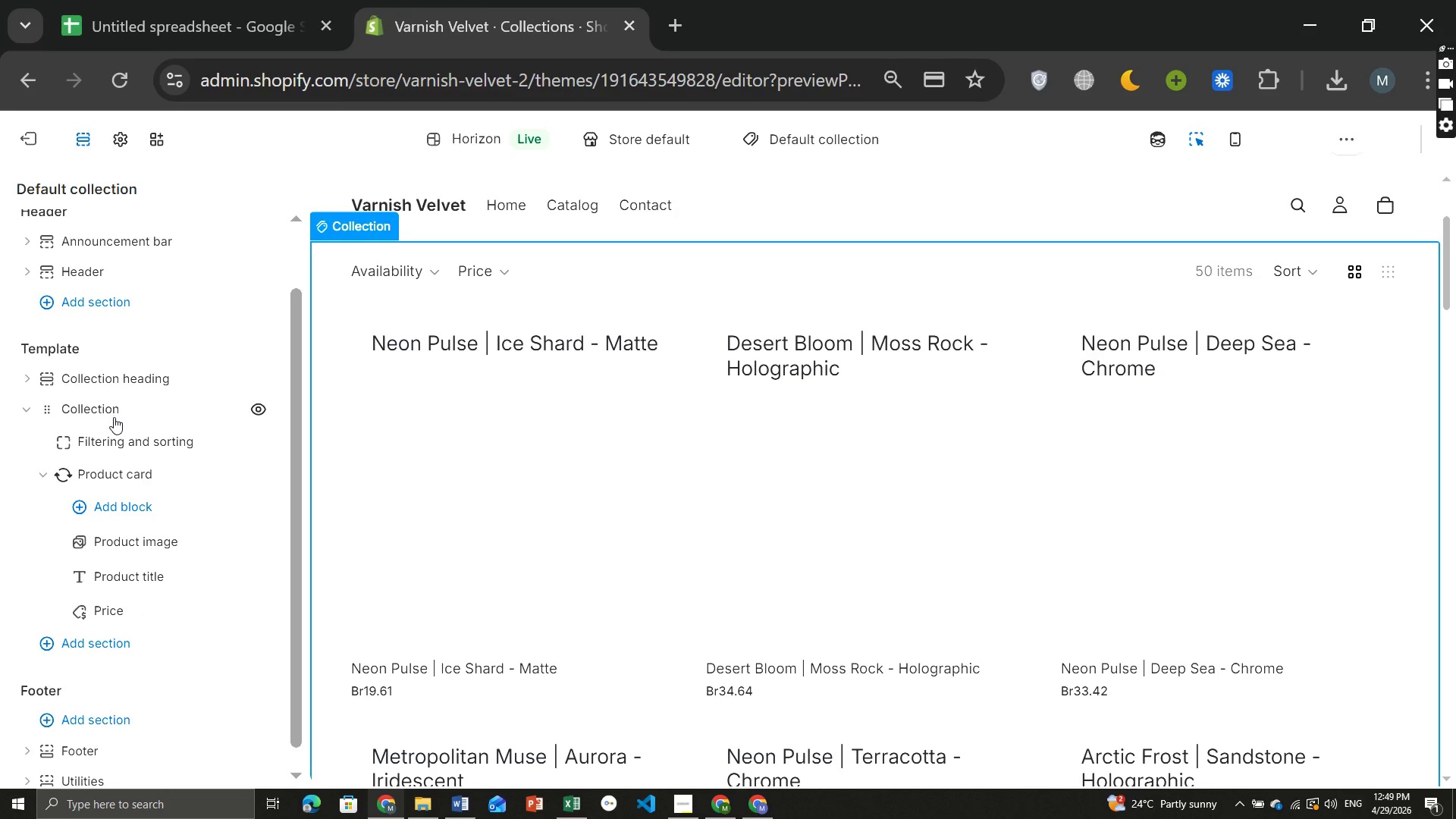 
wait(15.47)
 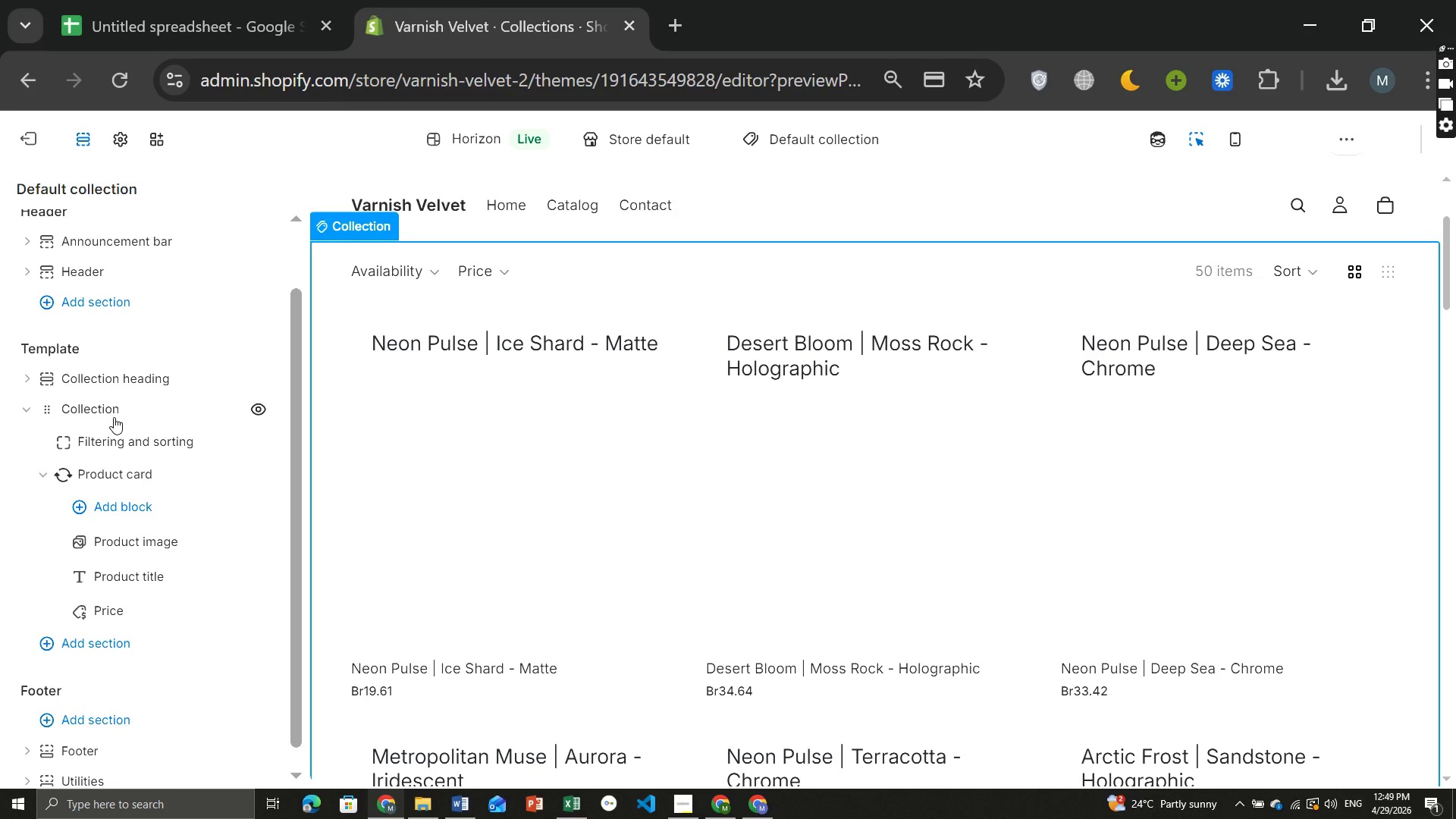 
left_click([80, 644])
 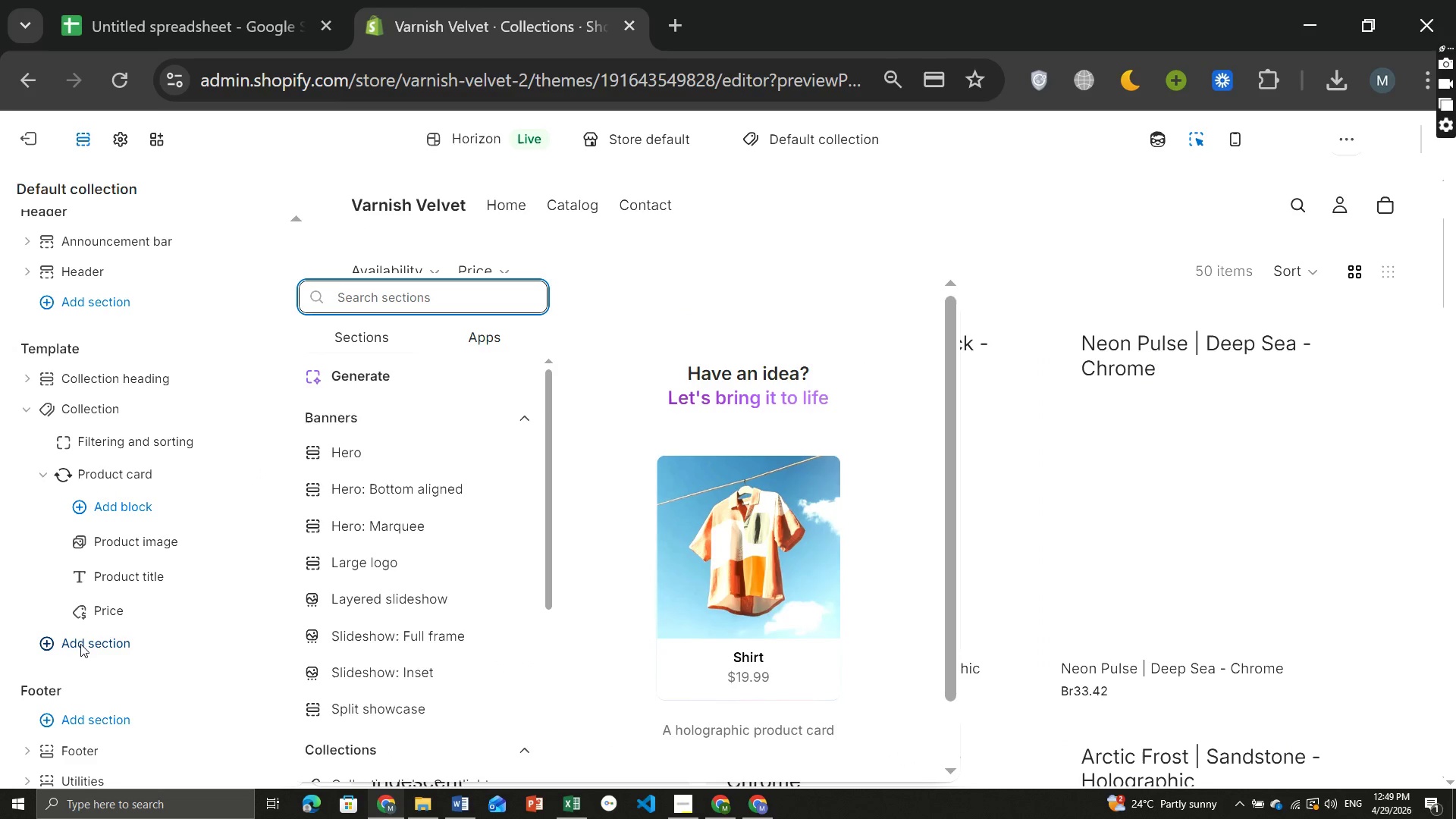 
type(Filter)
 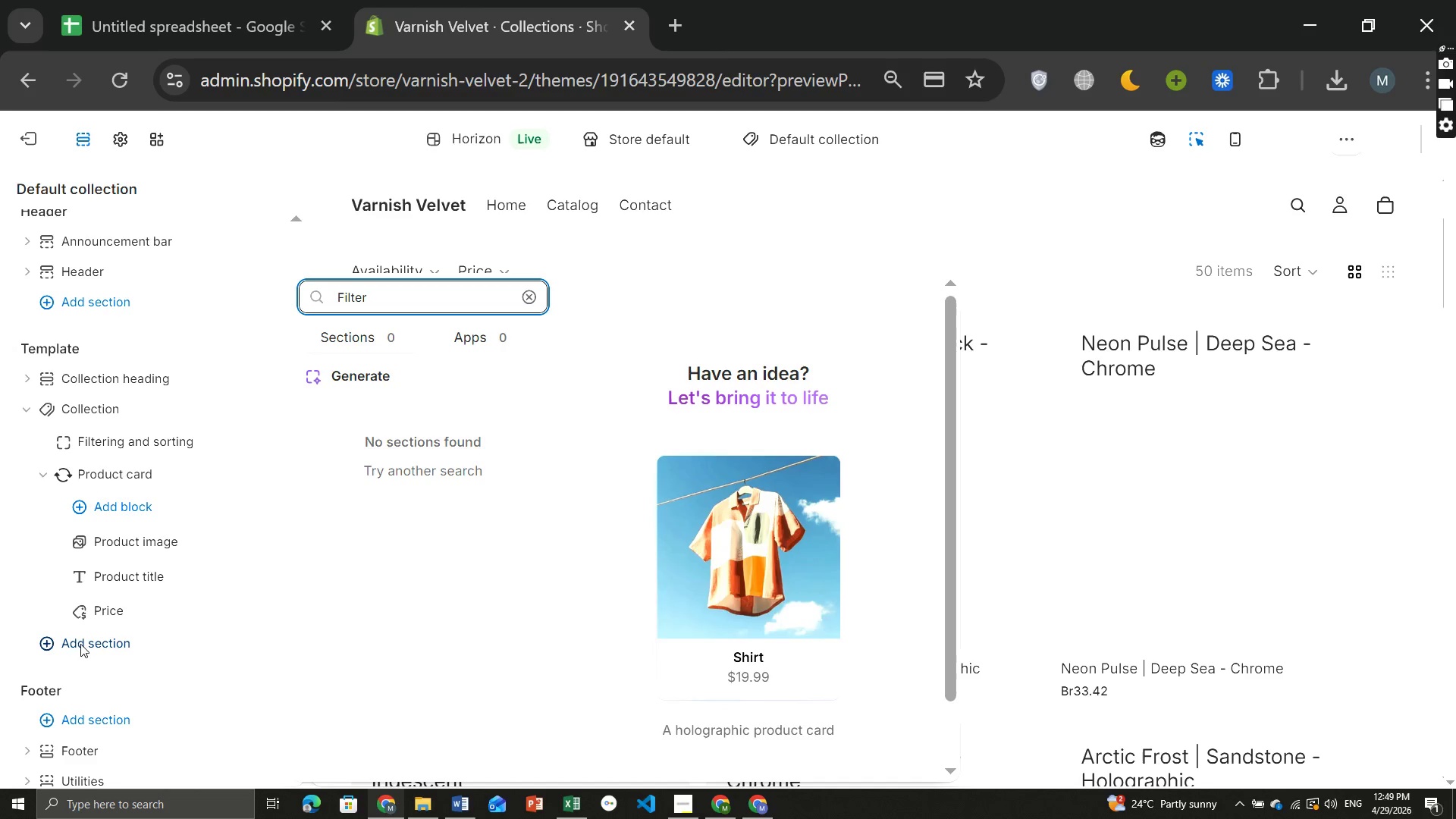 
key(Enter)
 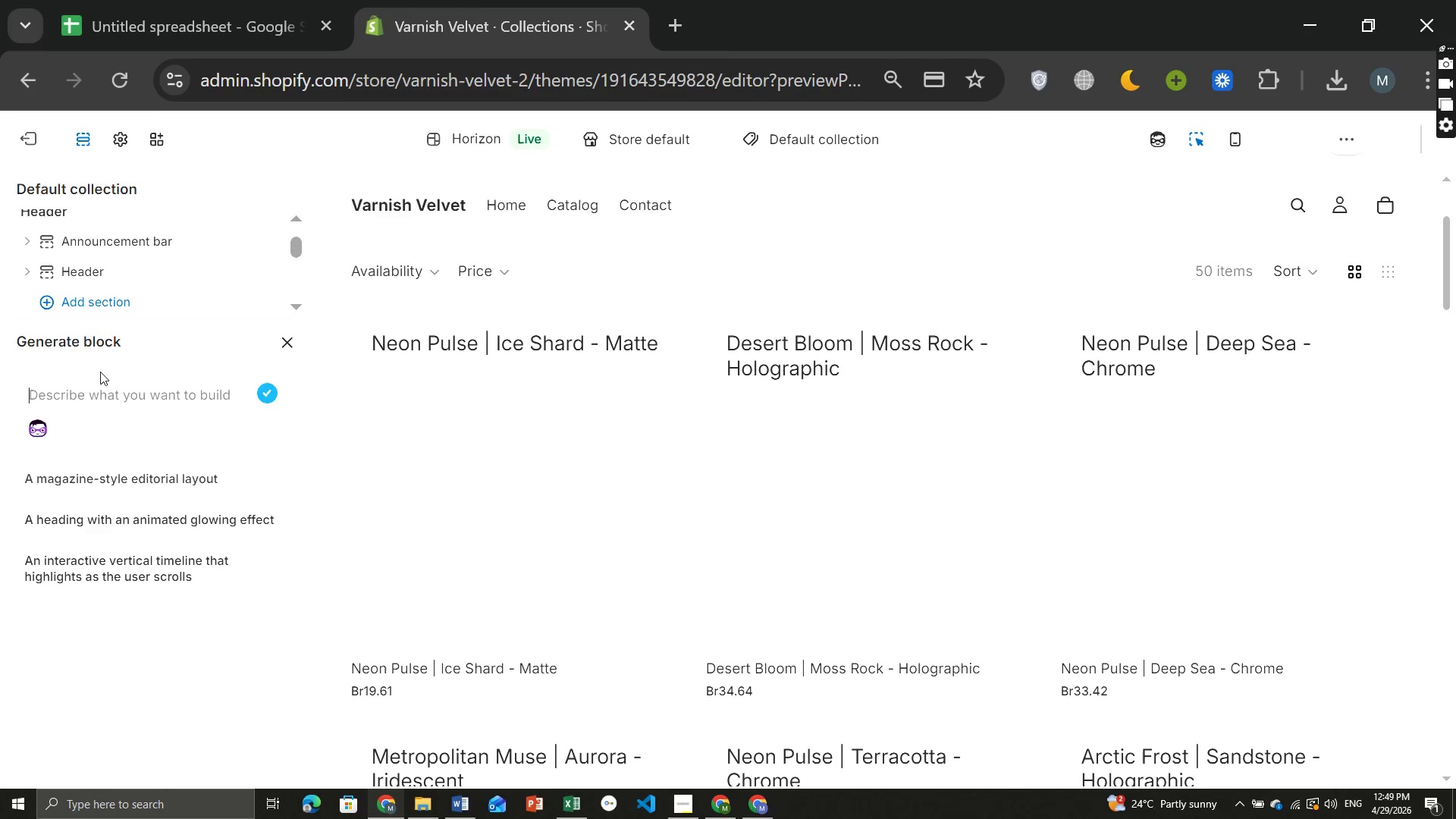 
wait(14.19)
 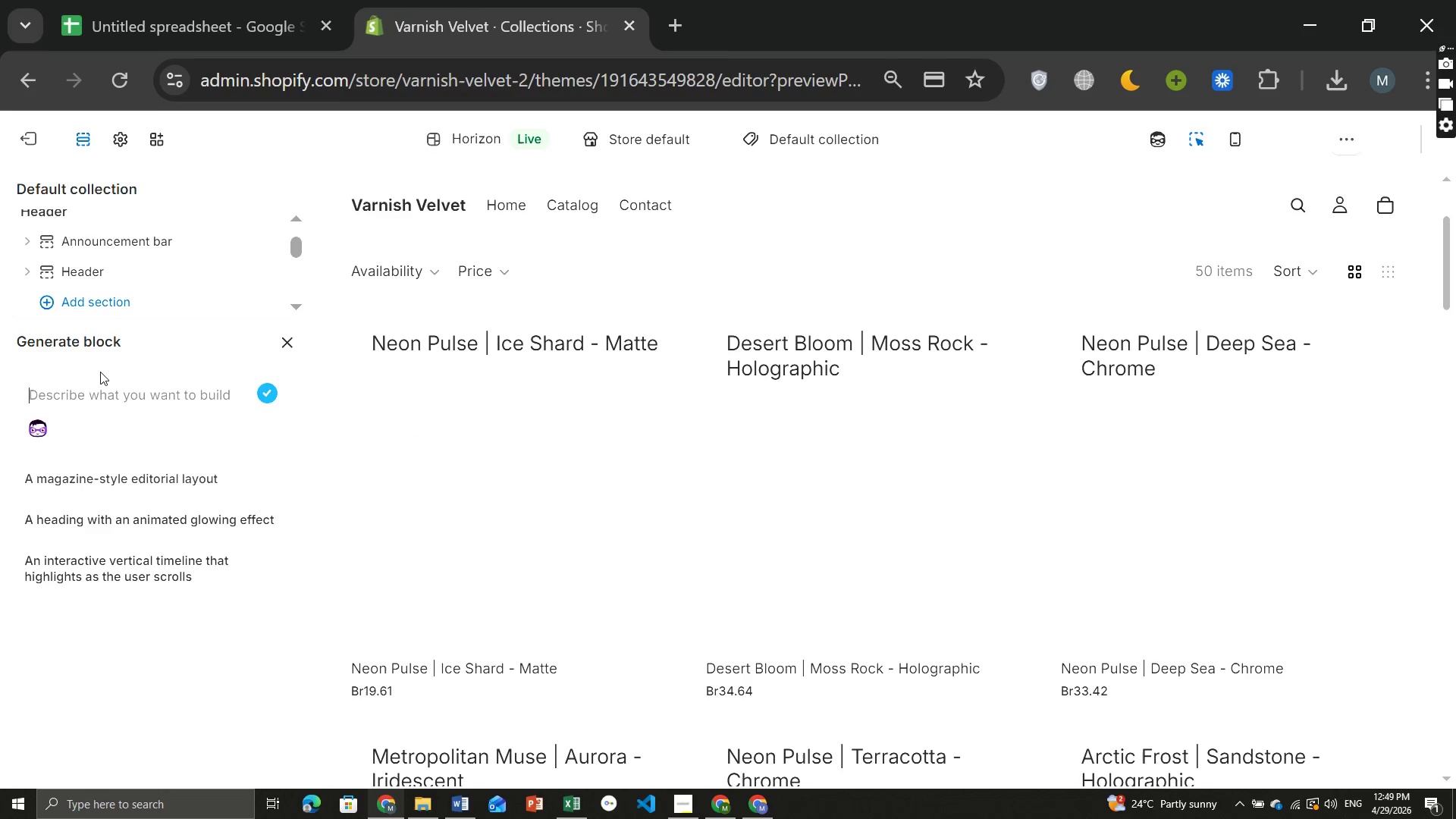 
type(two filter  )
key(Backspace)
type(types)
 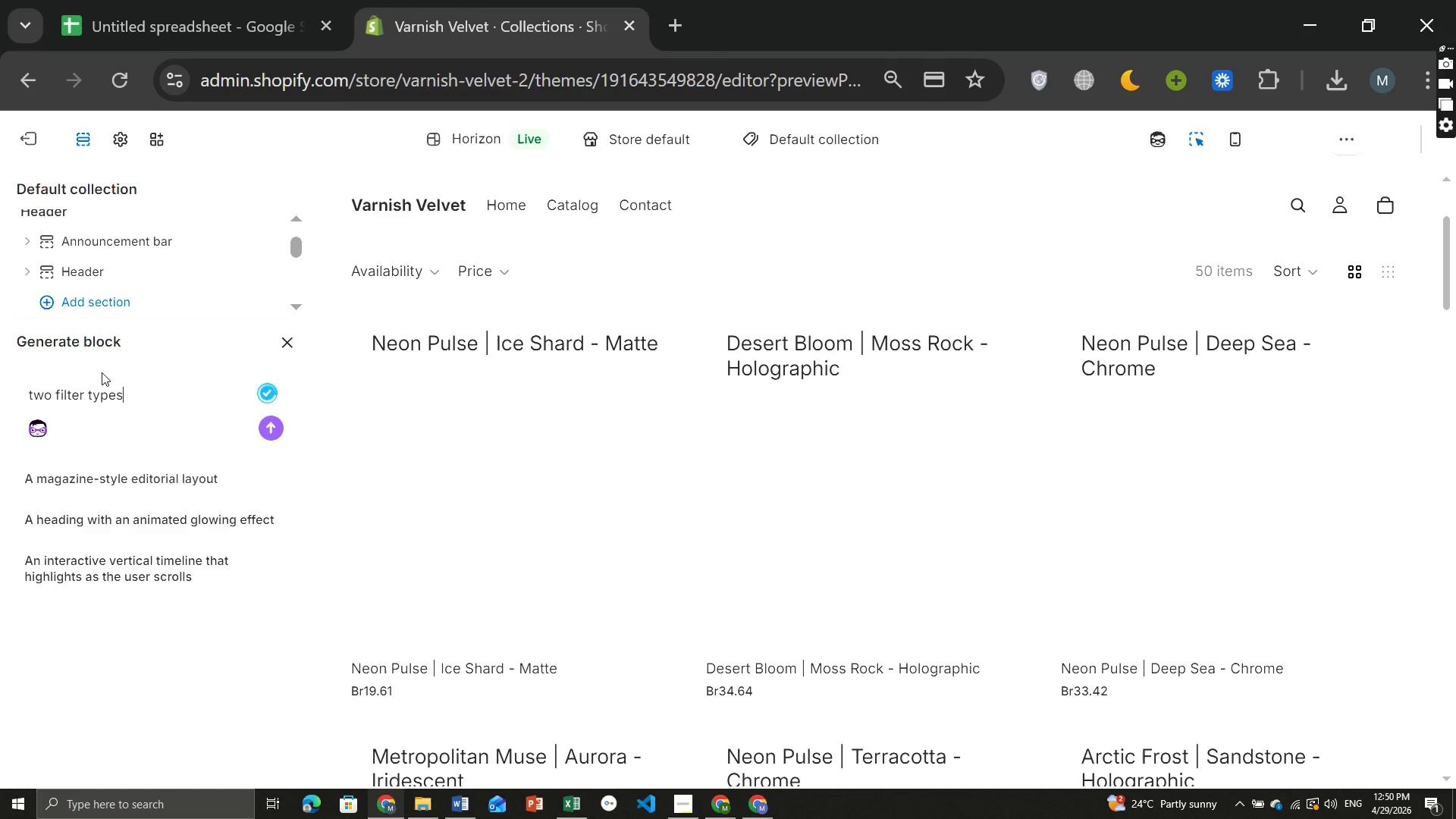 
key(Shift+Enter)
 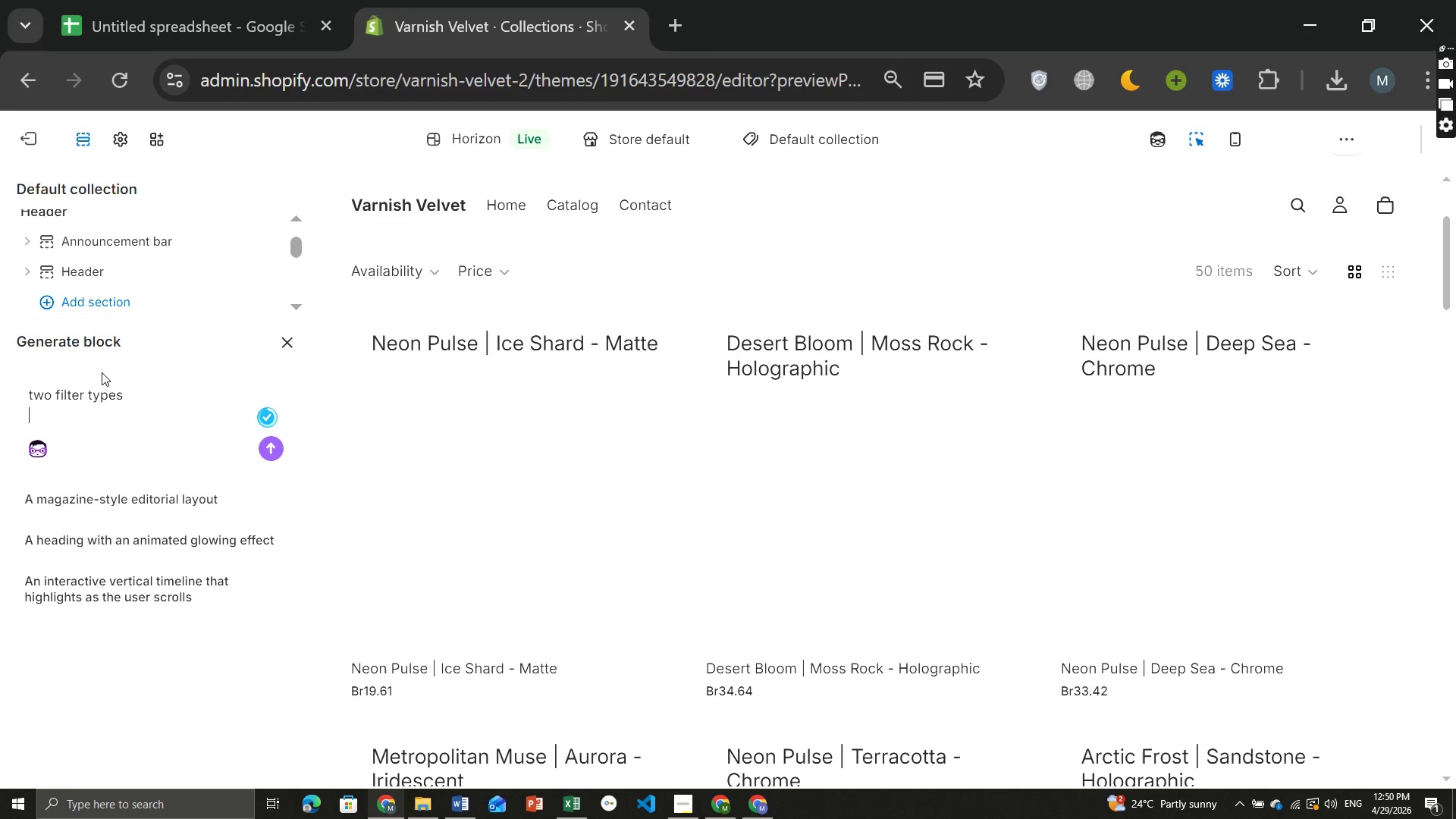 
type(1 c)
key(Backspace)
type(tag -> color)
 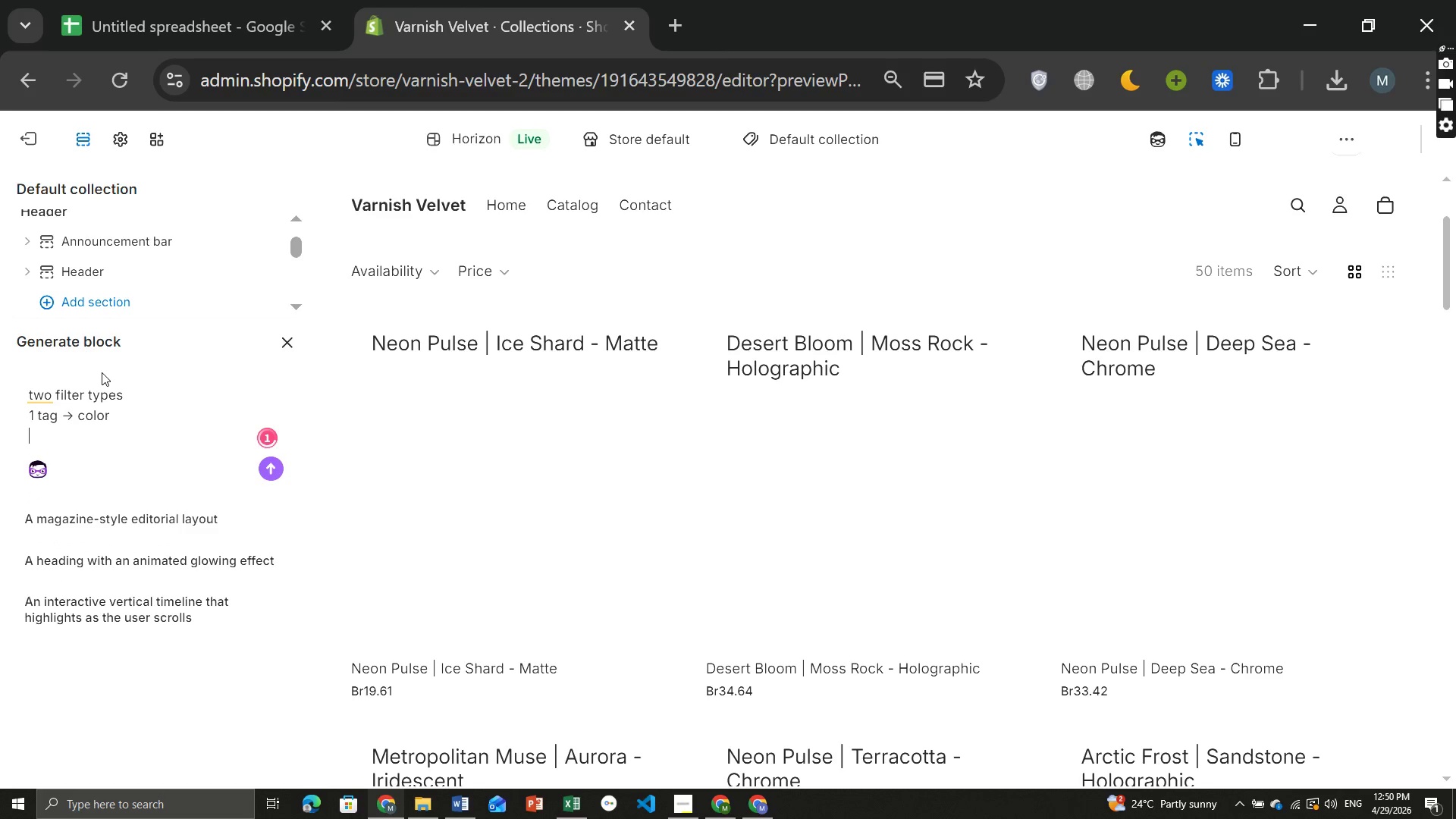 
 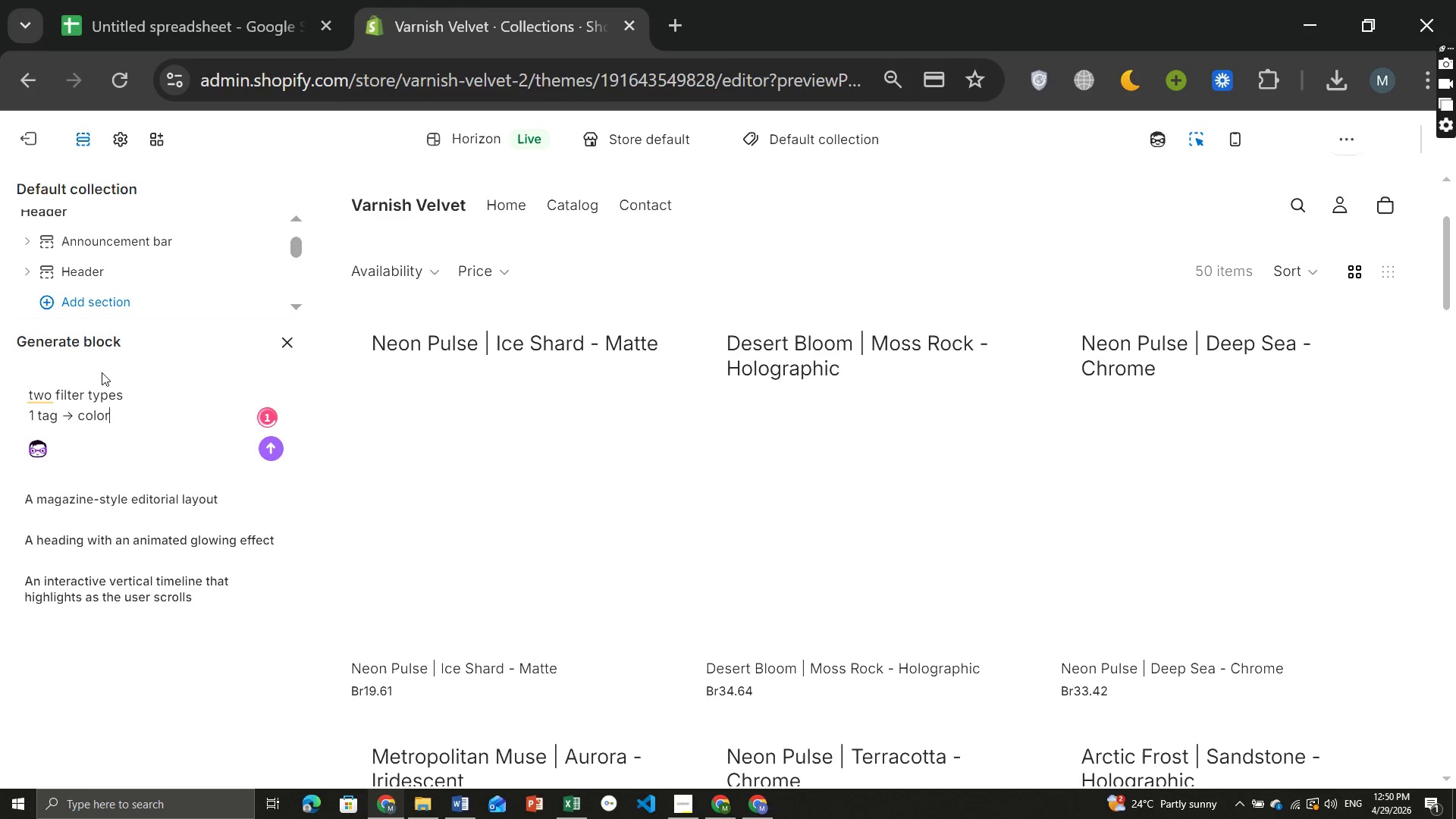 
key(Shift+Enter)
 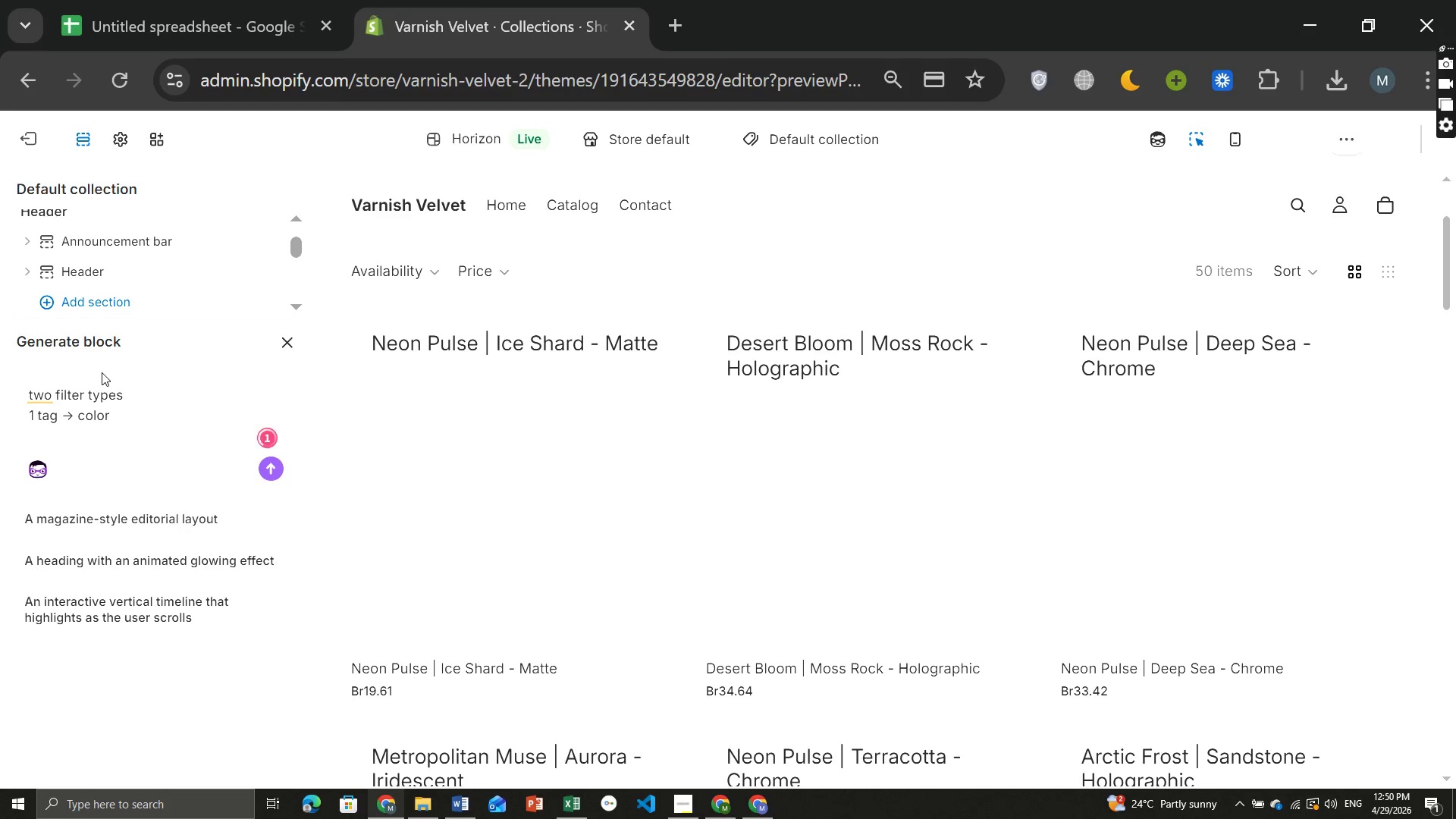 
type(2 tag -> finish_)
 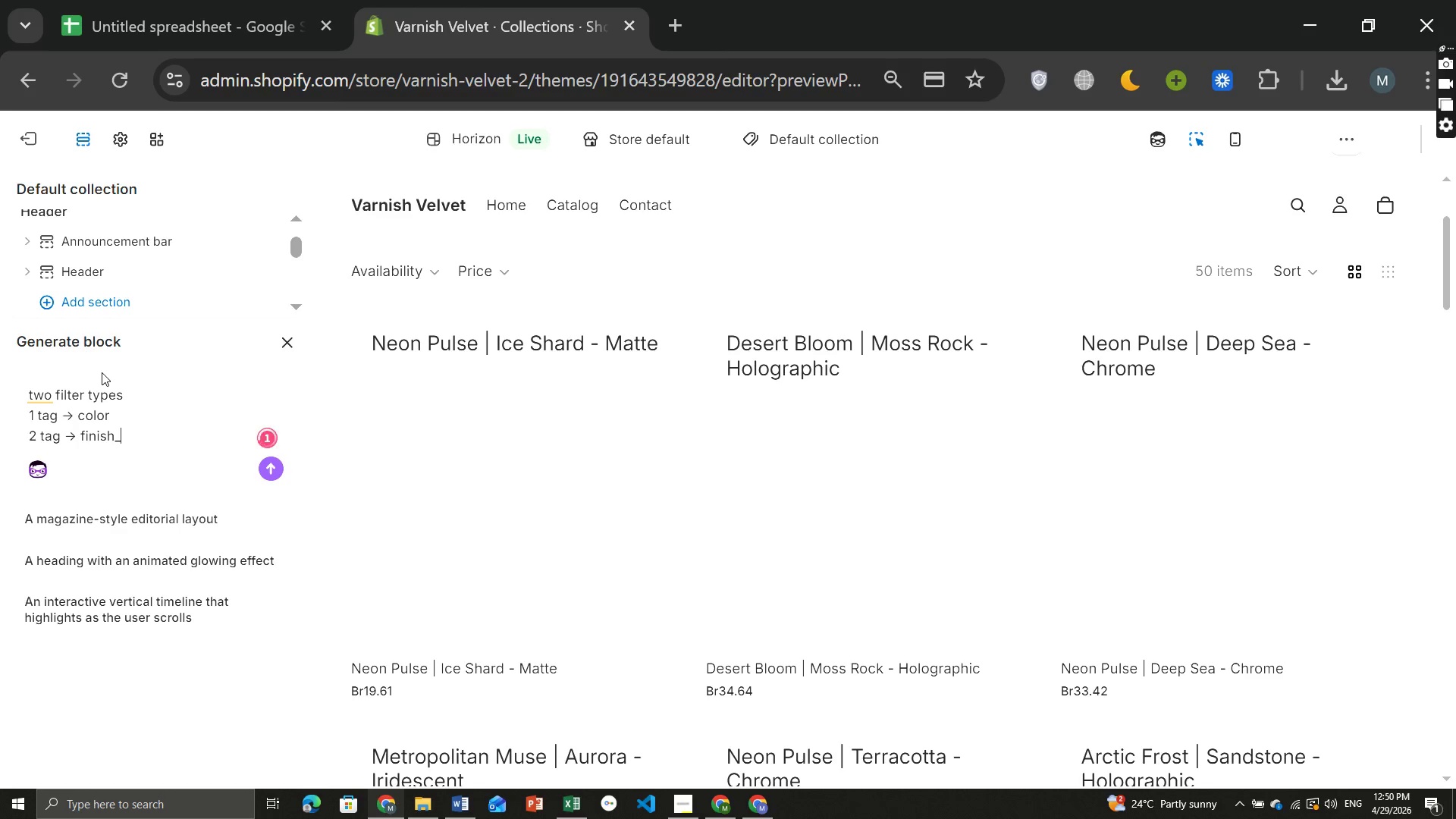 
left_click([85, 438])
 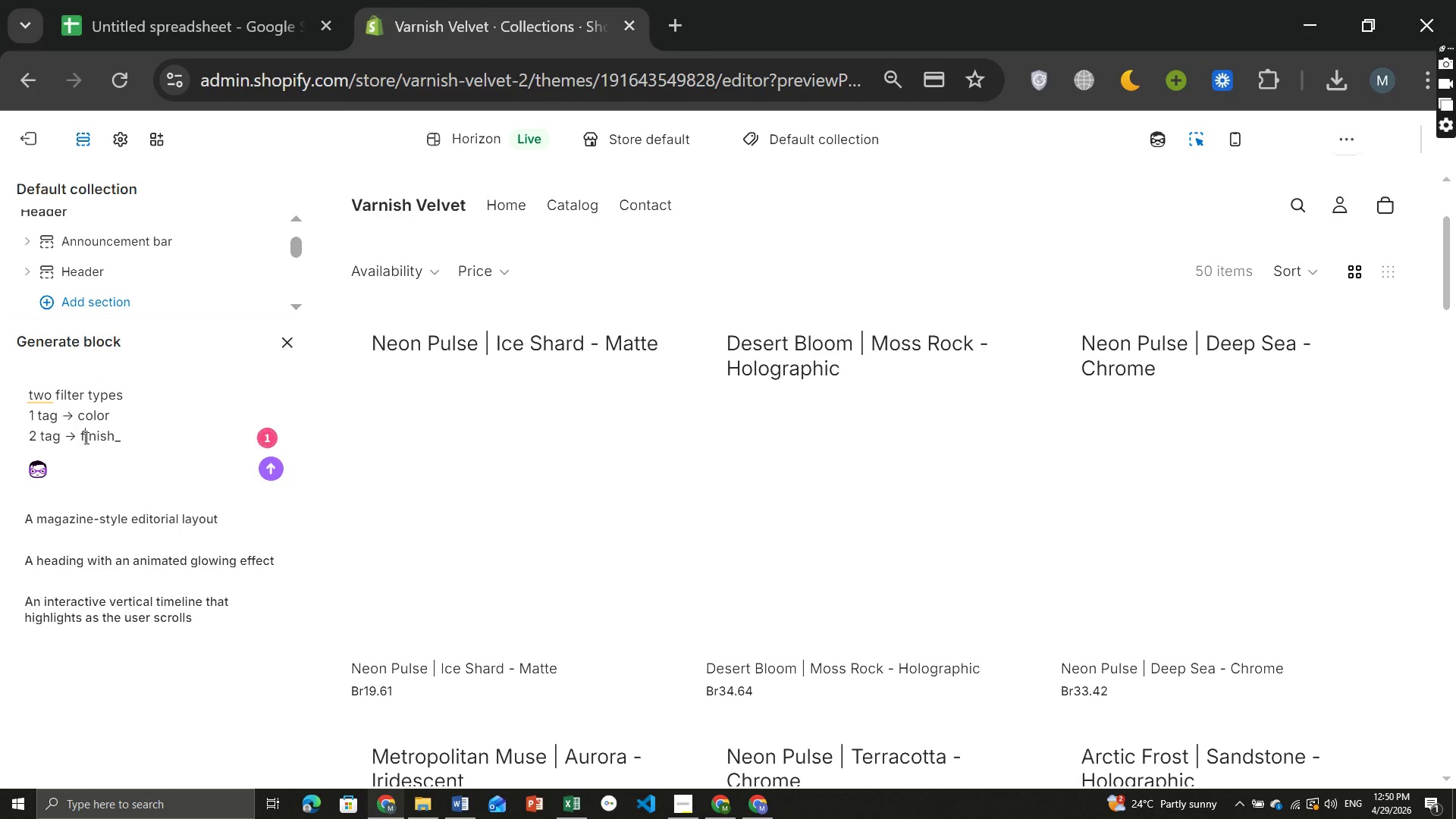 
key(Backspace)
 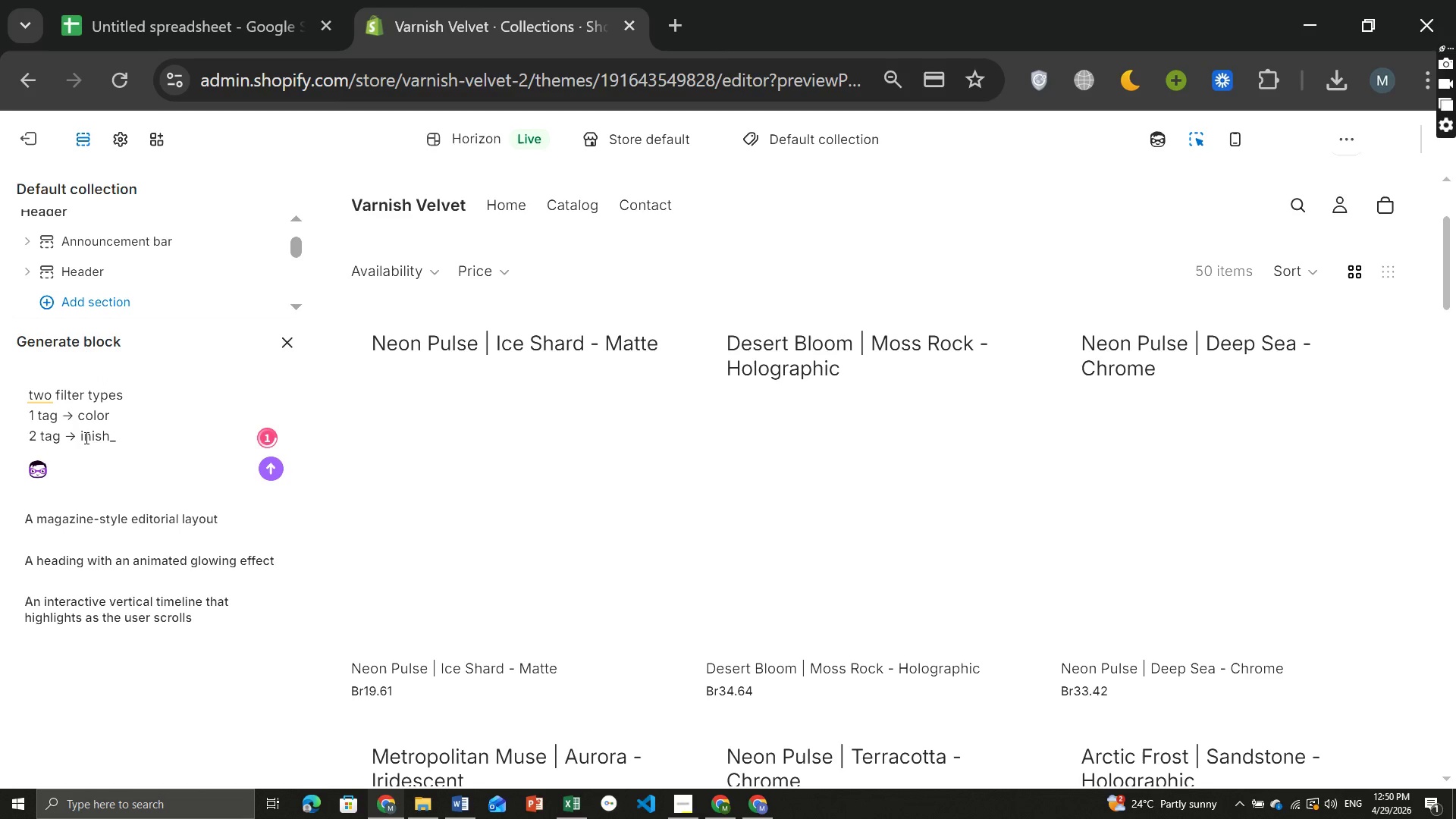 
key(CapsLock)
 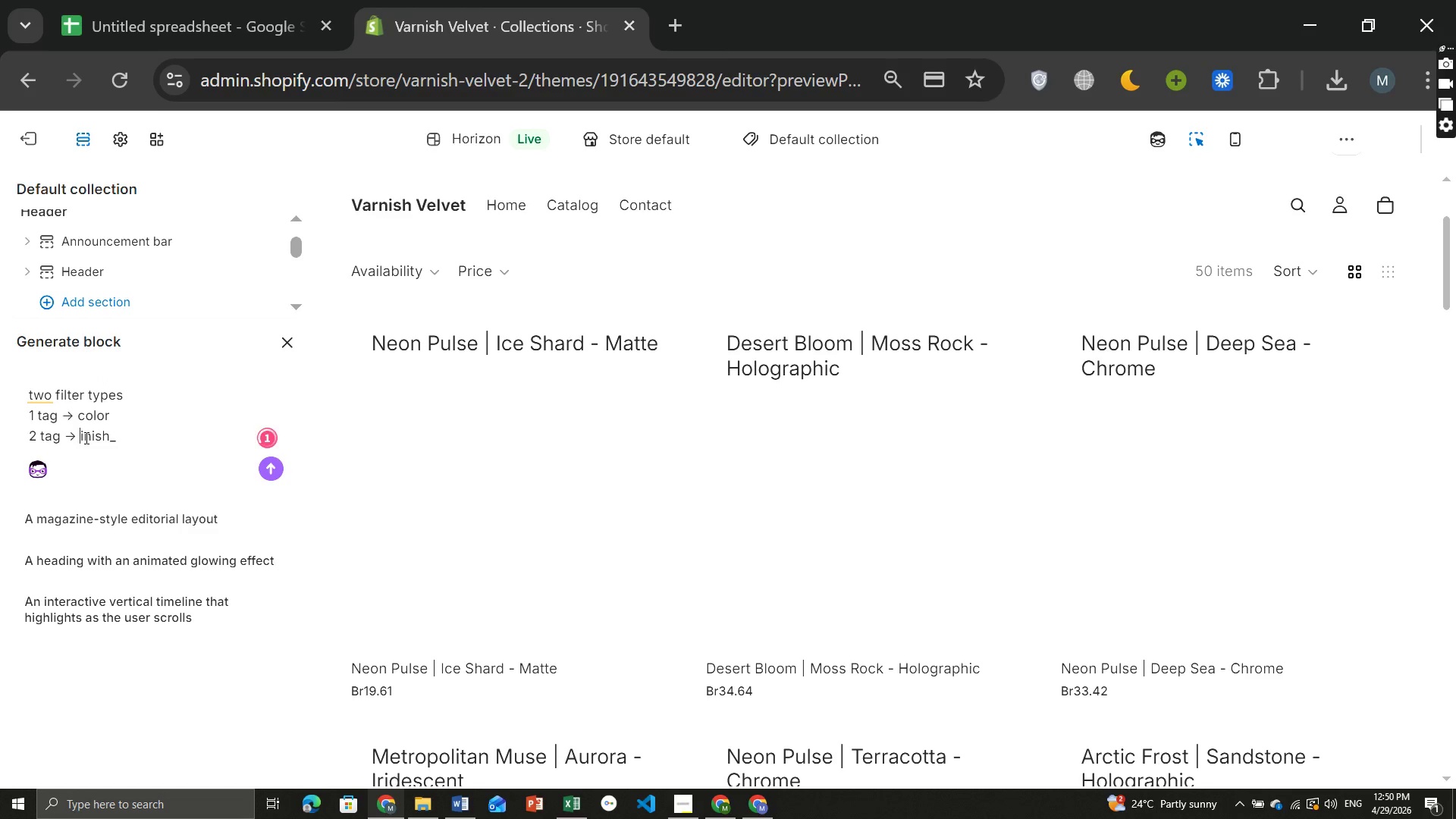 
key(D)
 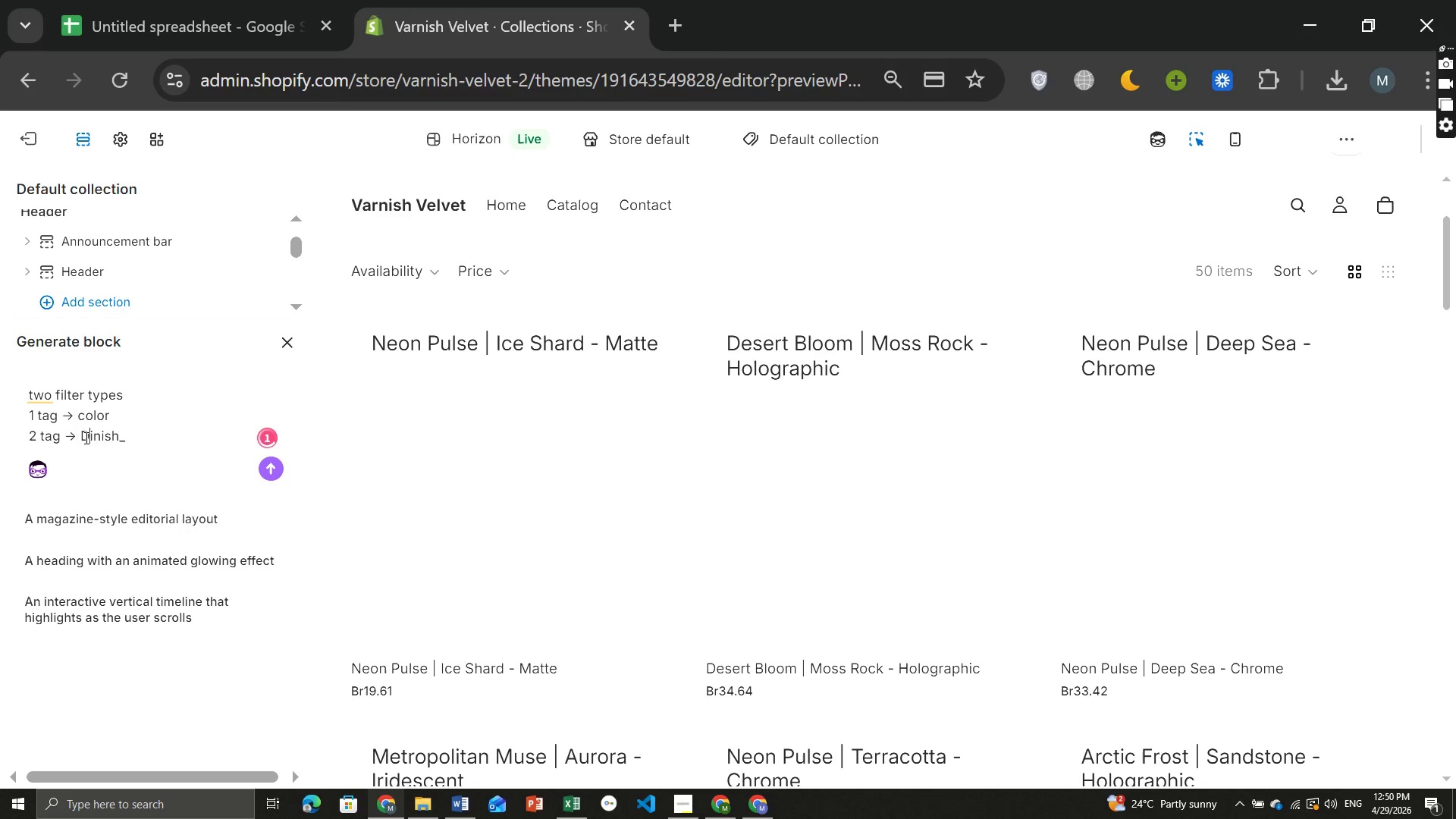 
key(Backspace)
 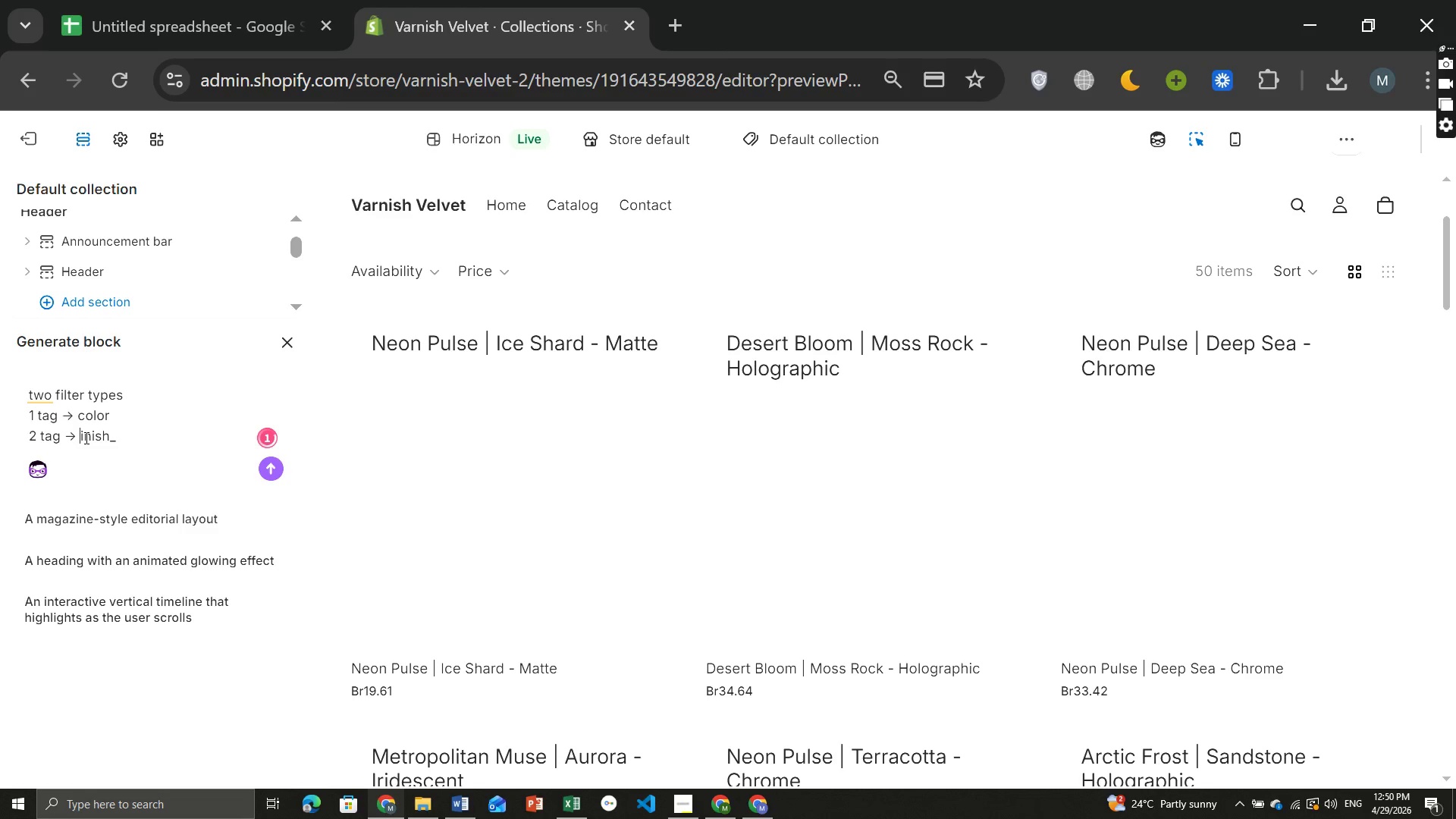 
key(CapsLock)
 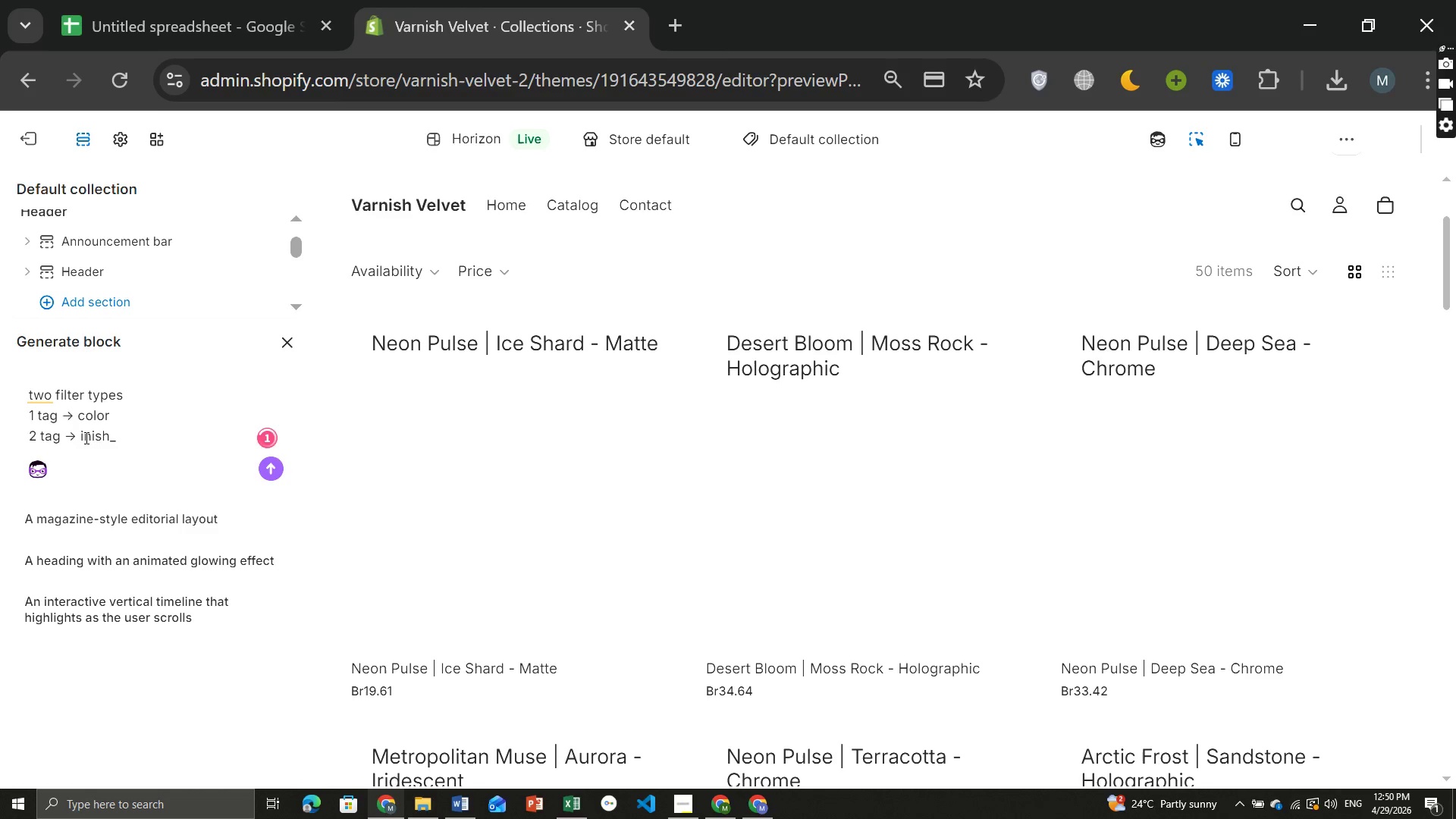 
key(F)
 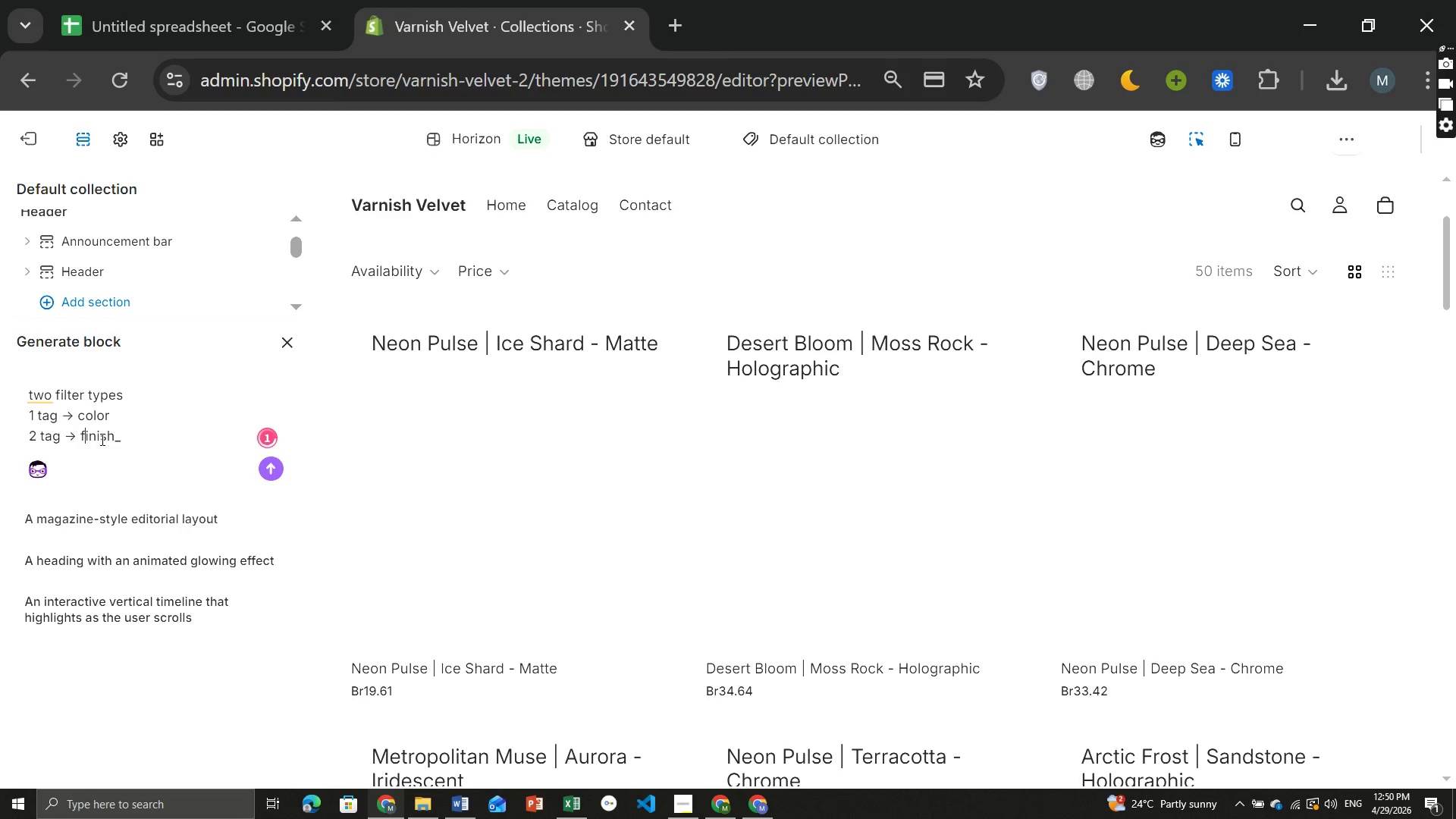 
key(Backspace)
 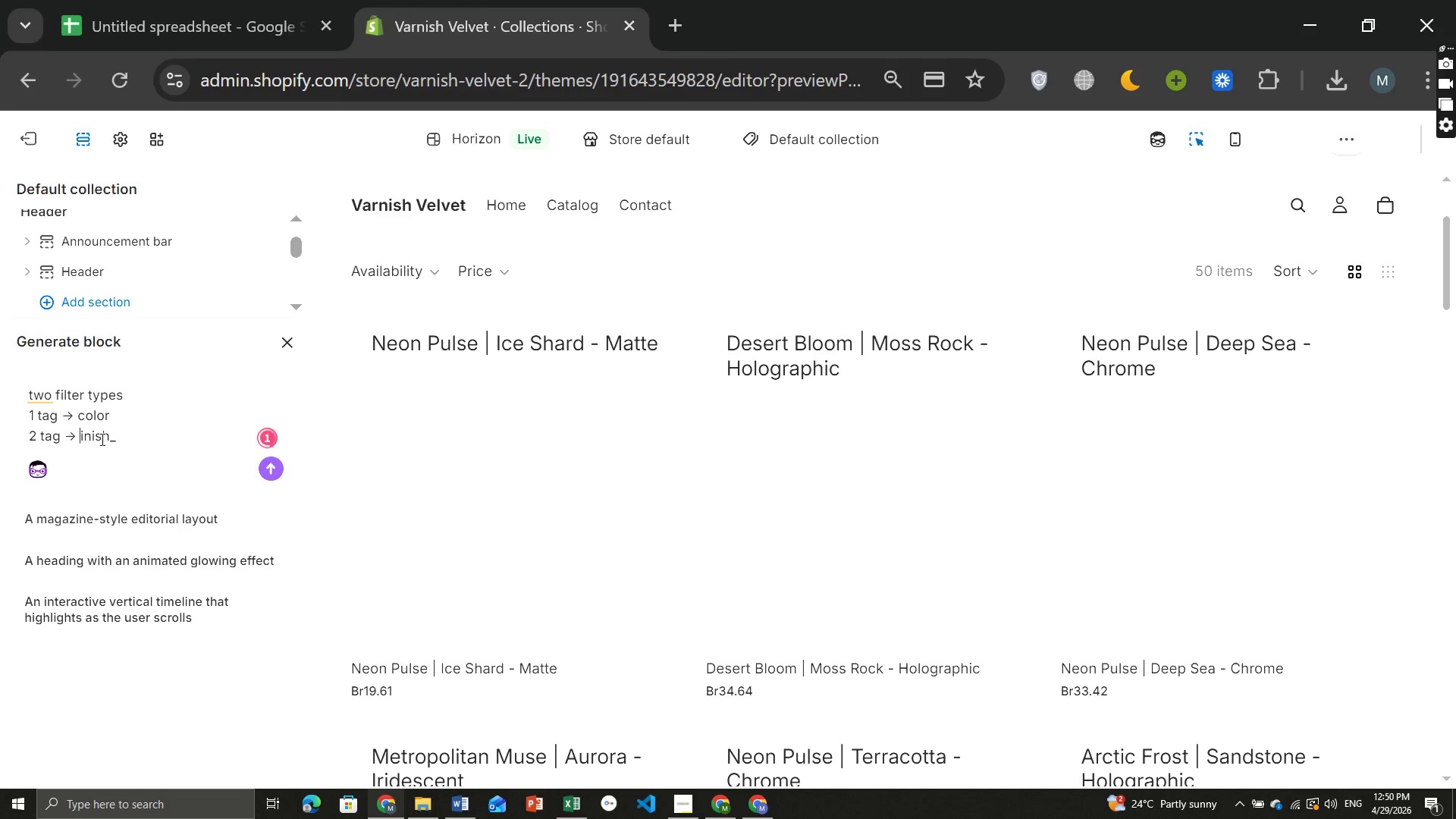 
key(CapsLock)
 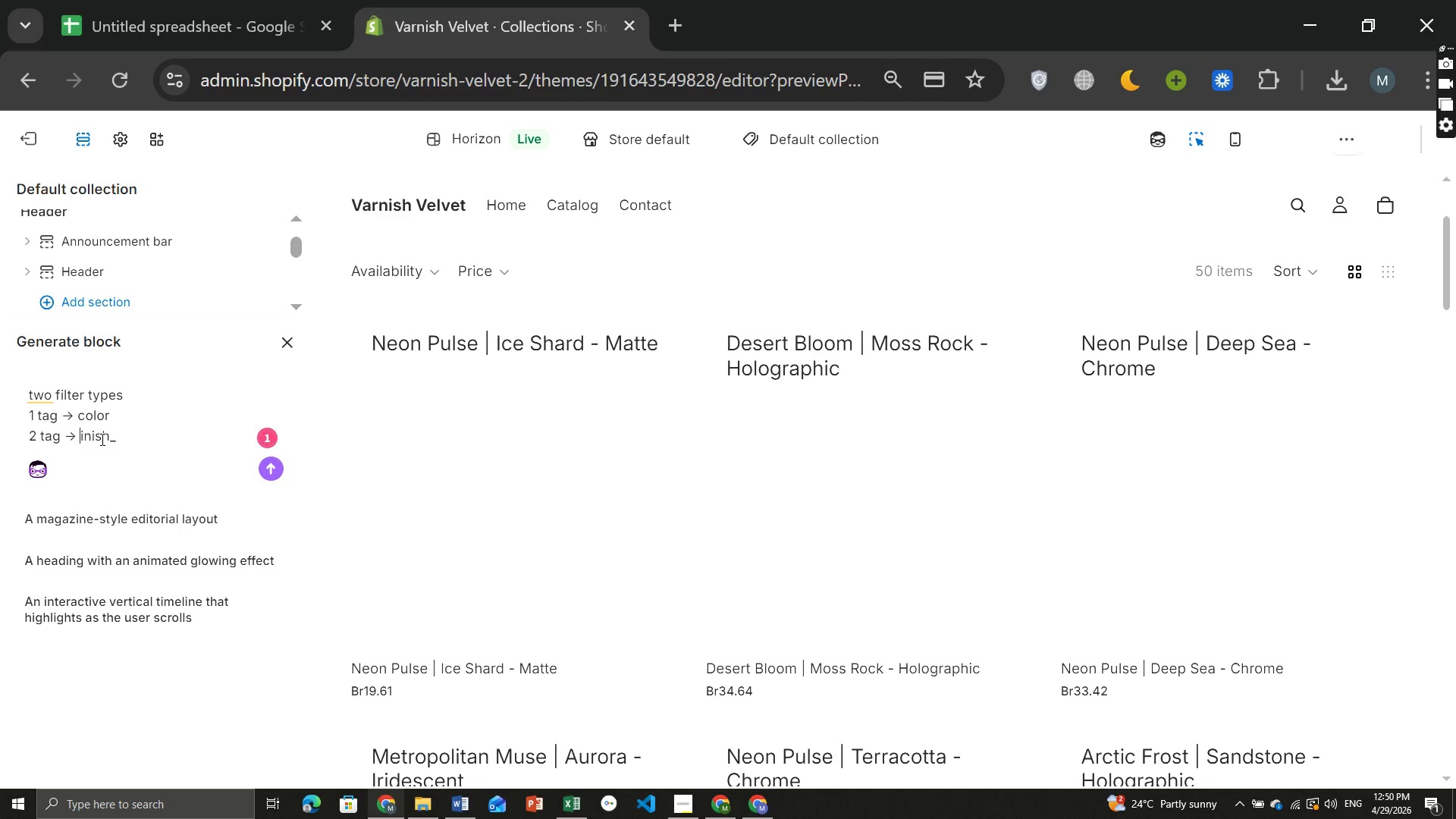 
key(F)
 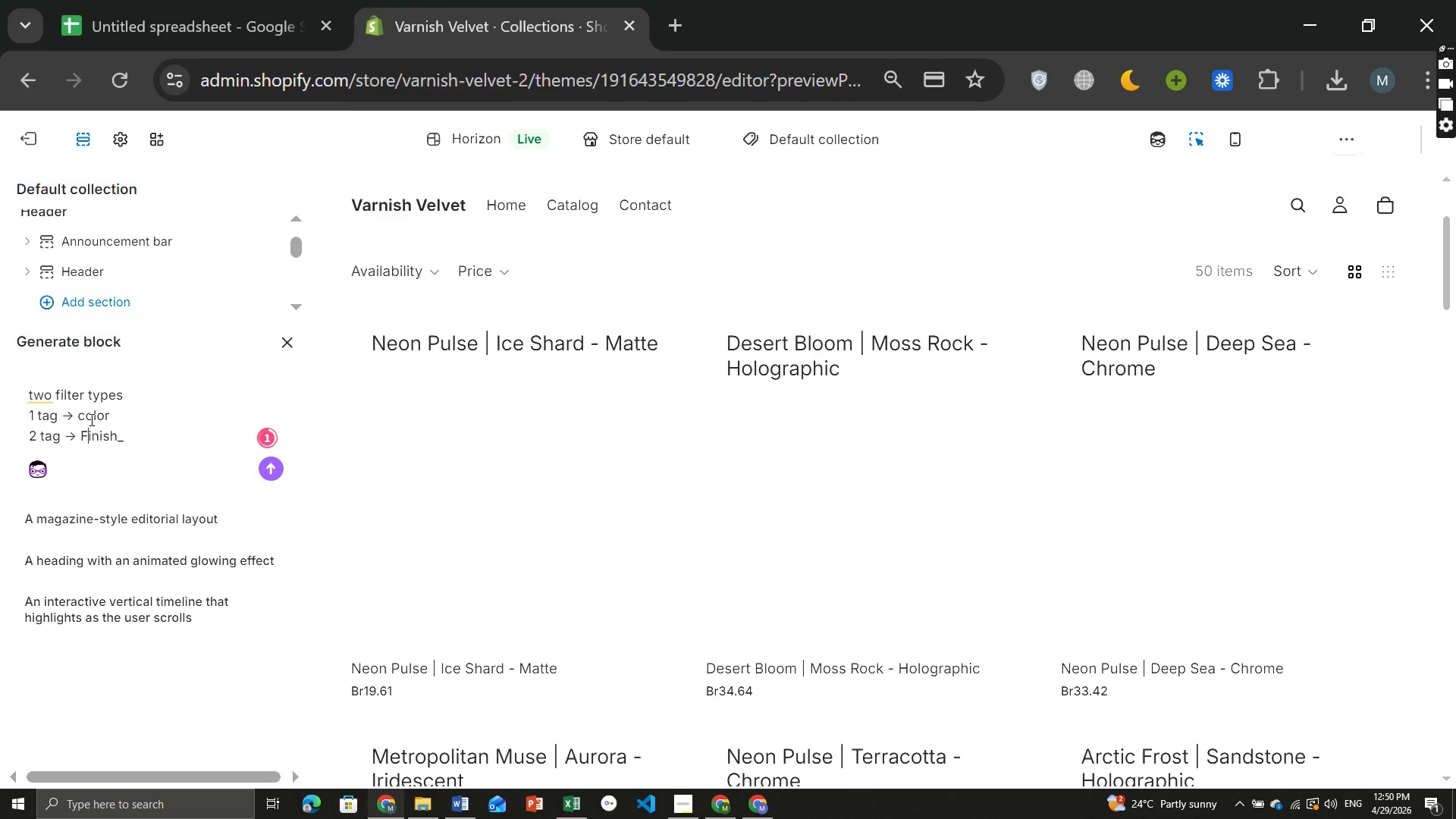 
left_click([86, 416])
 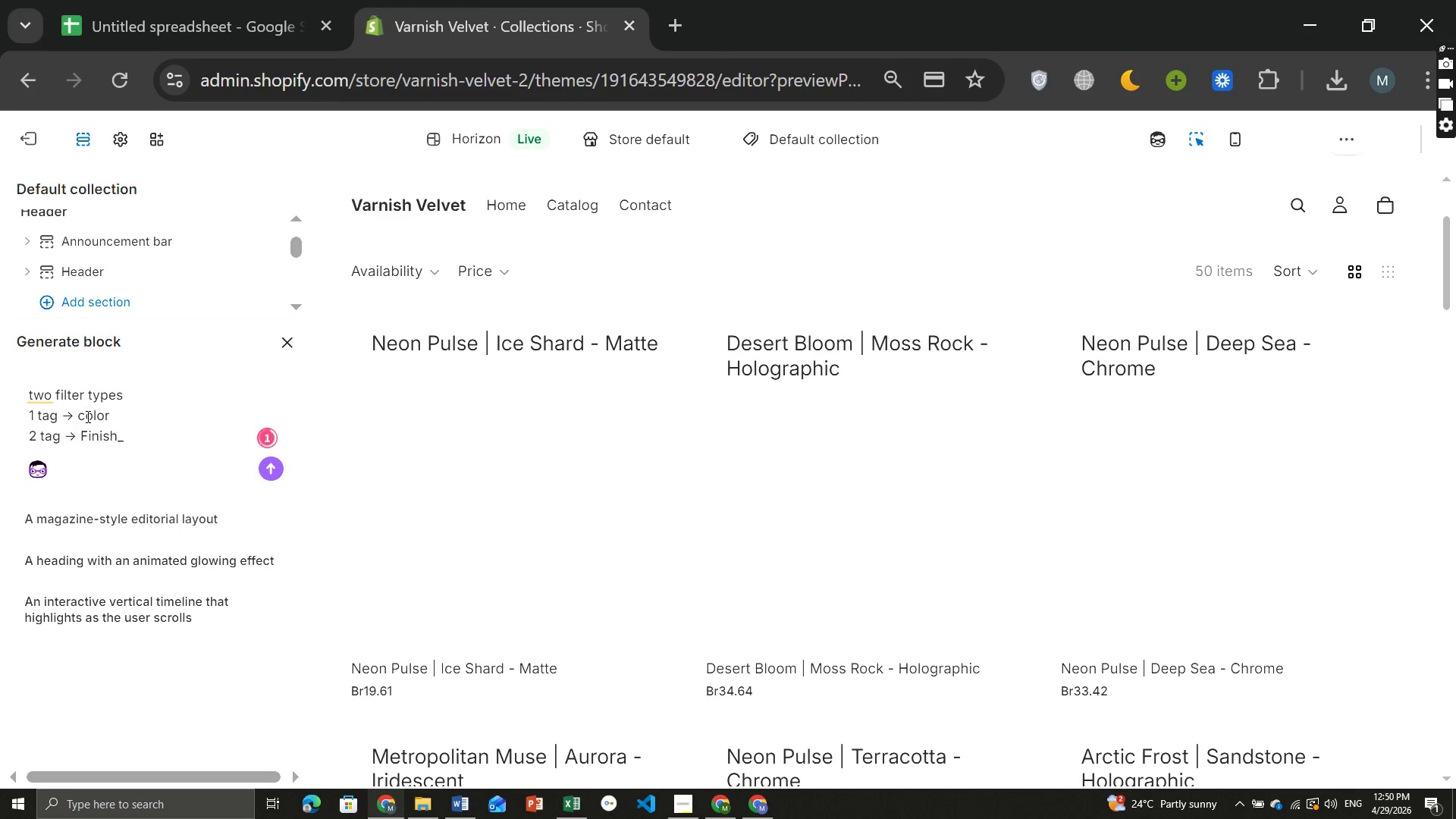 
key(Backspace)
 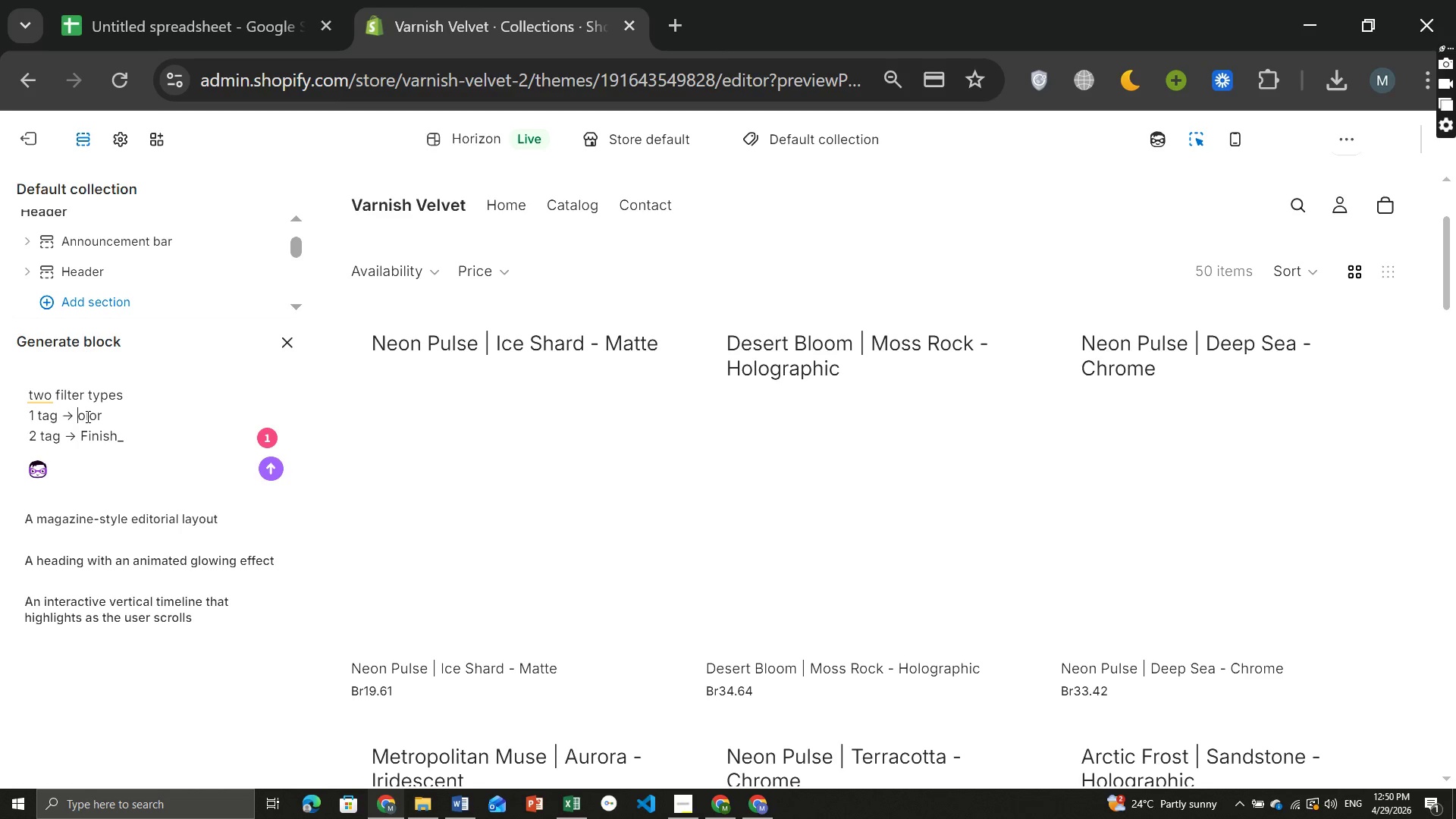 
key(CapsLock)
 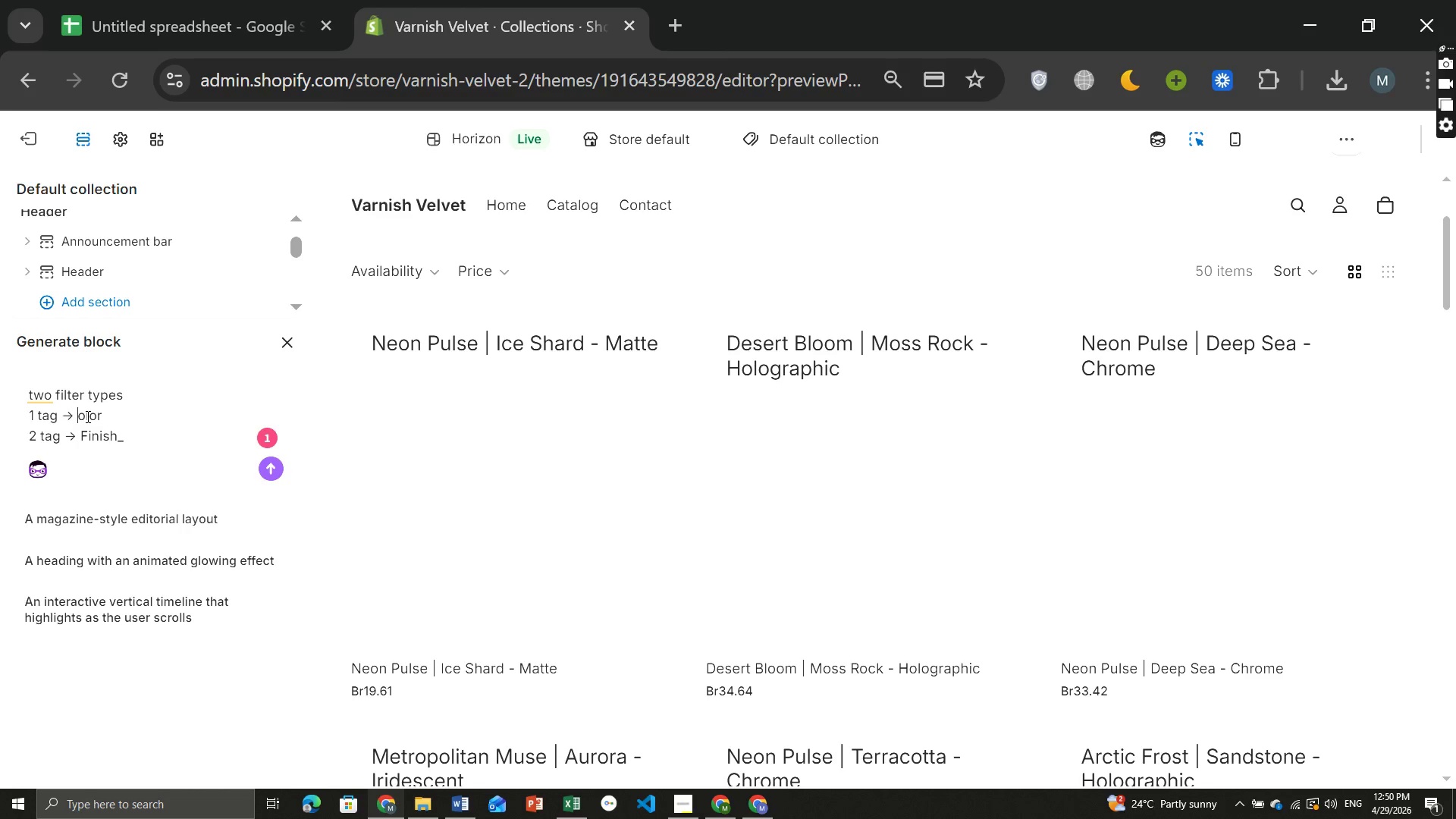 
key(C)
 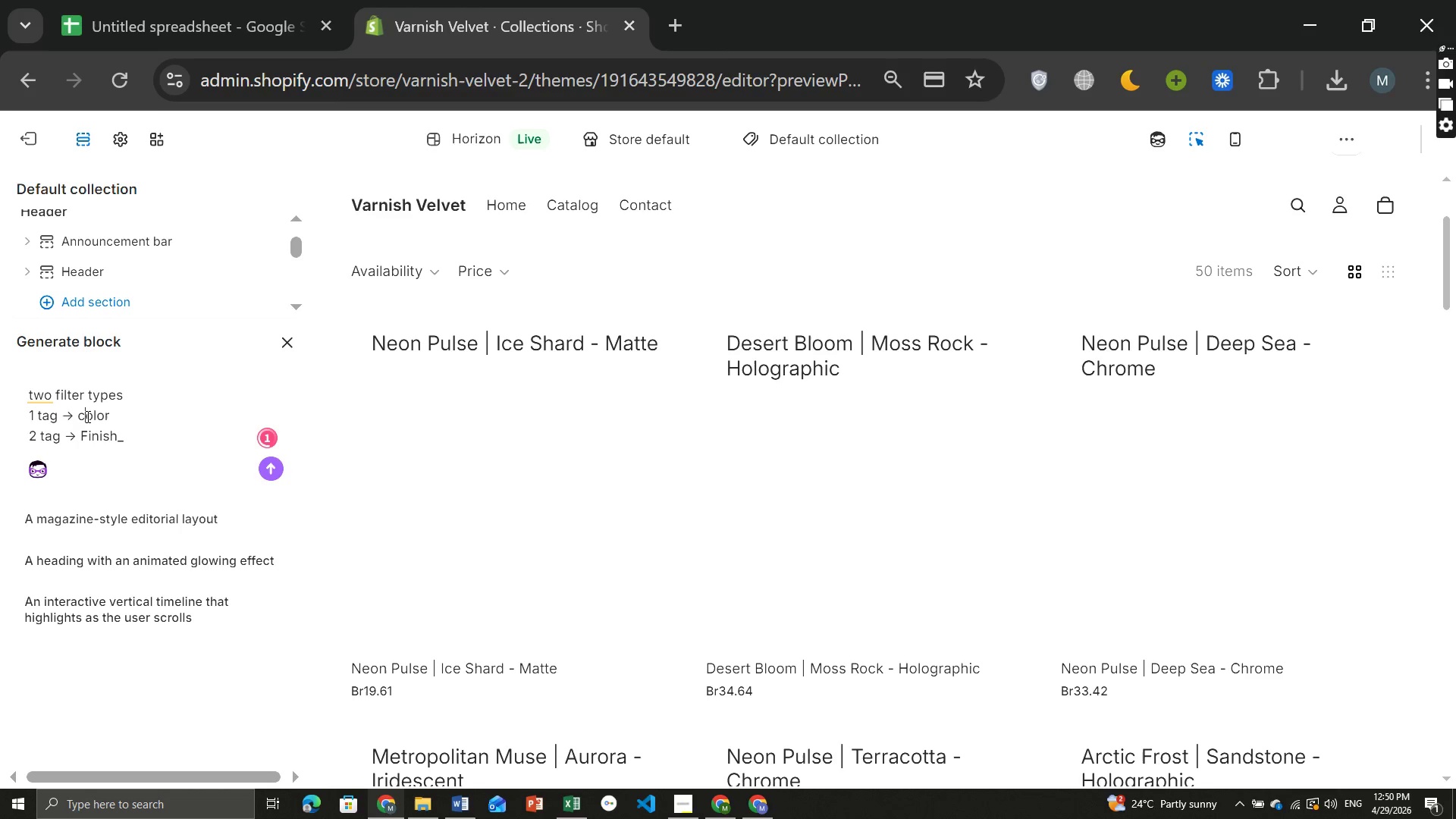 
key(CapsLock)
 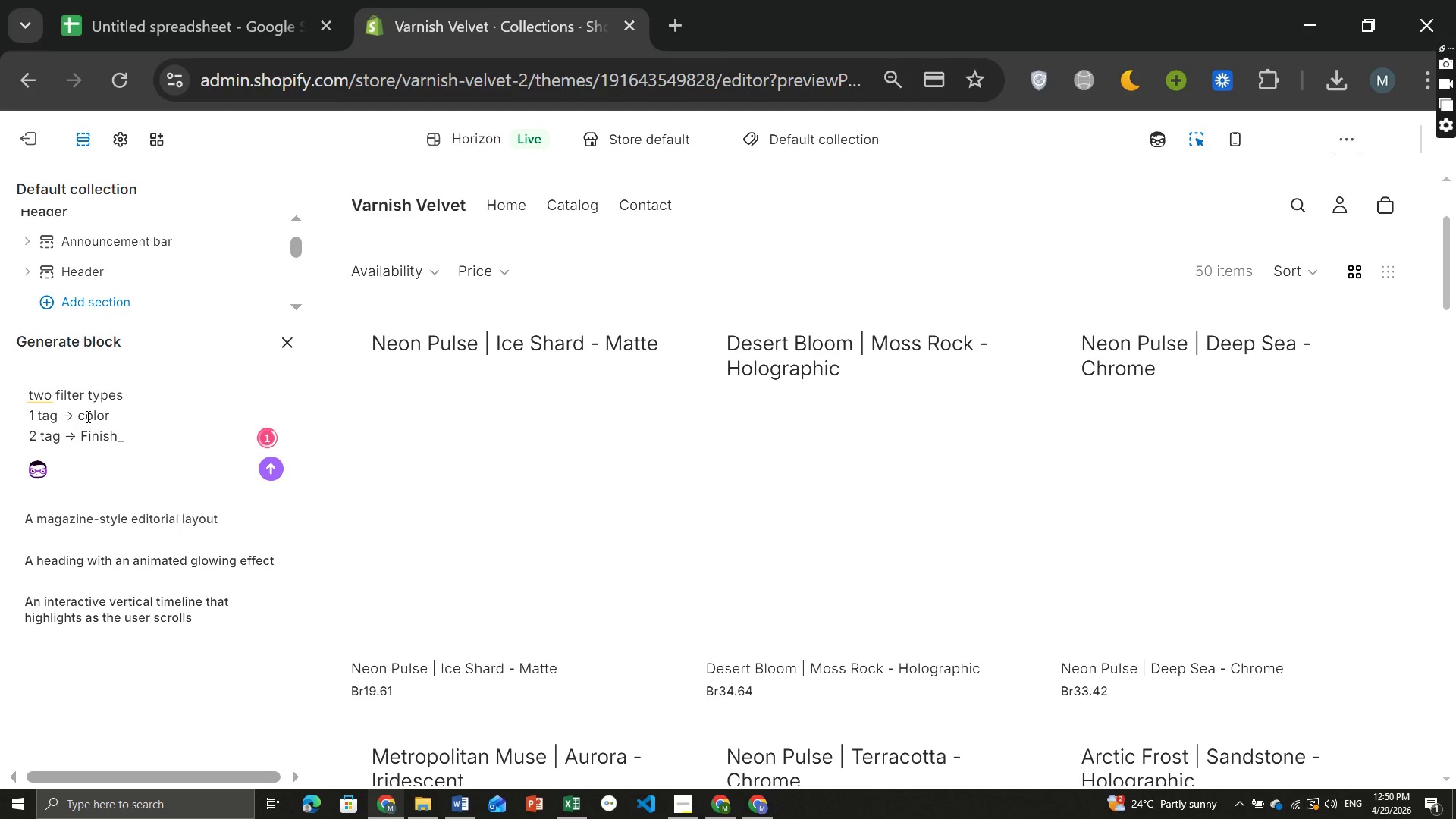 
key(Backspace)
 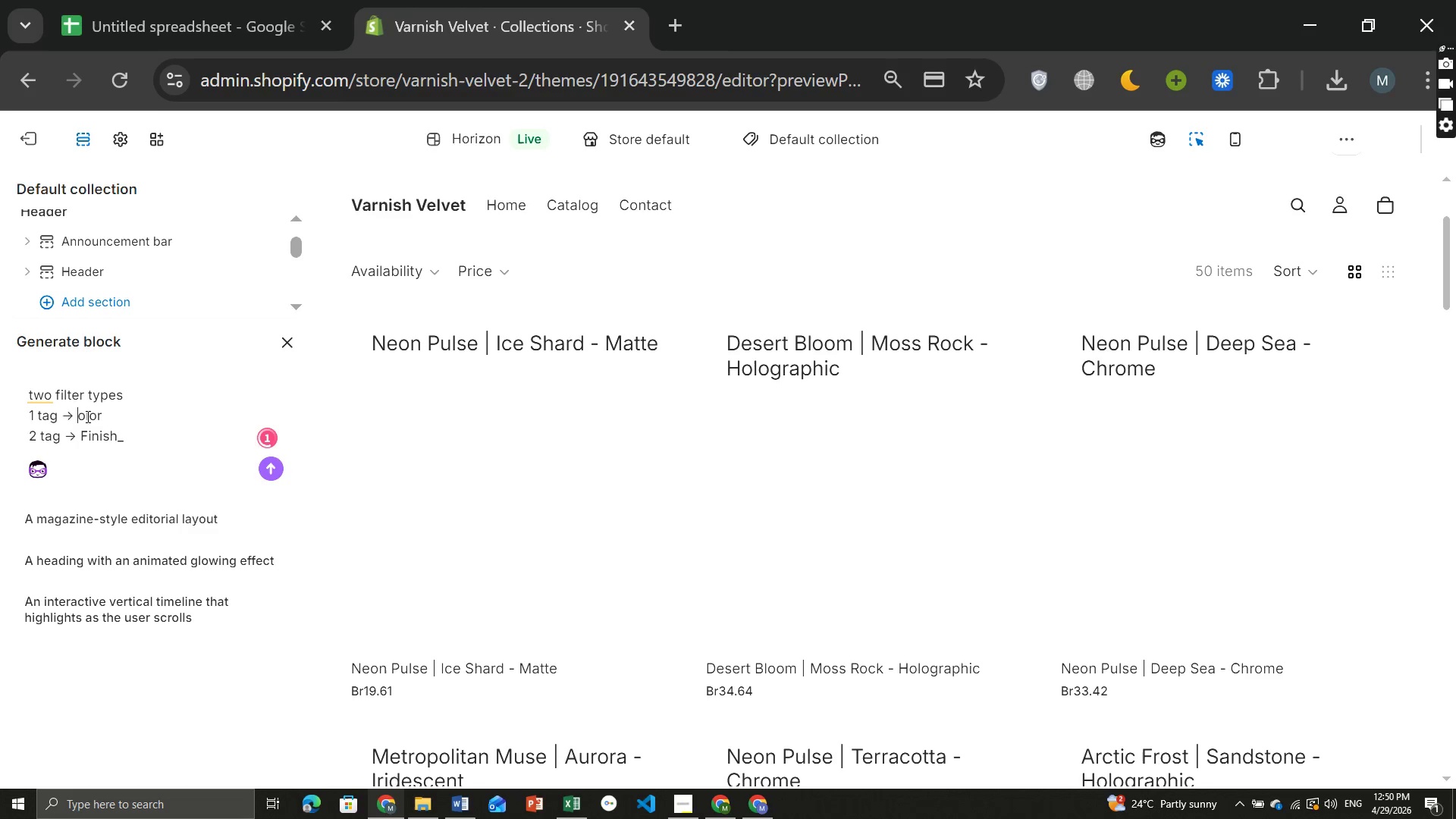 
key(C)
 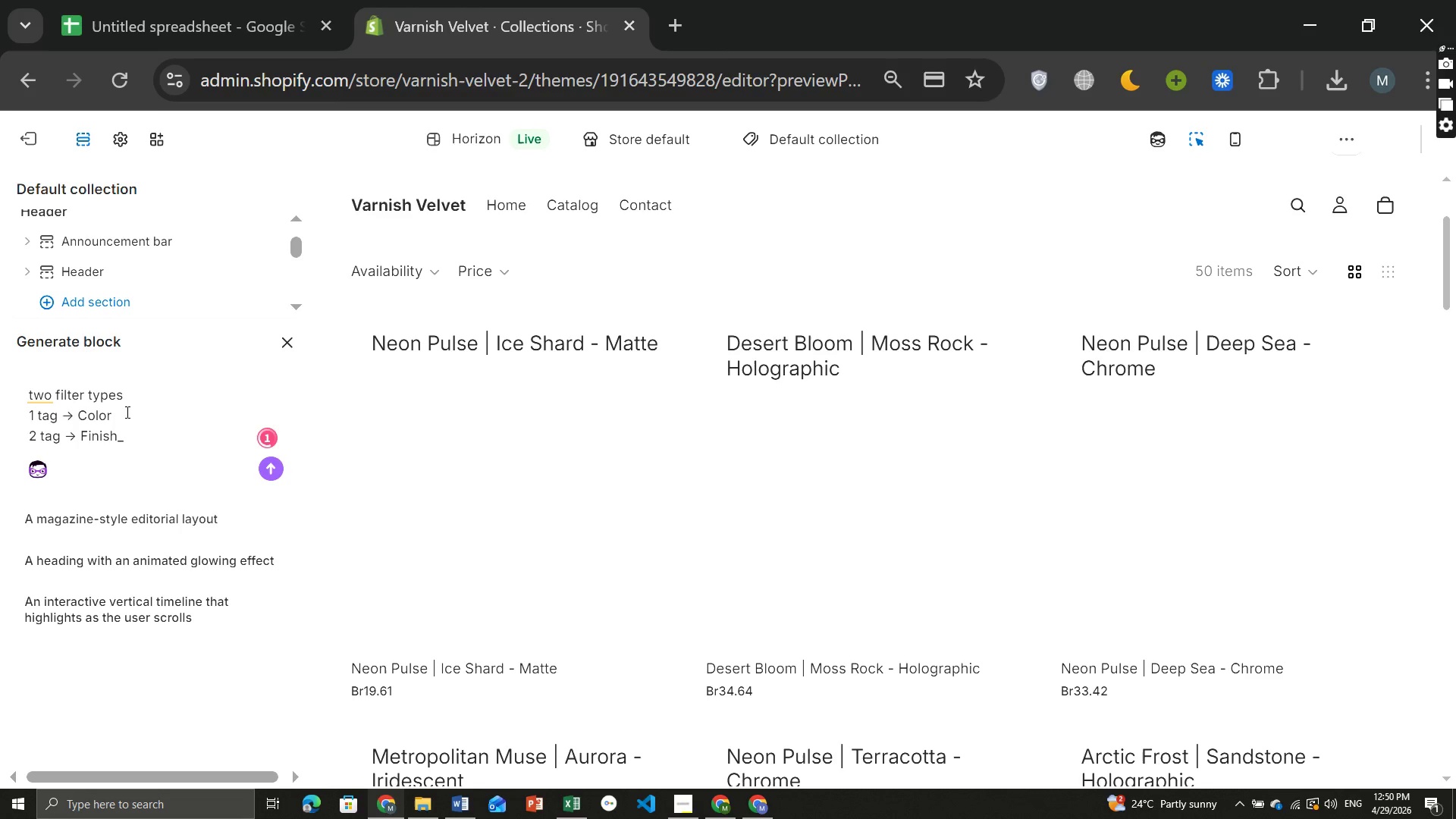 
left_click([123, 413])
 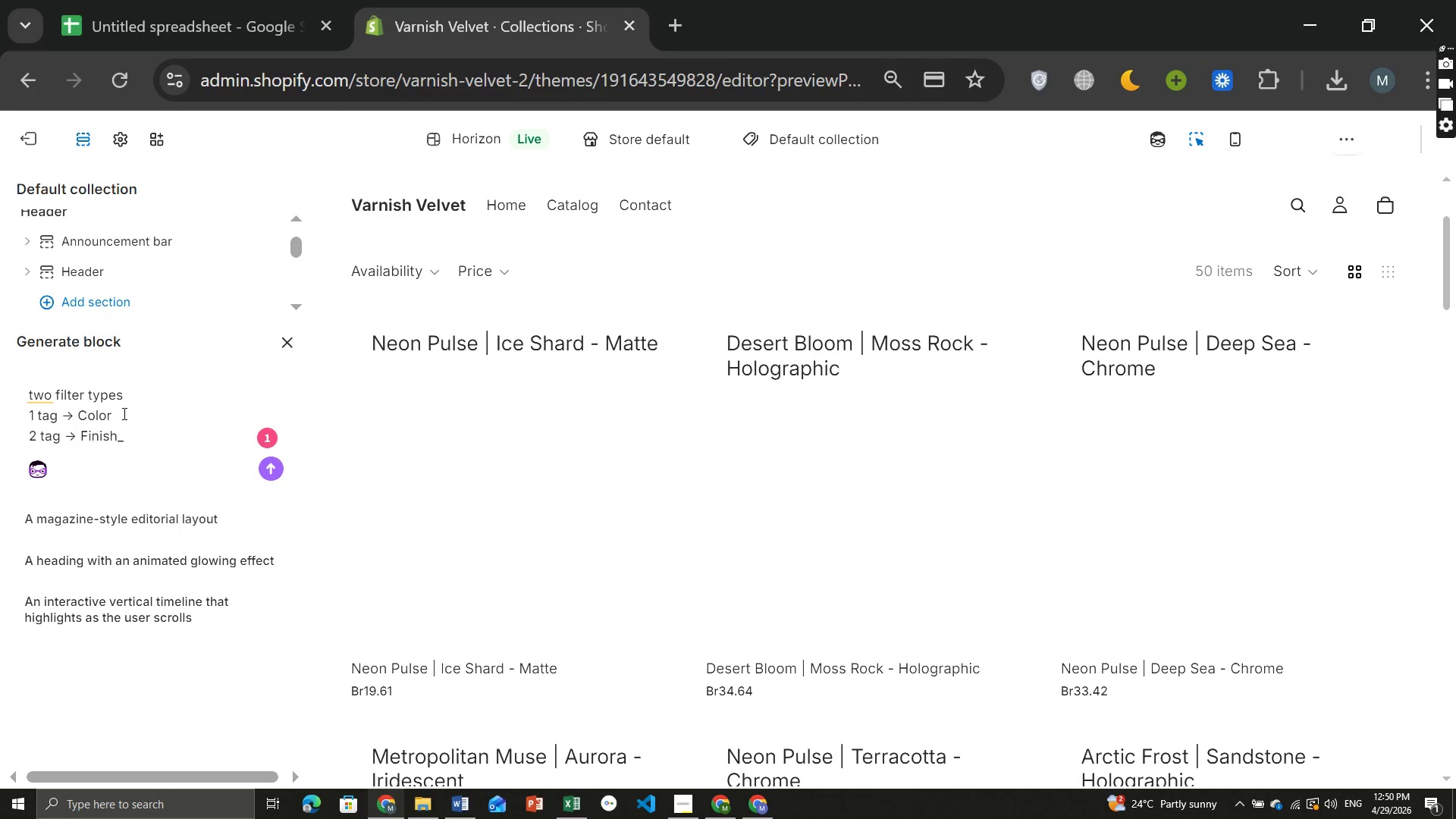 
key(Shift+Minus)
 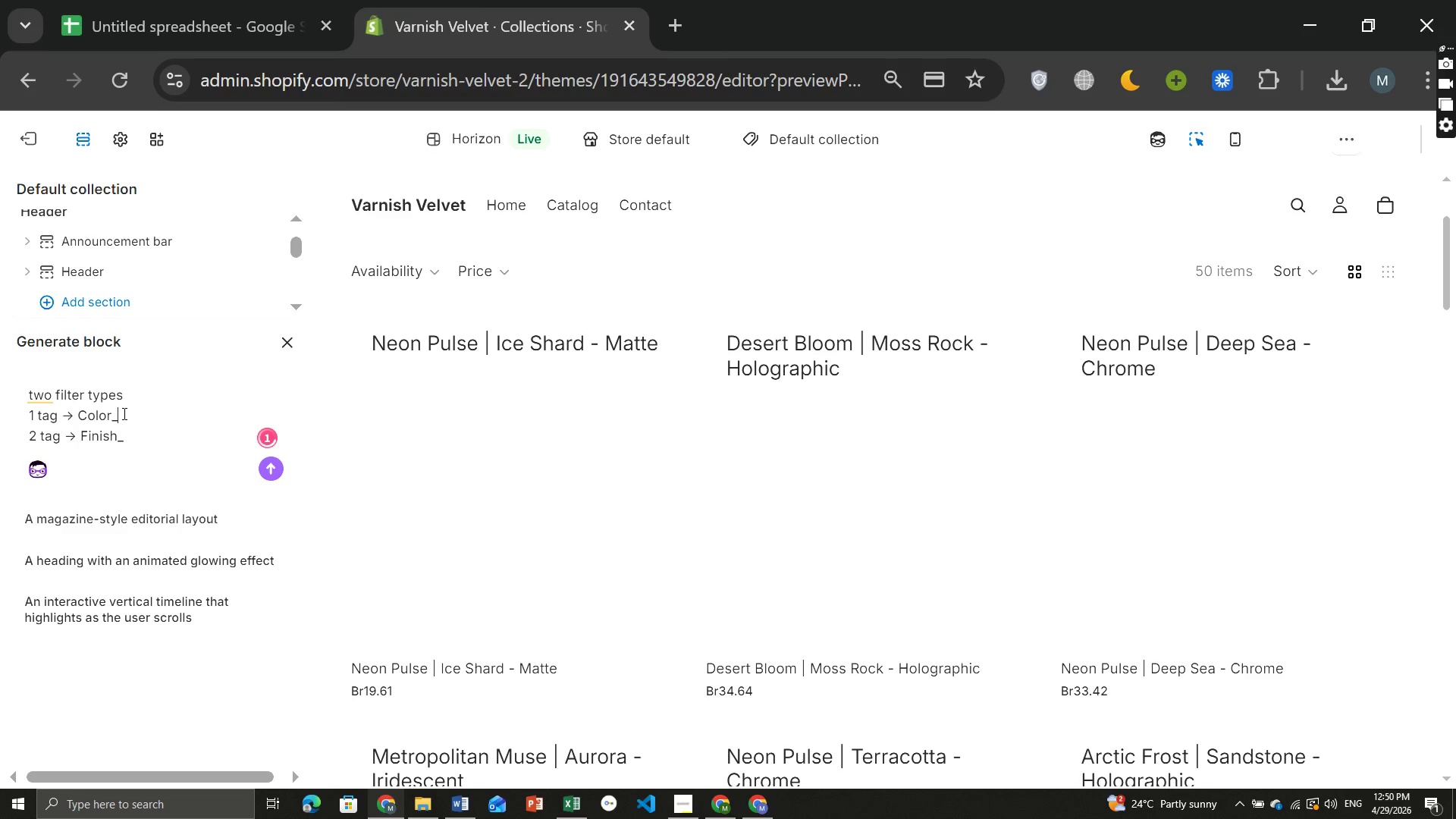 
key(CapsLock)
 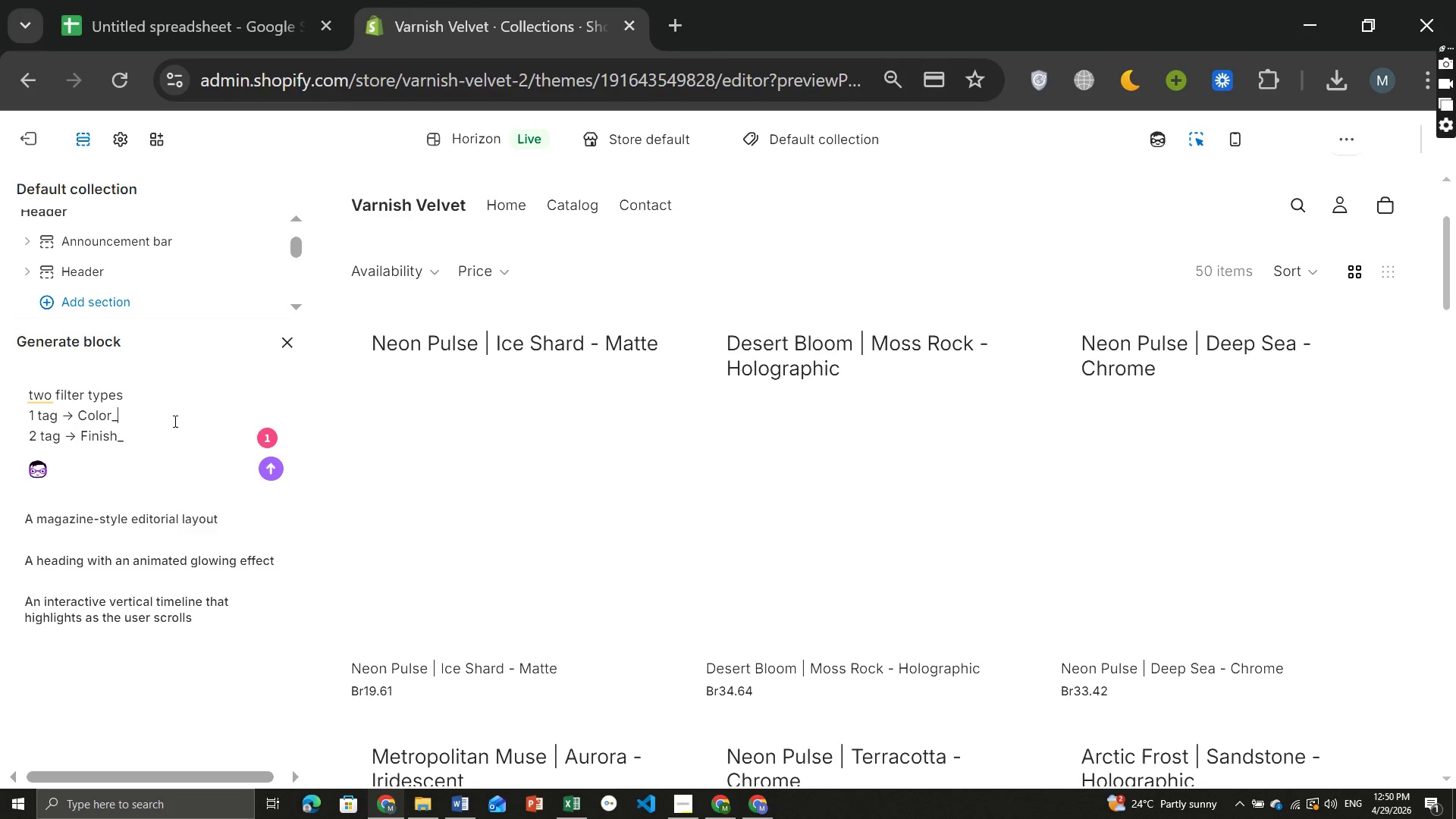 
key(Enter)
 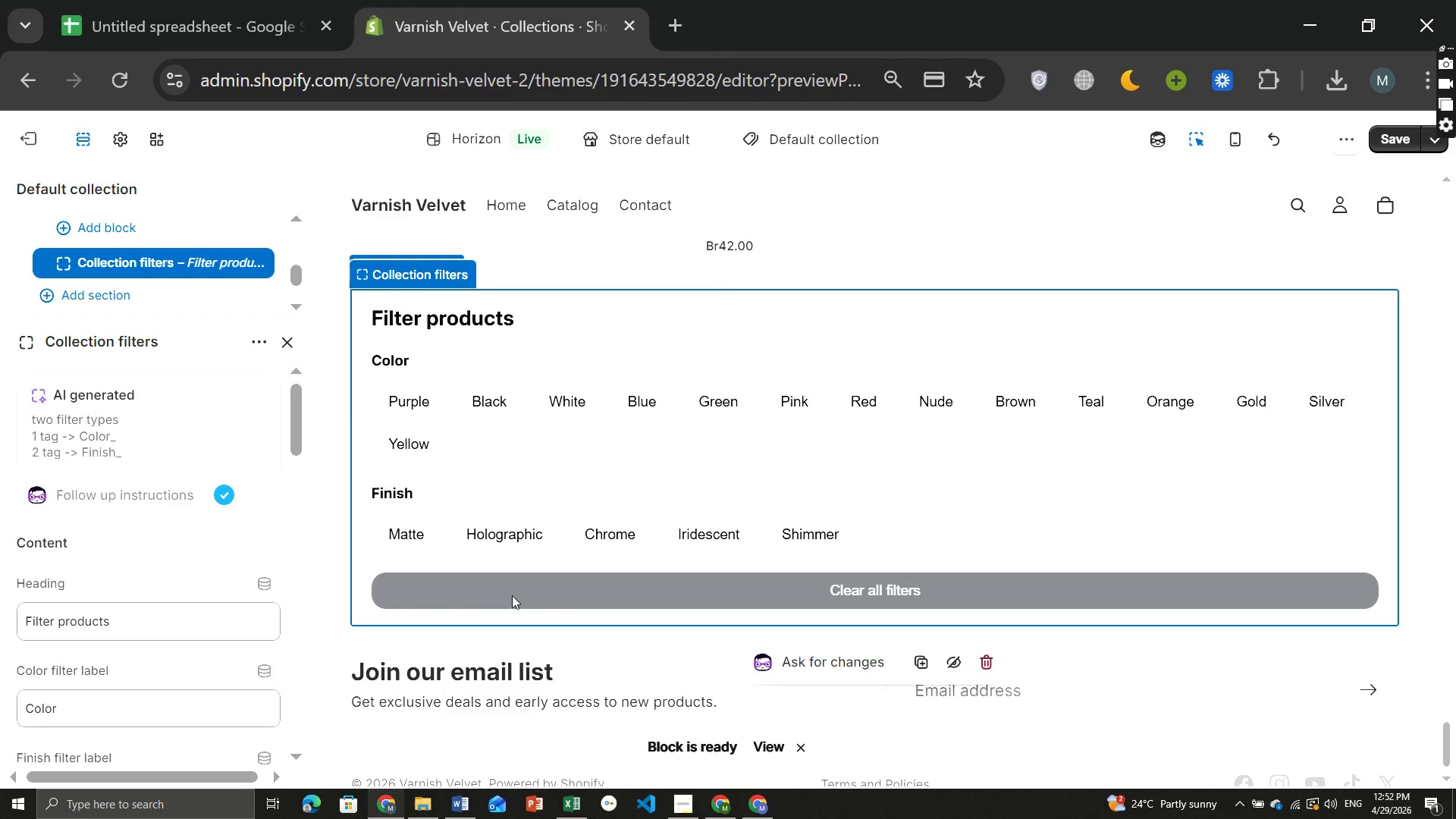 
wait(73.41)
 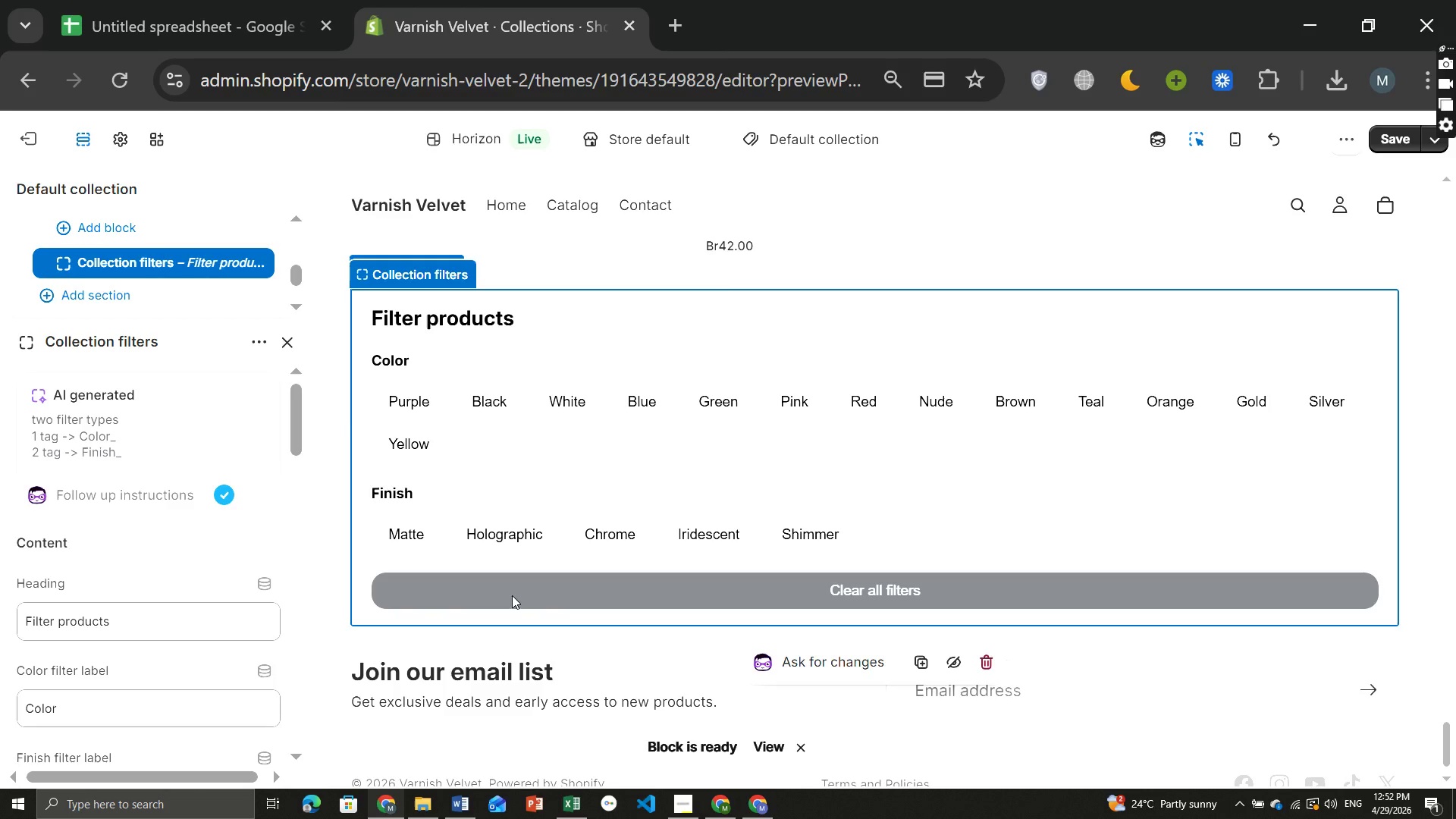 
left_click([413, 403])
 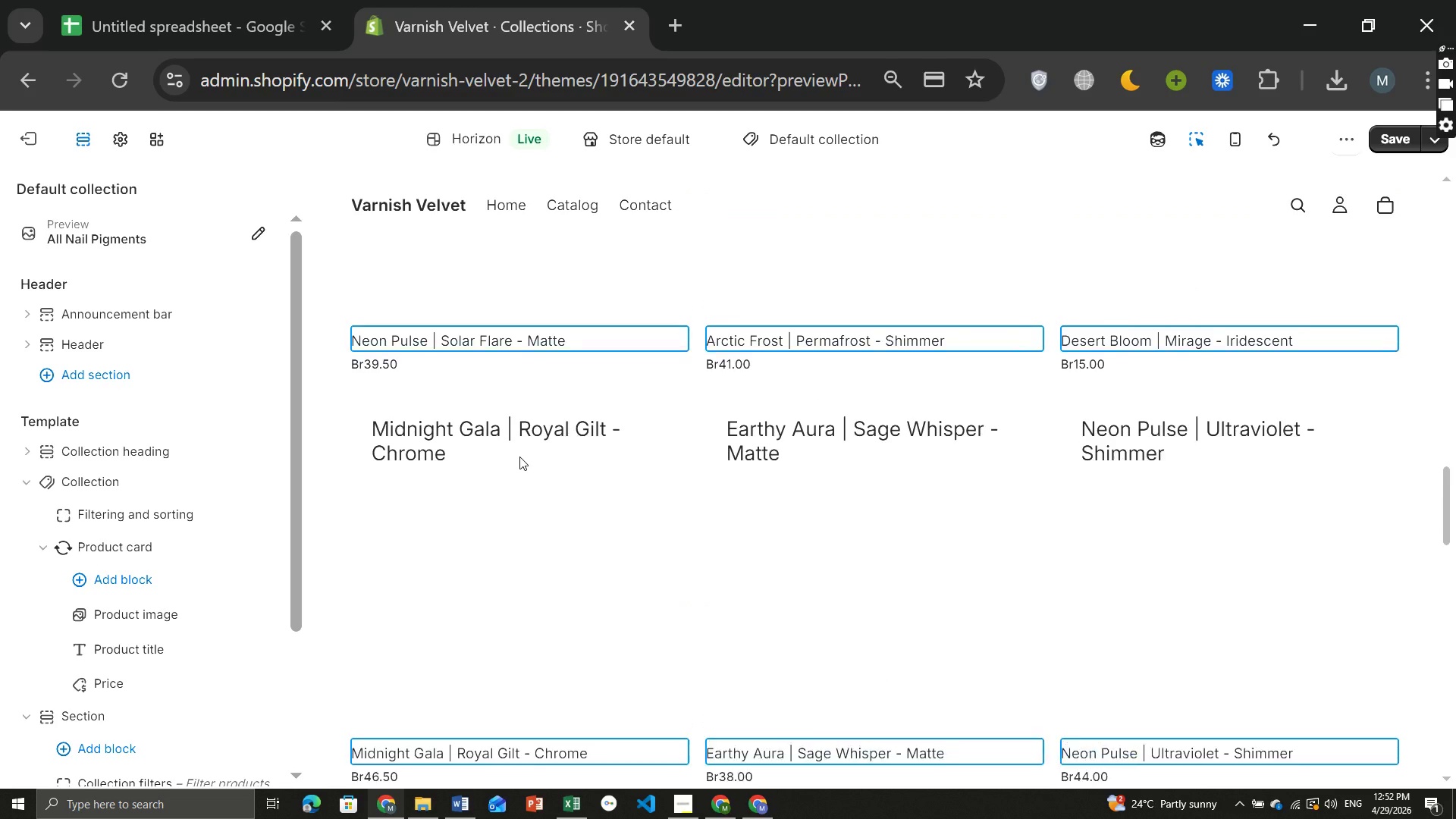 
wait(13.54)
 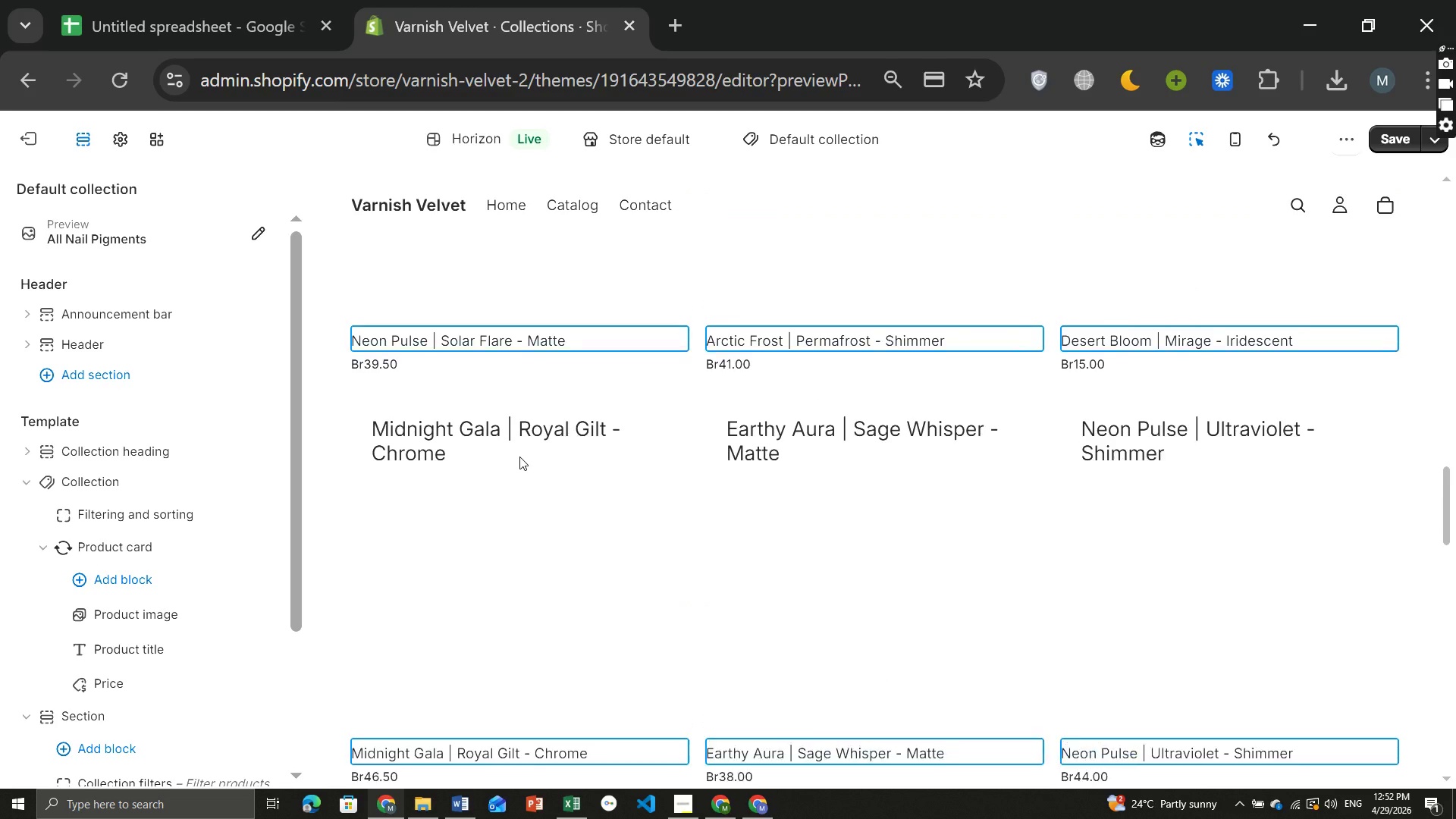 
mouse_move([130, 602])
 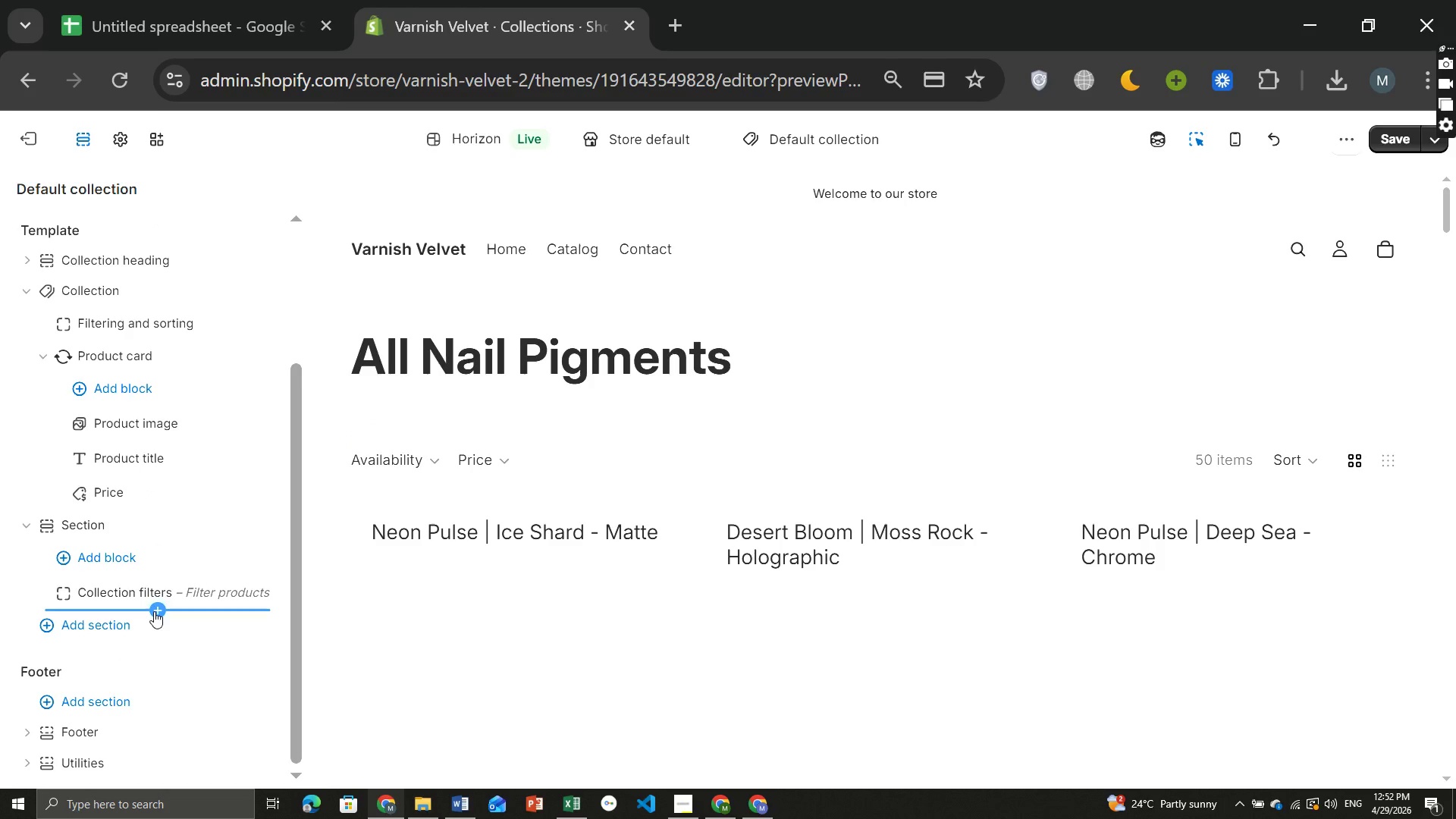 
wait(6.24)
 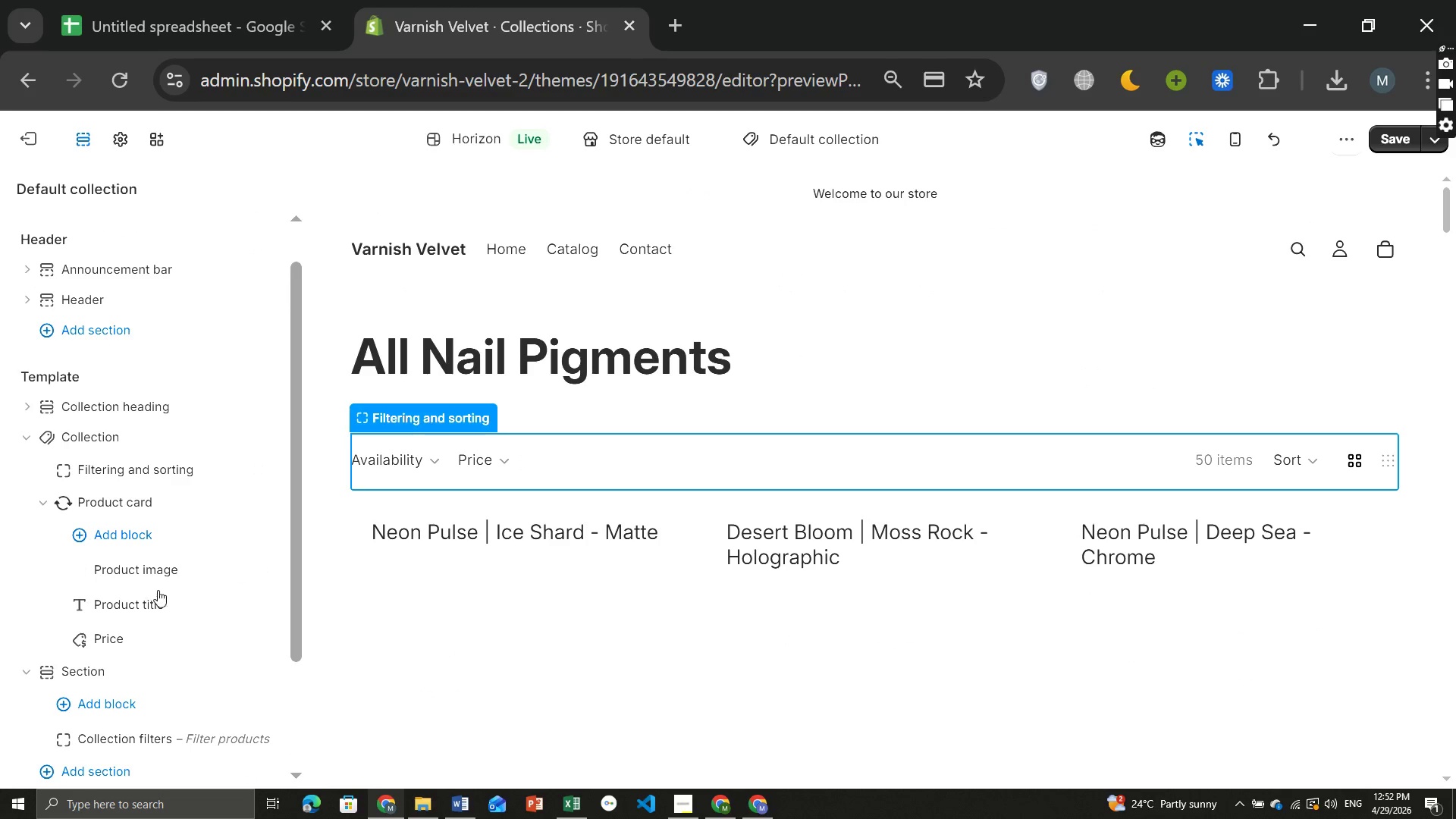 
left_click([134, 590])
 